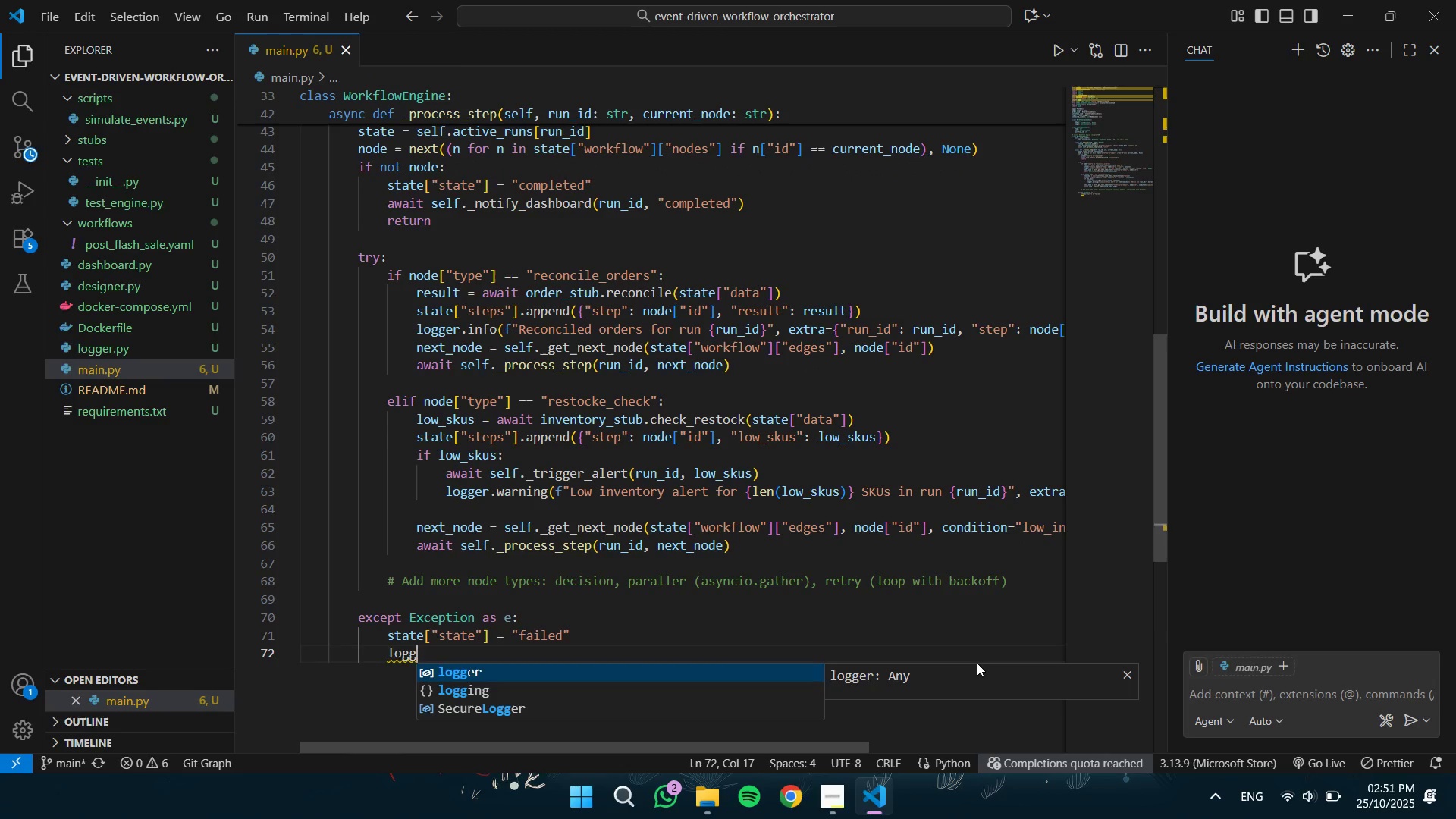 
key(Enter)
 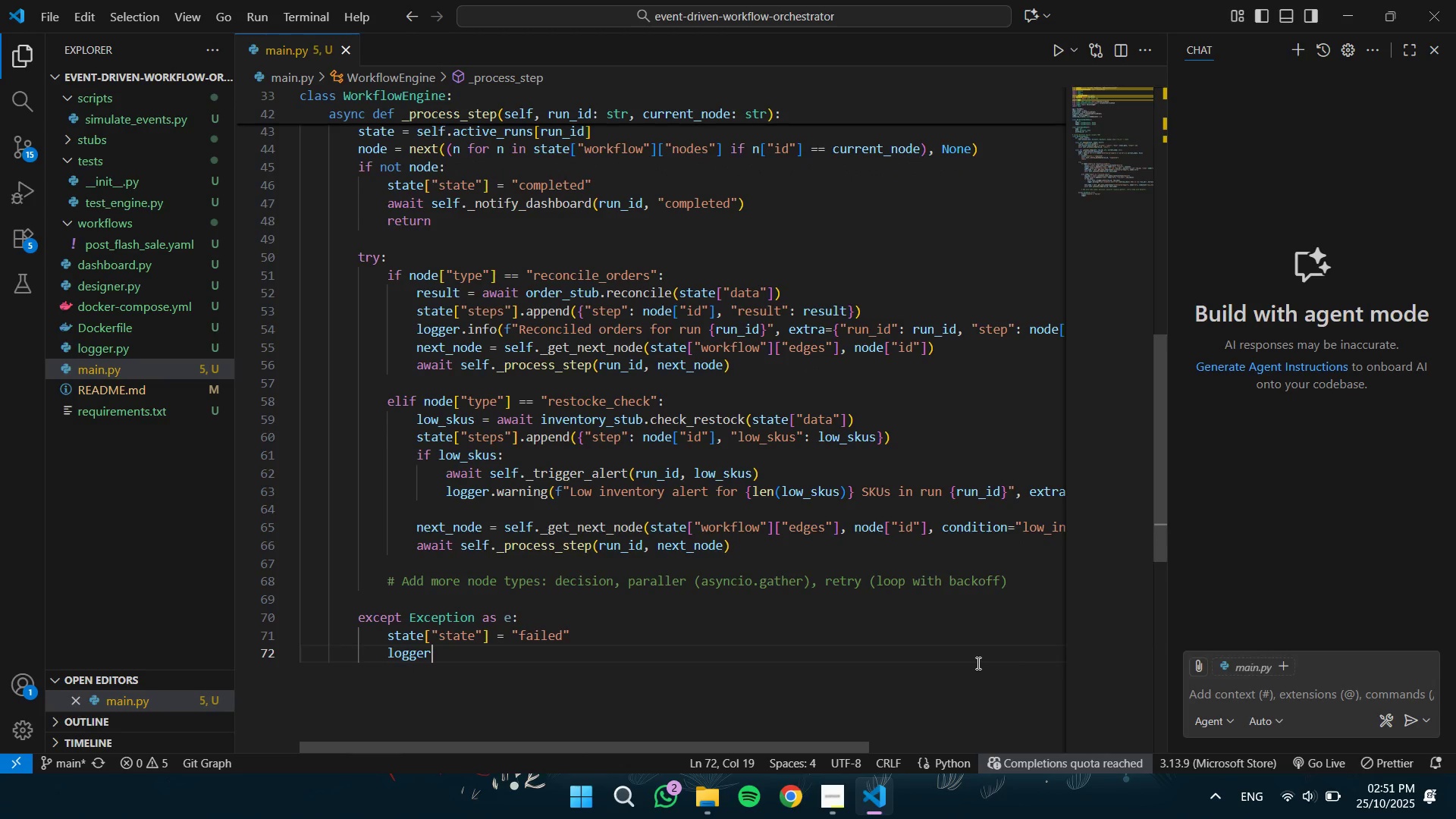 
type(.error(f"error)
 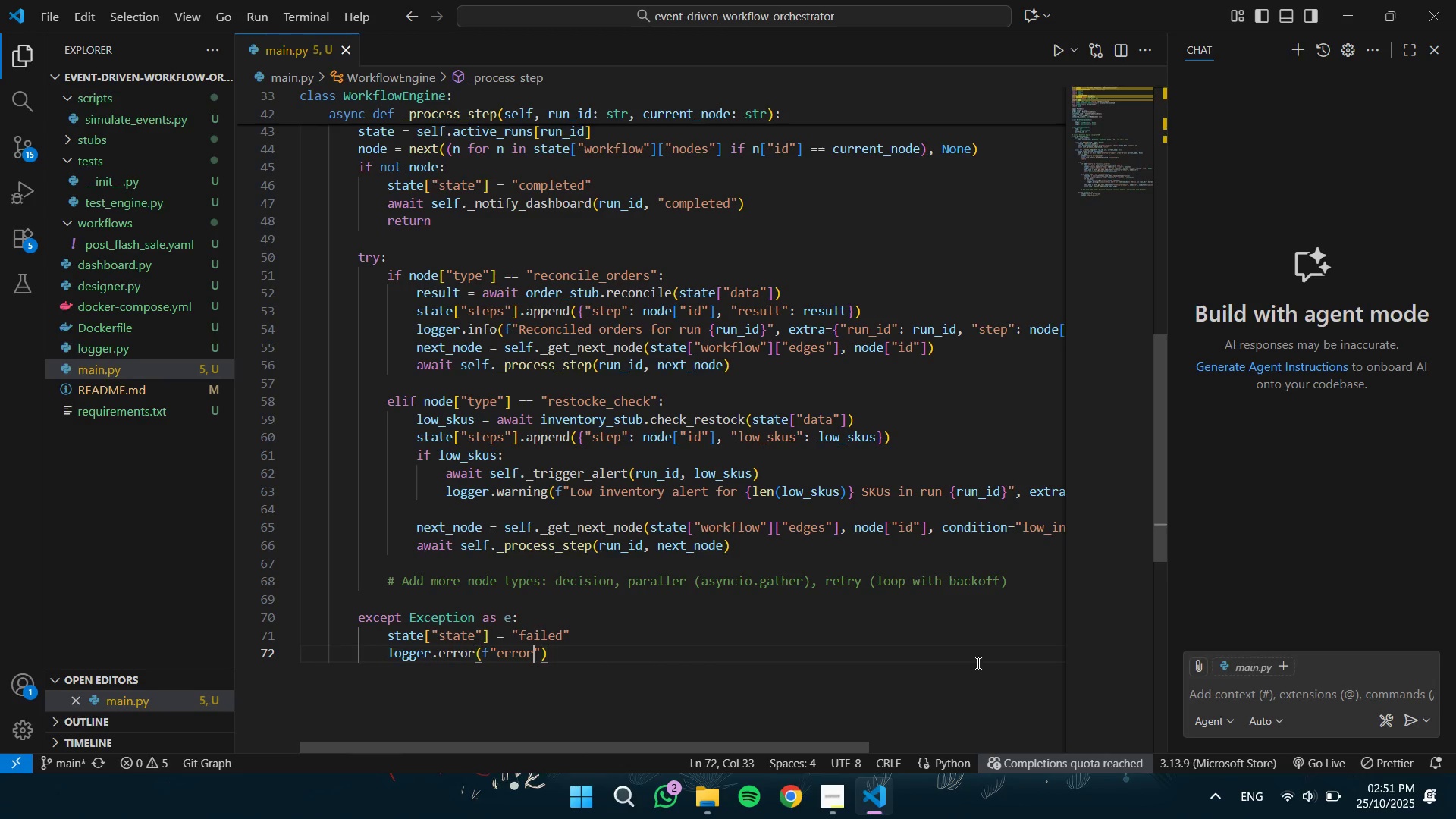 
key(Control+ArrowLeft)
 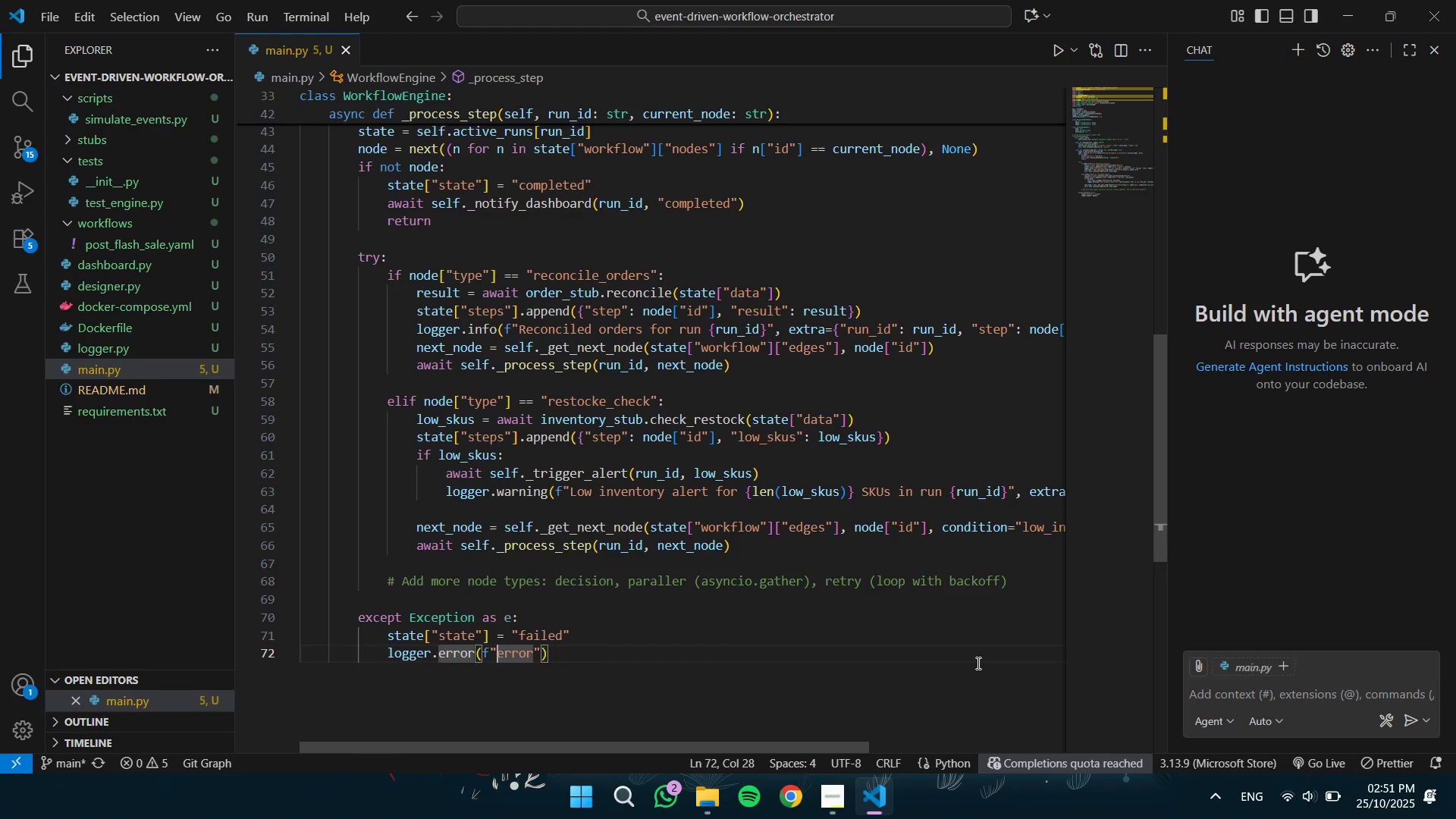 
key(ArrowRight)
 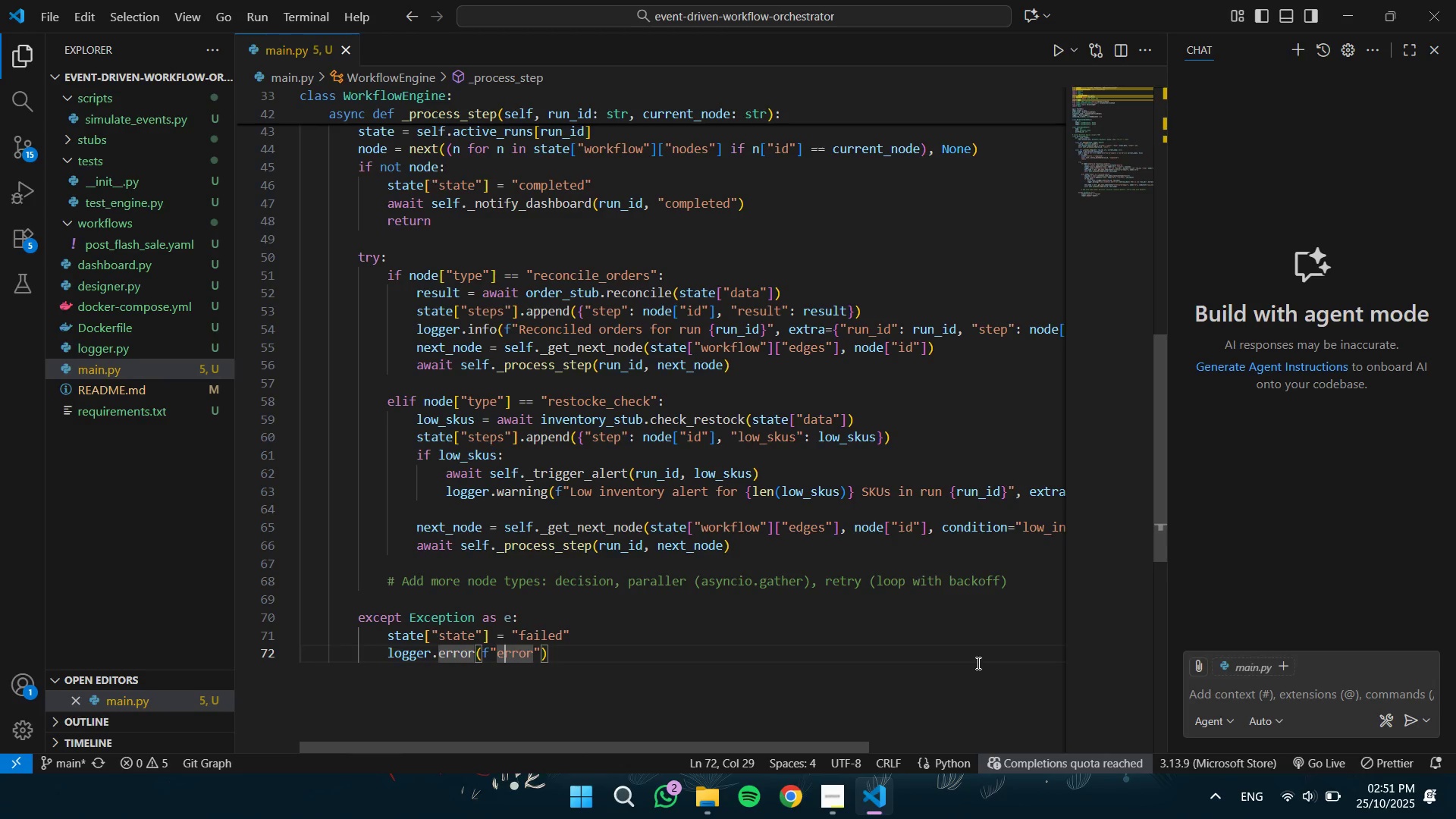 
key(Backspace)
 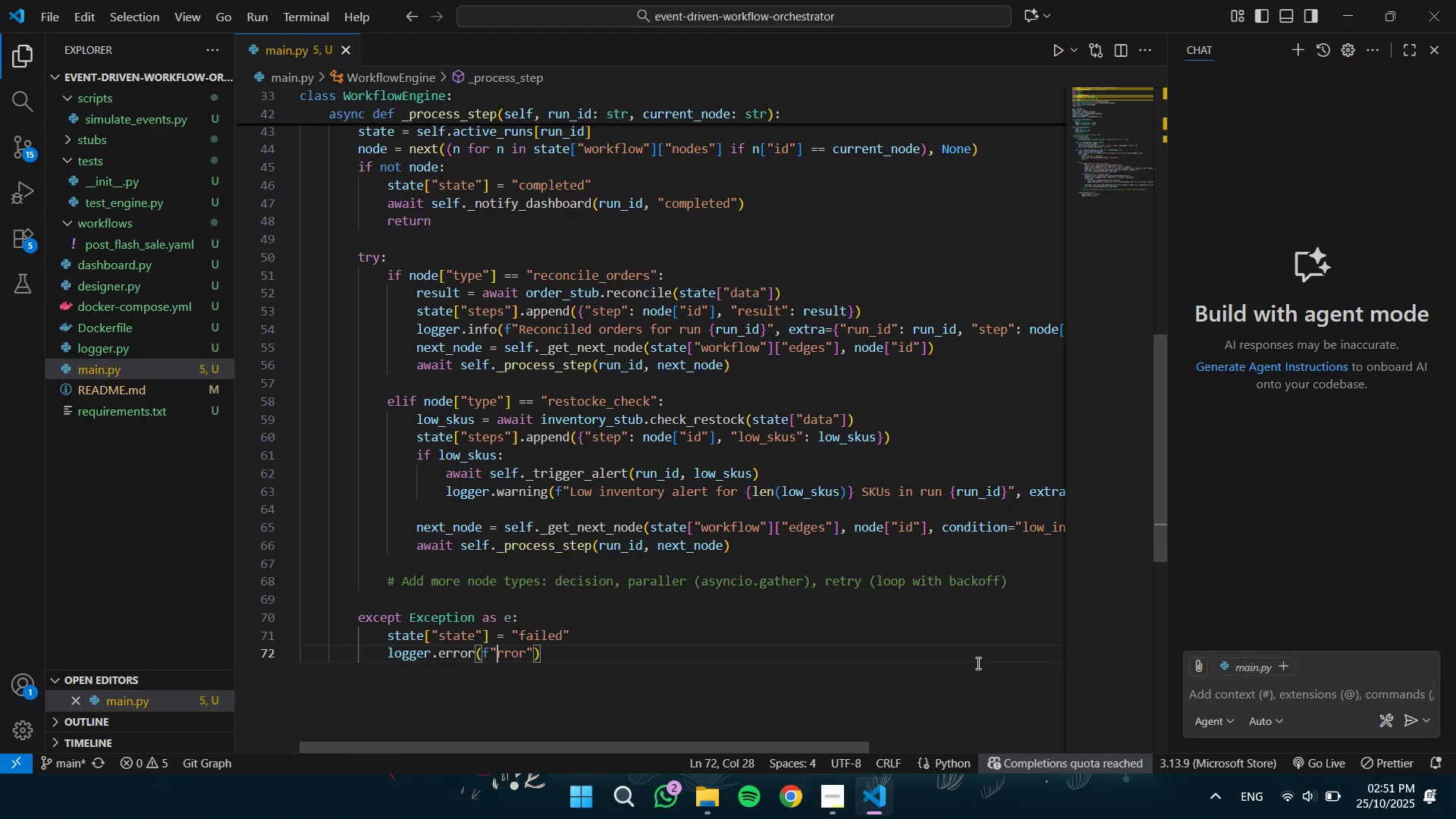 
key(Shift+E)
 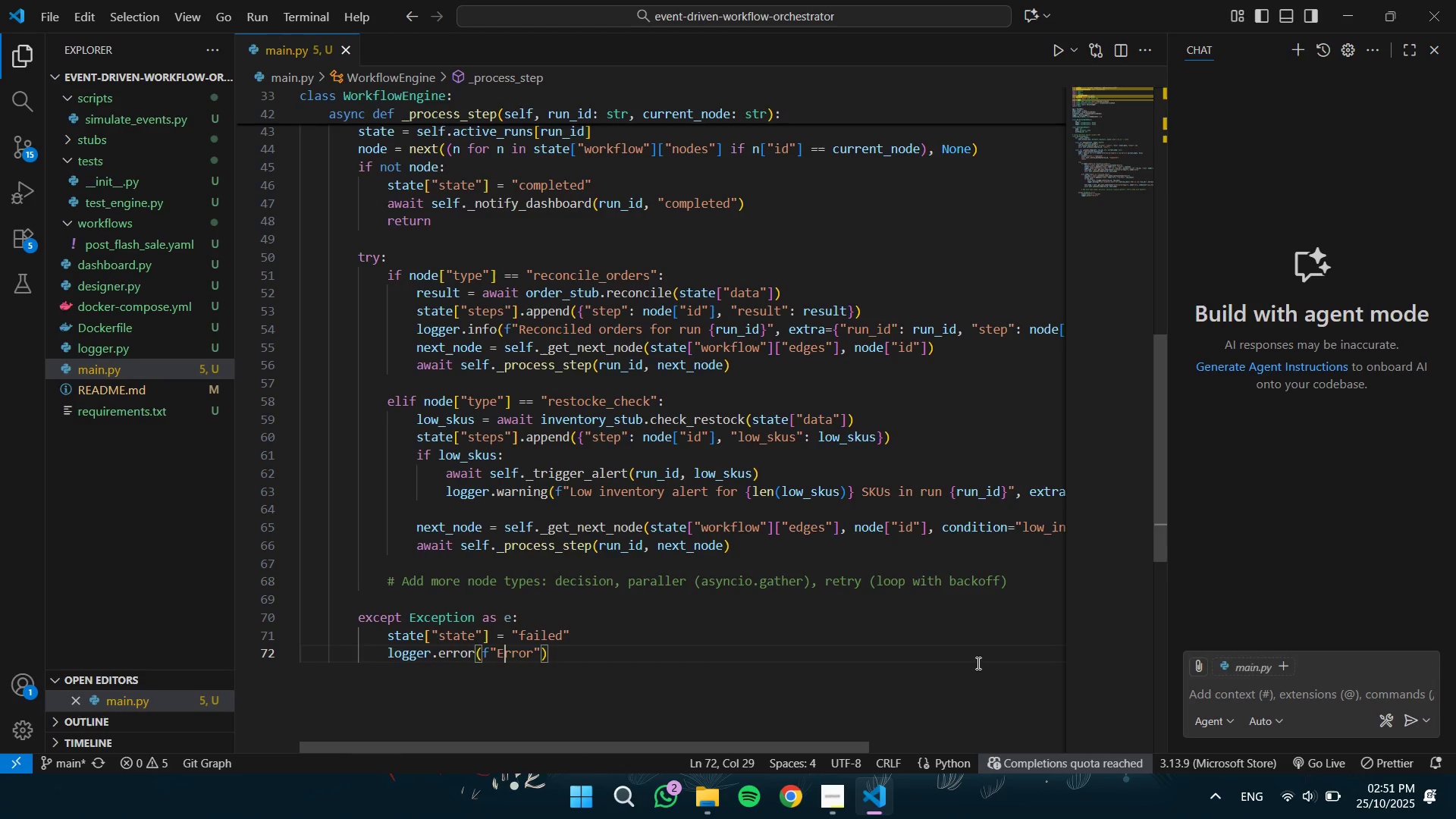 
key(Control+ArrowRight)
 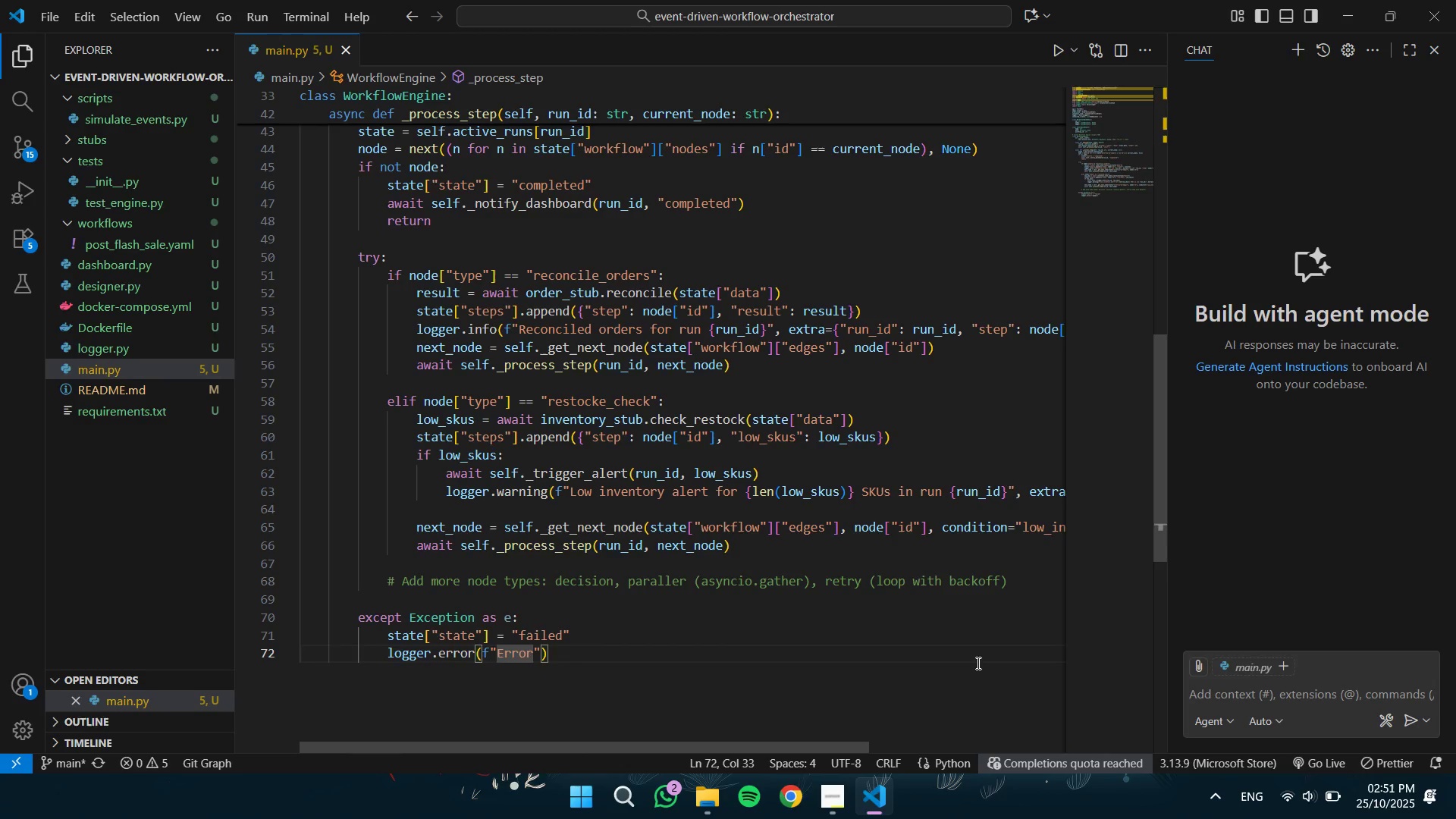 
type( in step {node["id)
 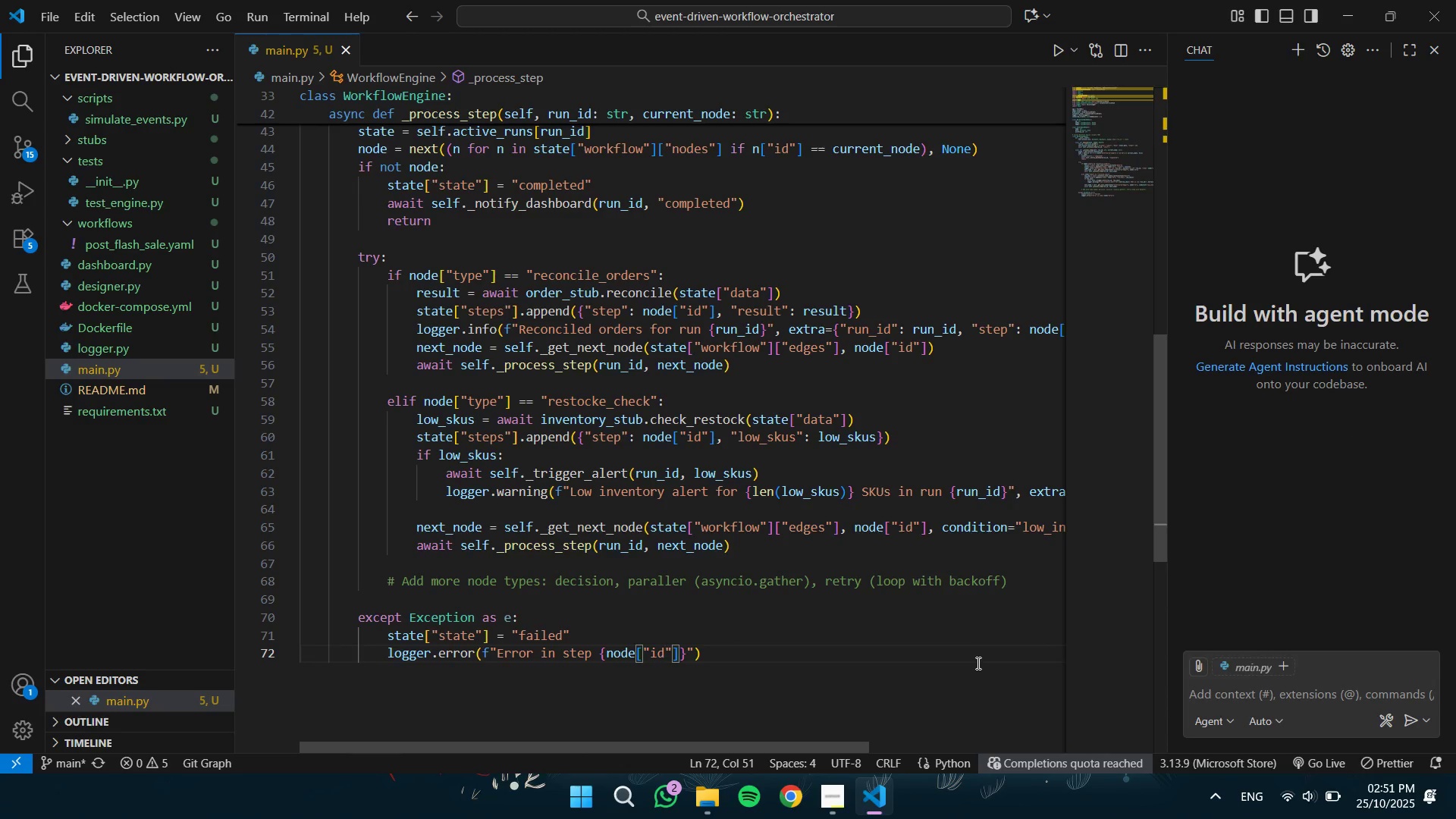 
key(ArrowRight)
 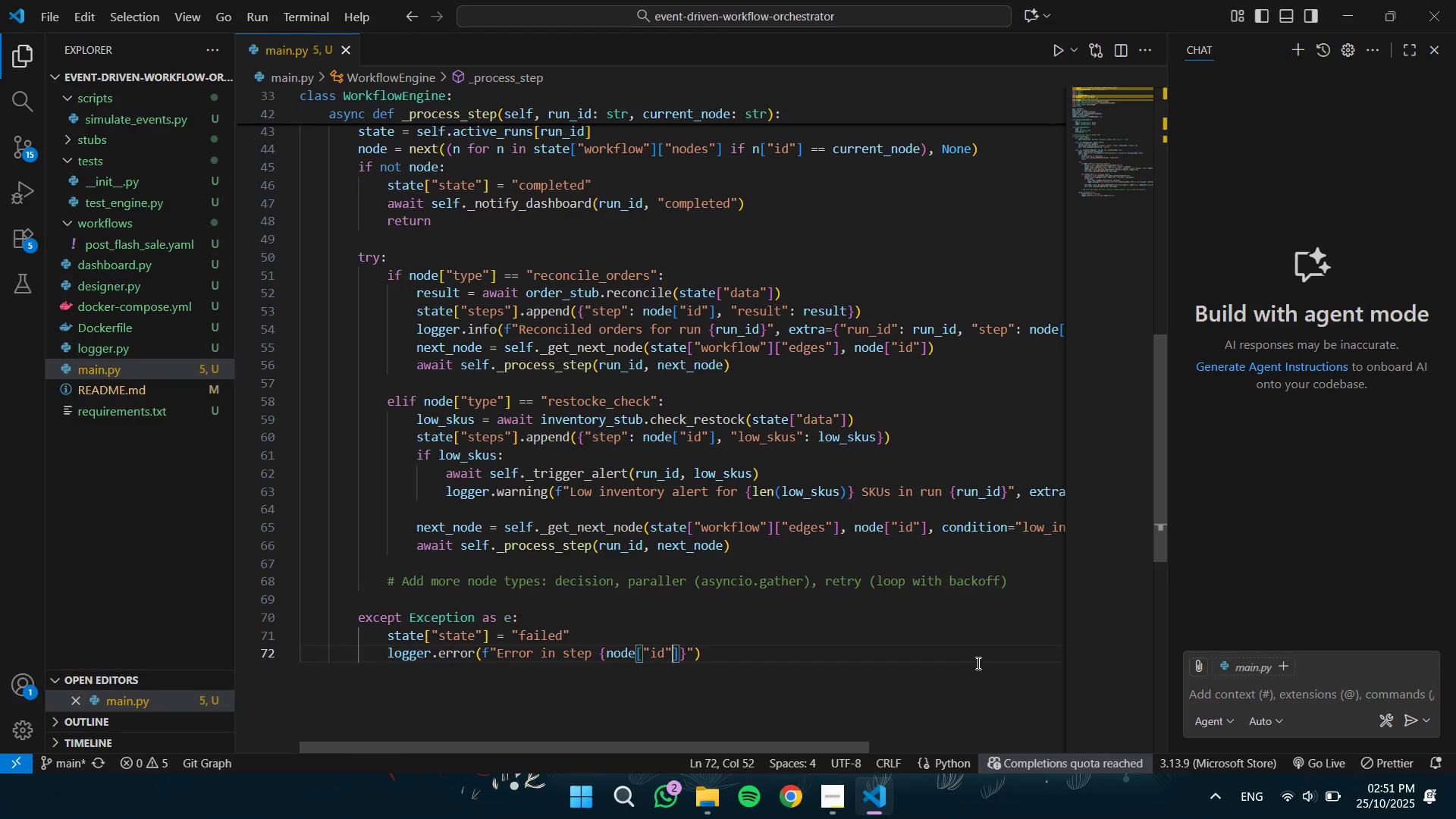 
key(ArrowRight)
 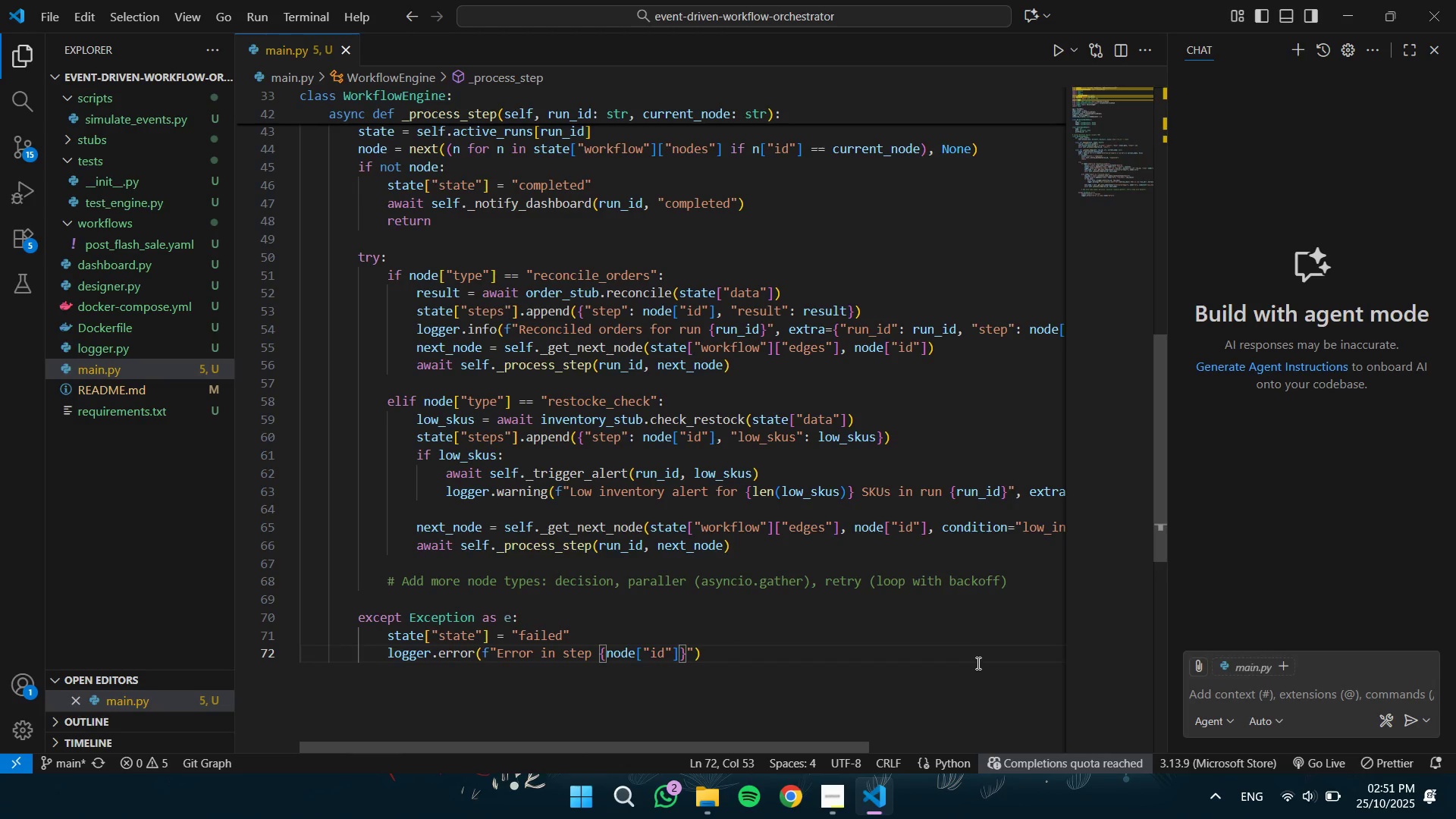 
key(Space)
 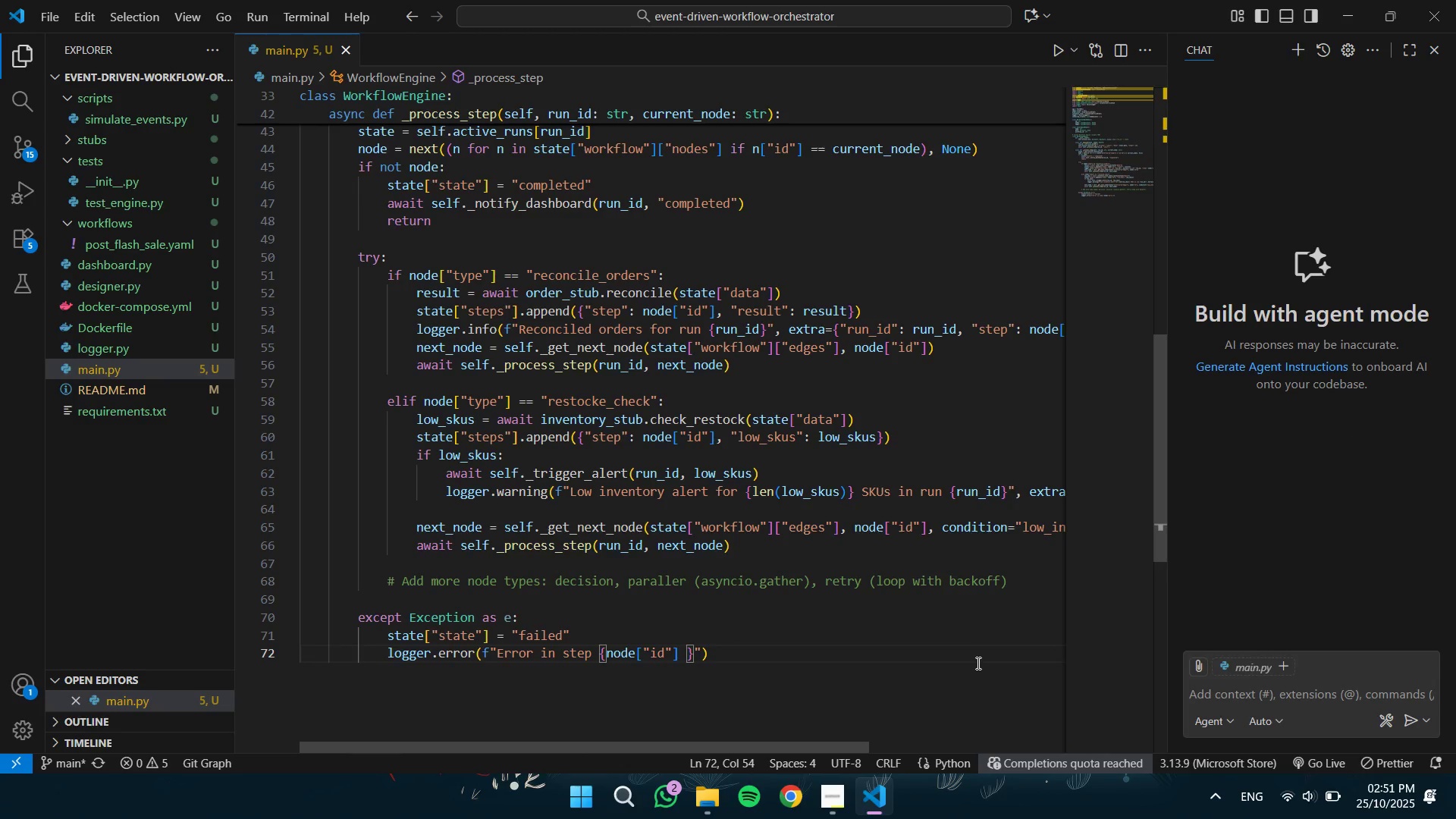 
key(Backspace)
 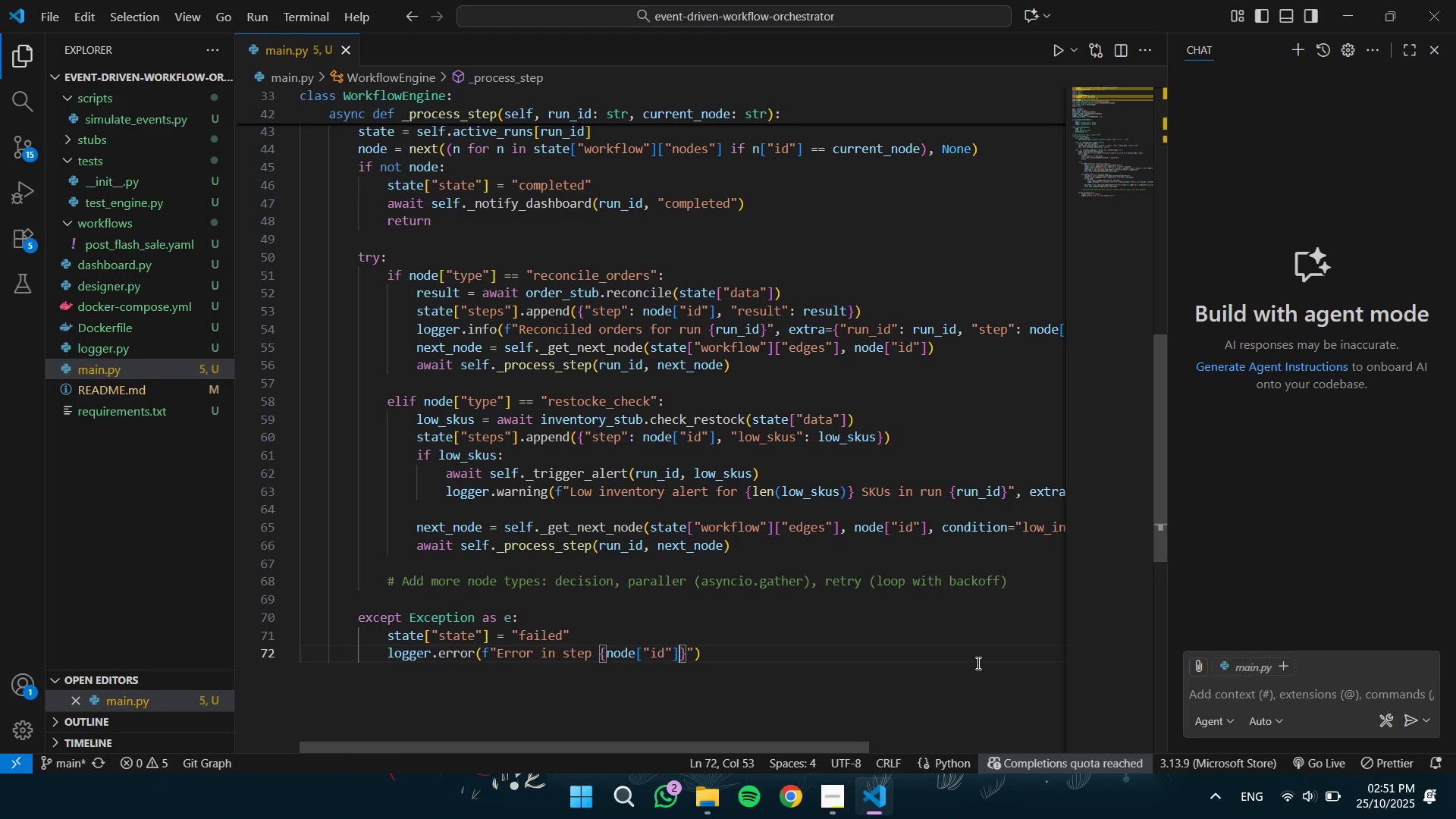 
key(ArrowRight)
 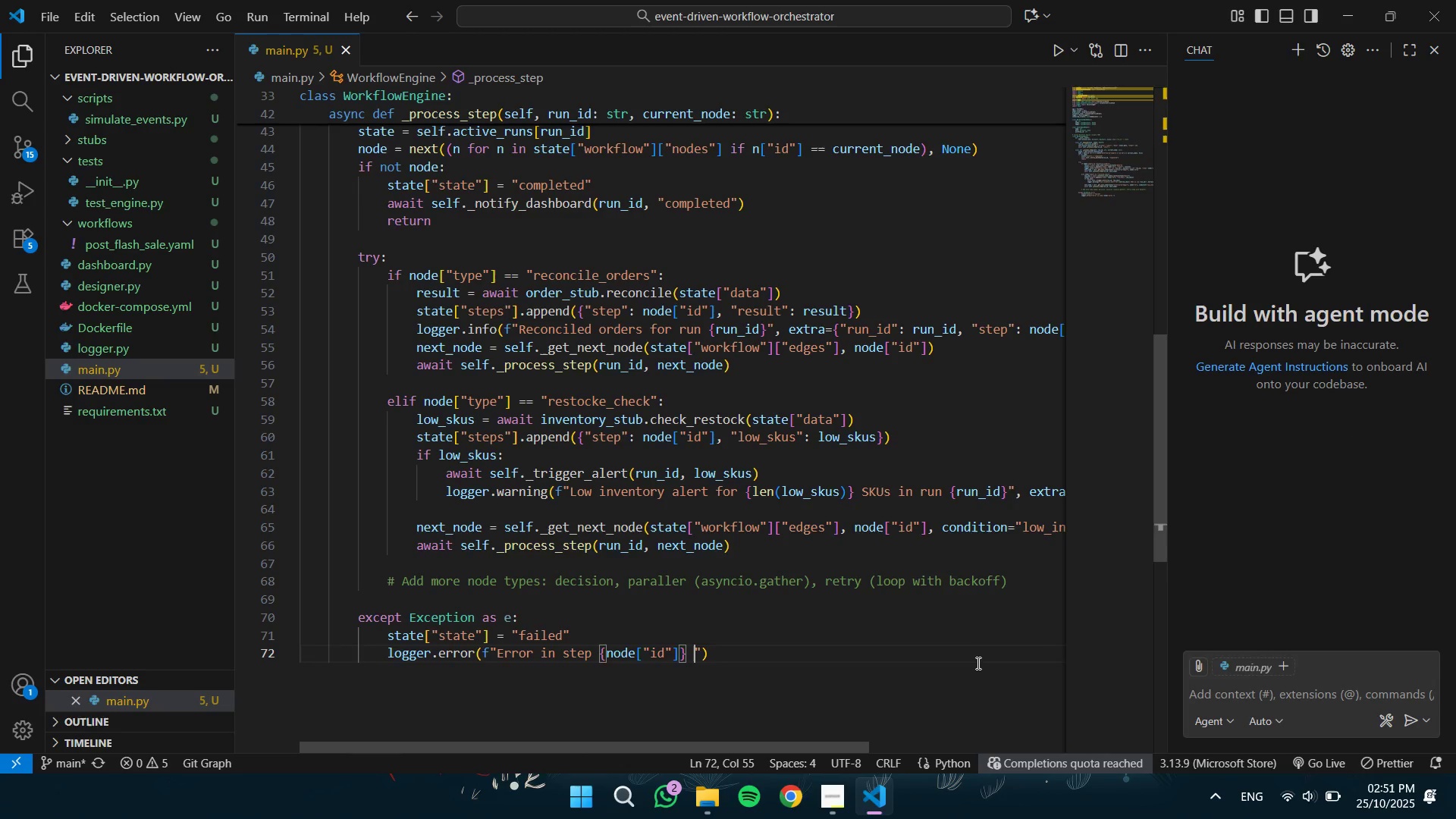 
type( for run {run)
 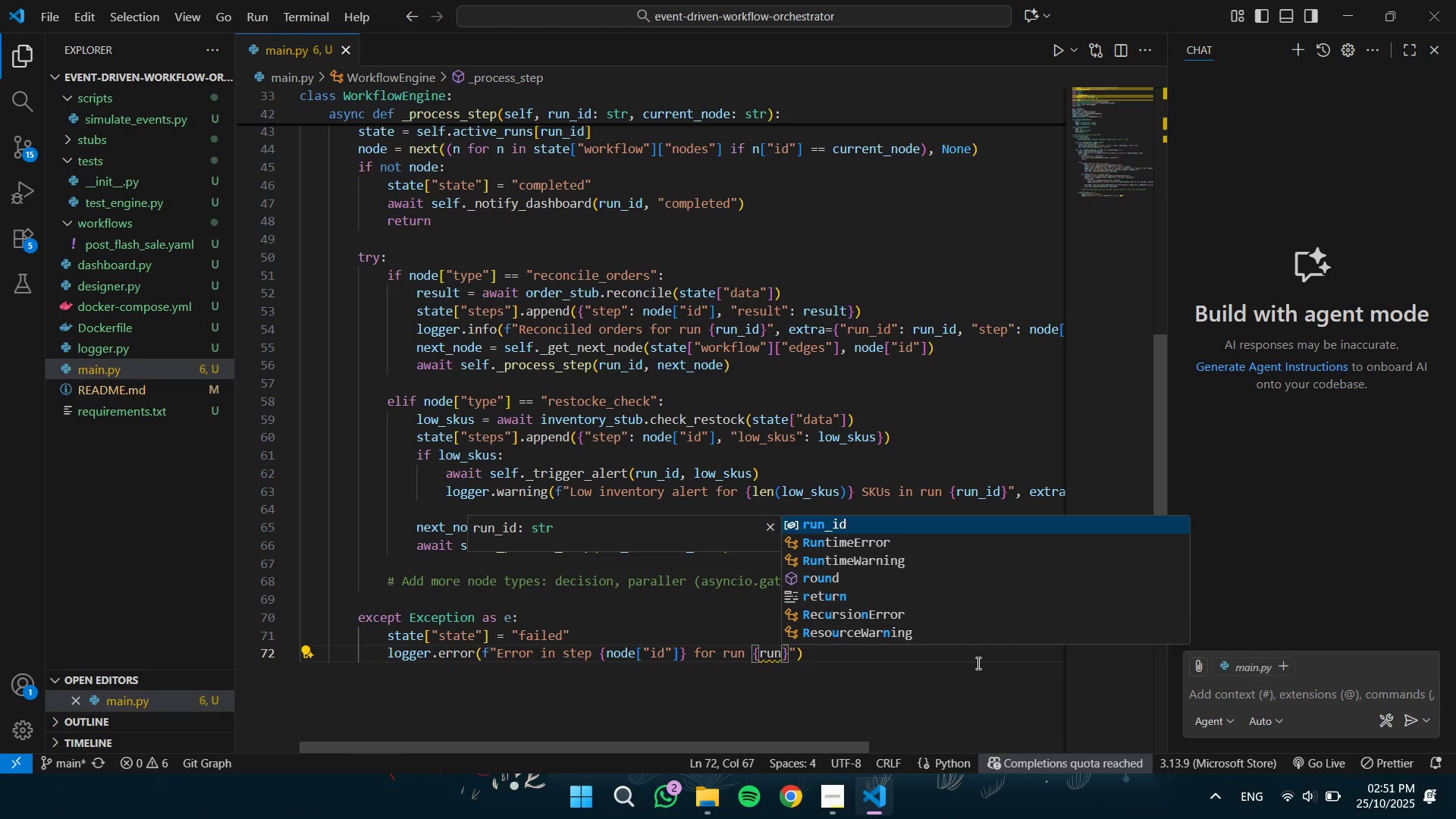 
key(Enter)
 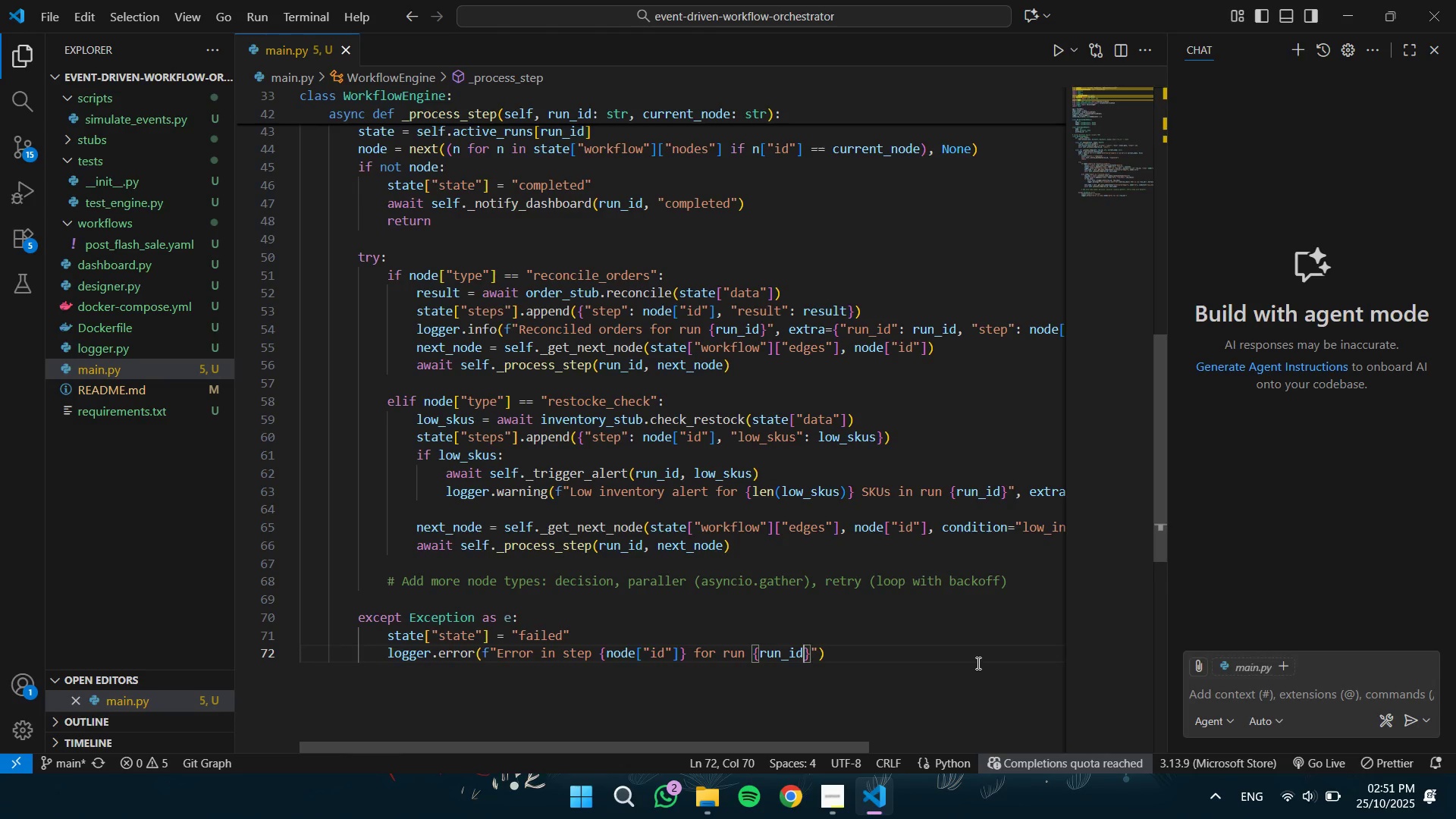 
key(ArrowRight)
 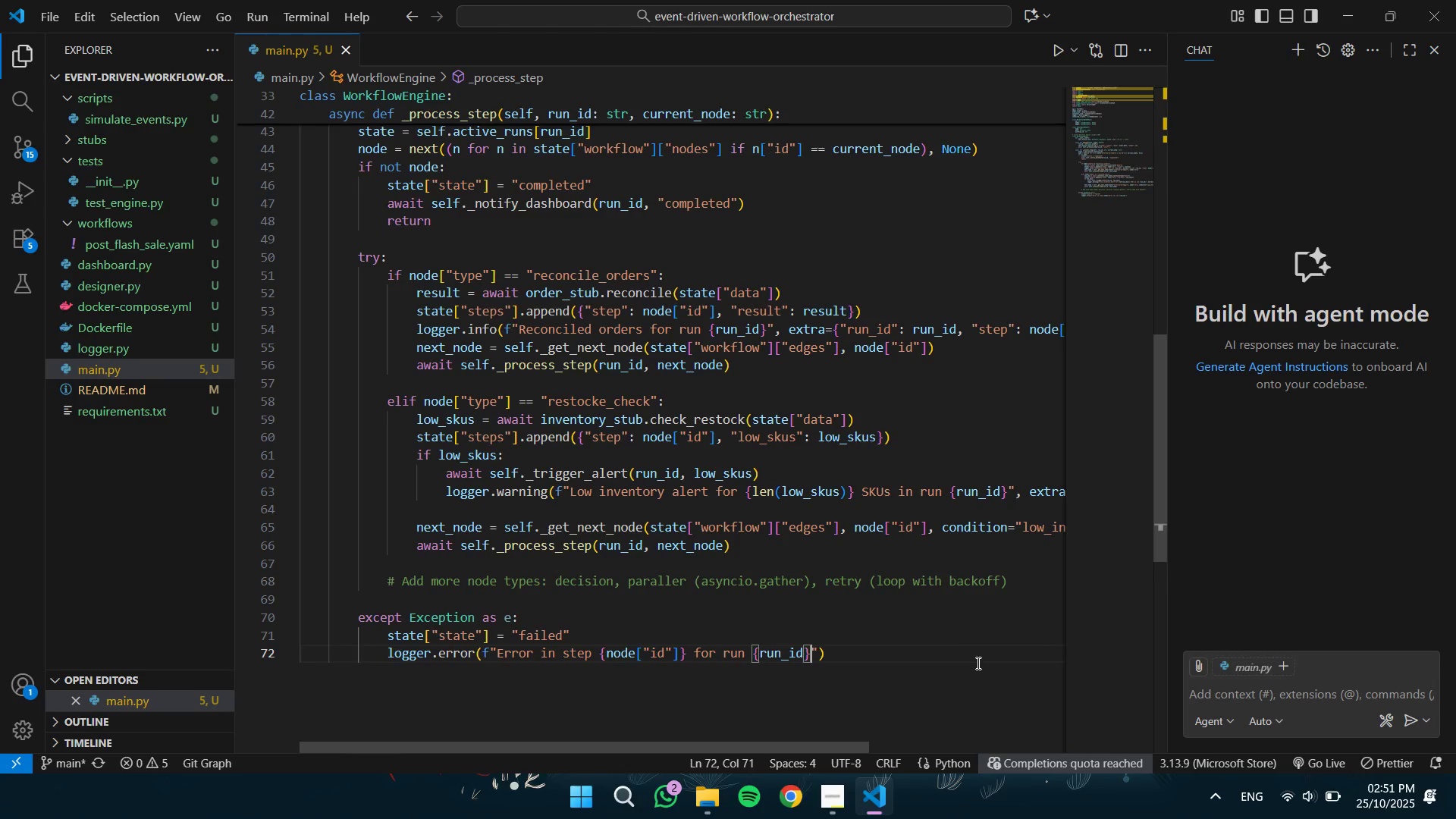 
type(: {str)
 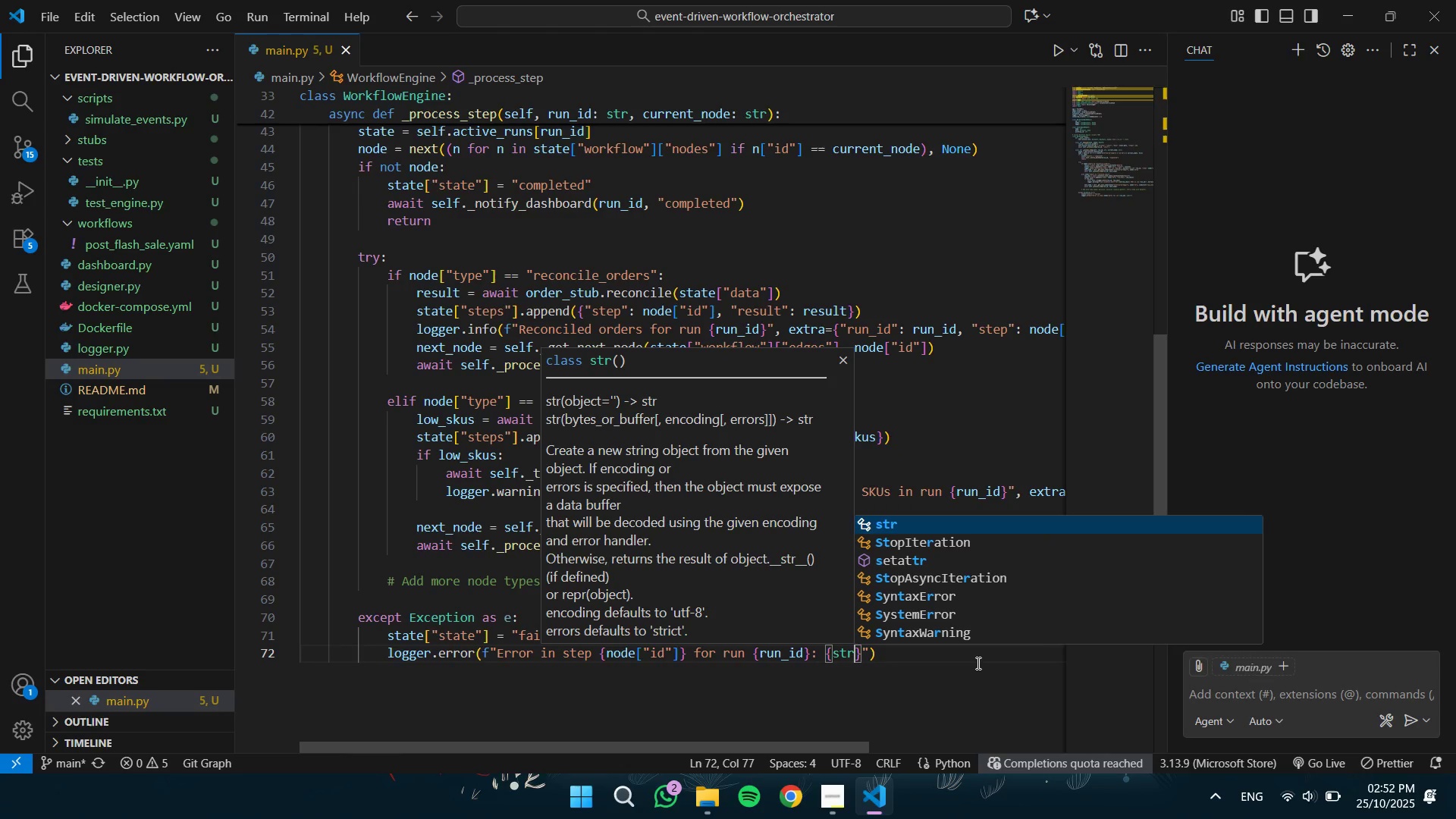 
key(Enter)
 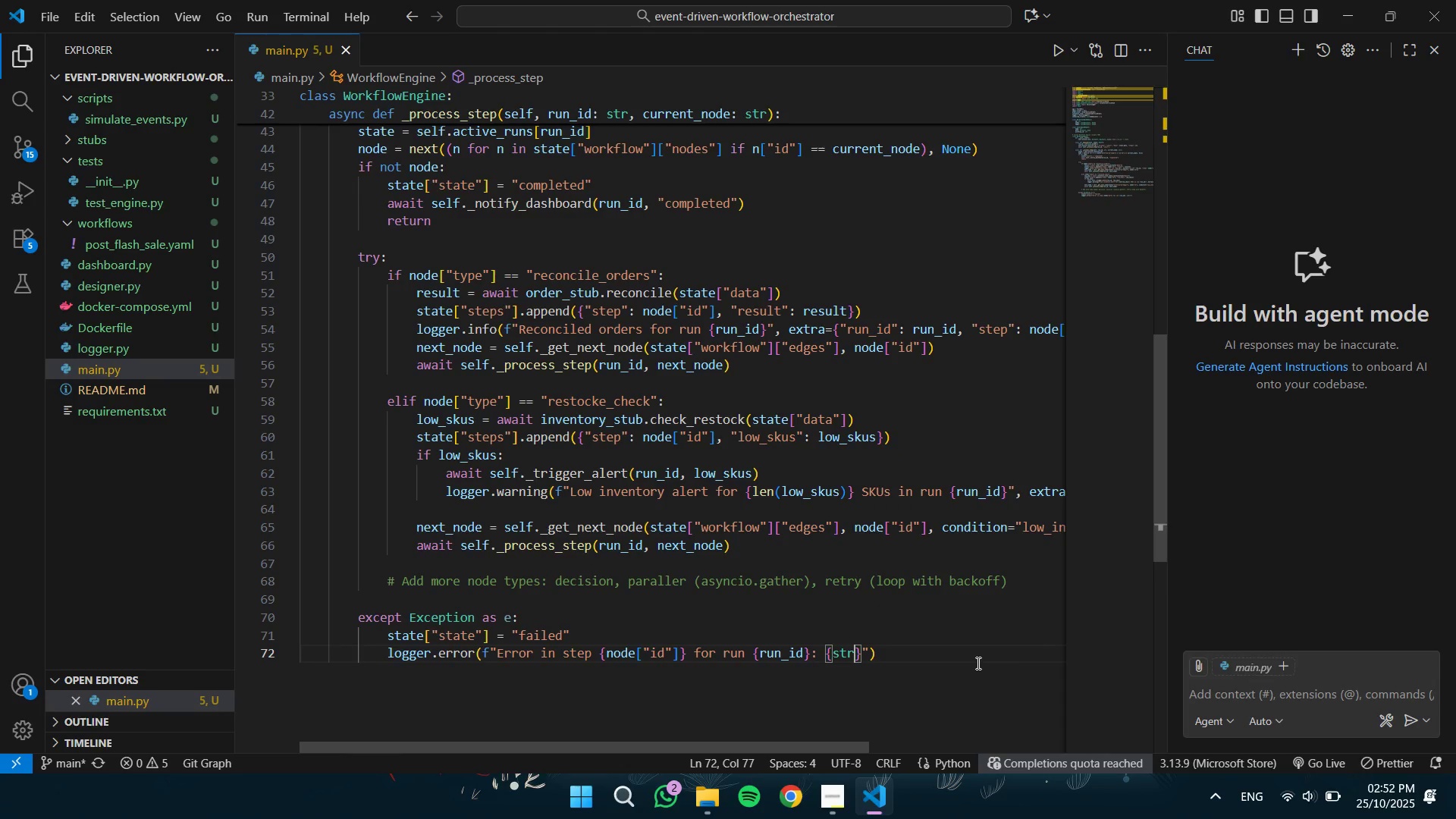 
type((e)
 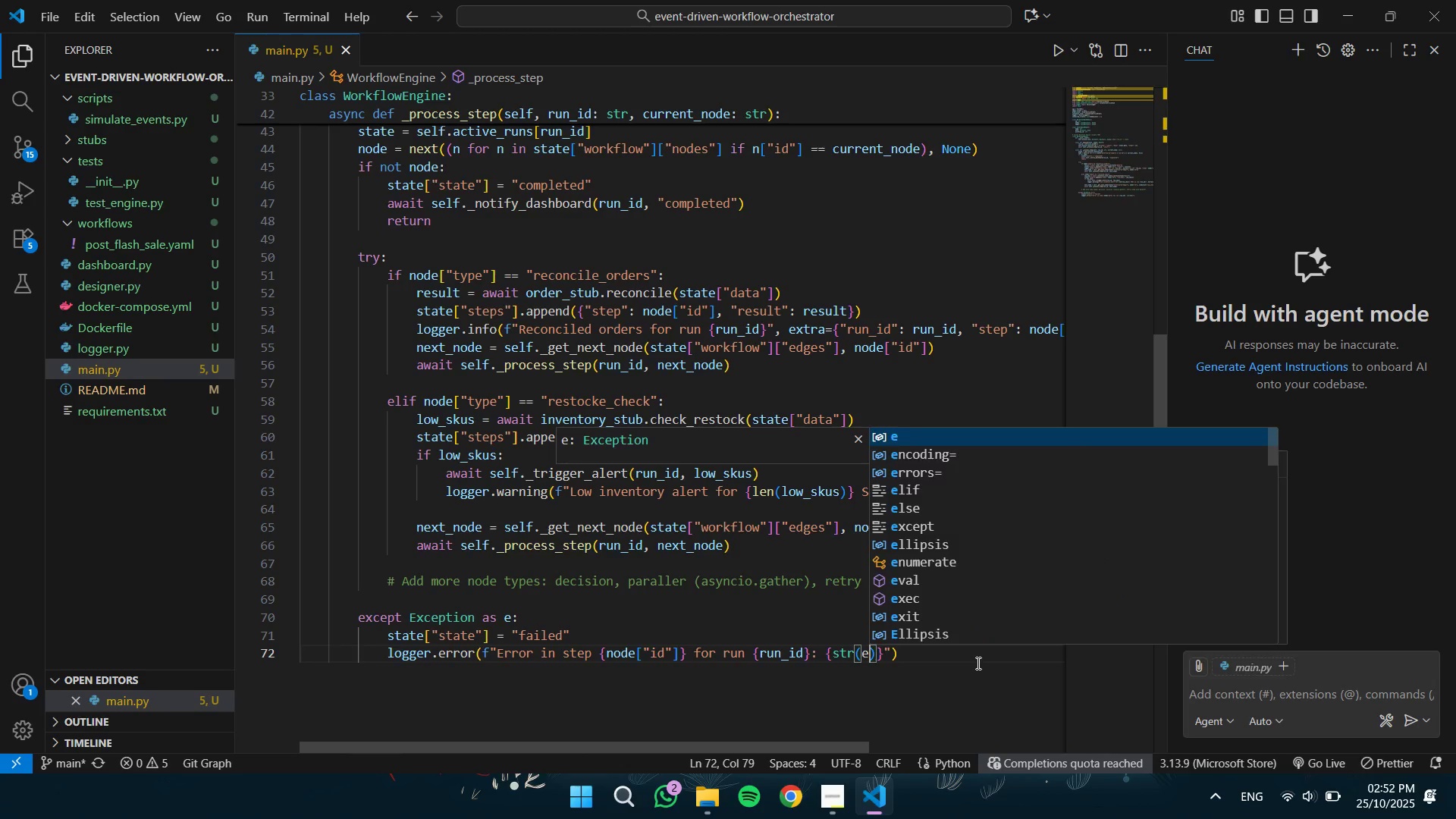 
key(ArrowRight)
 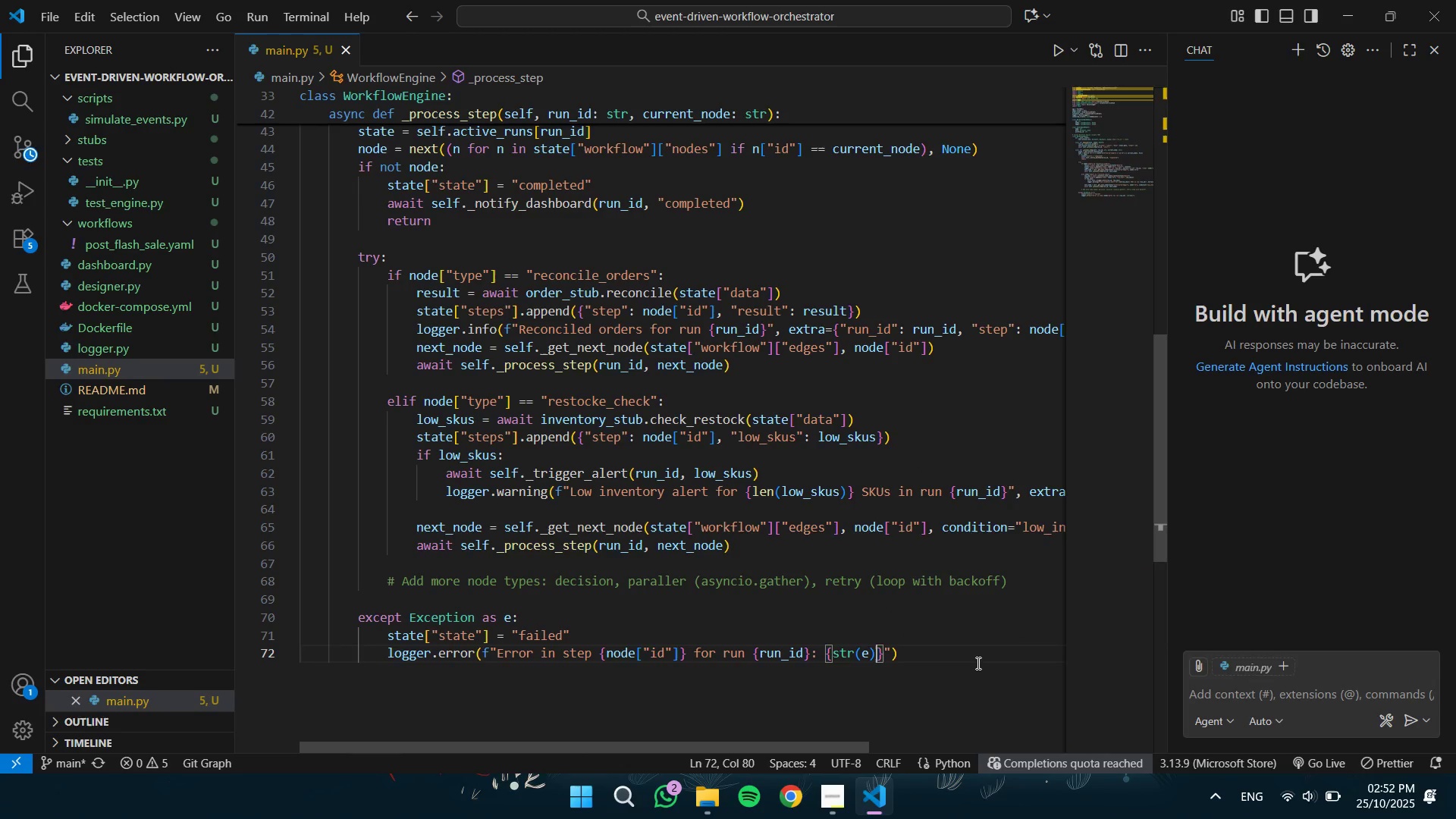 
key(ArrowRight)
 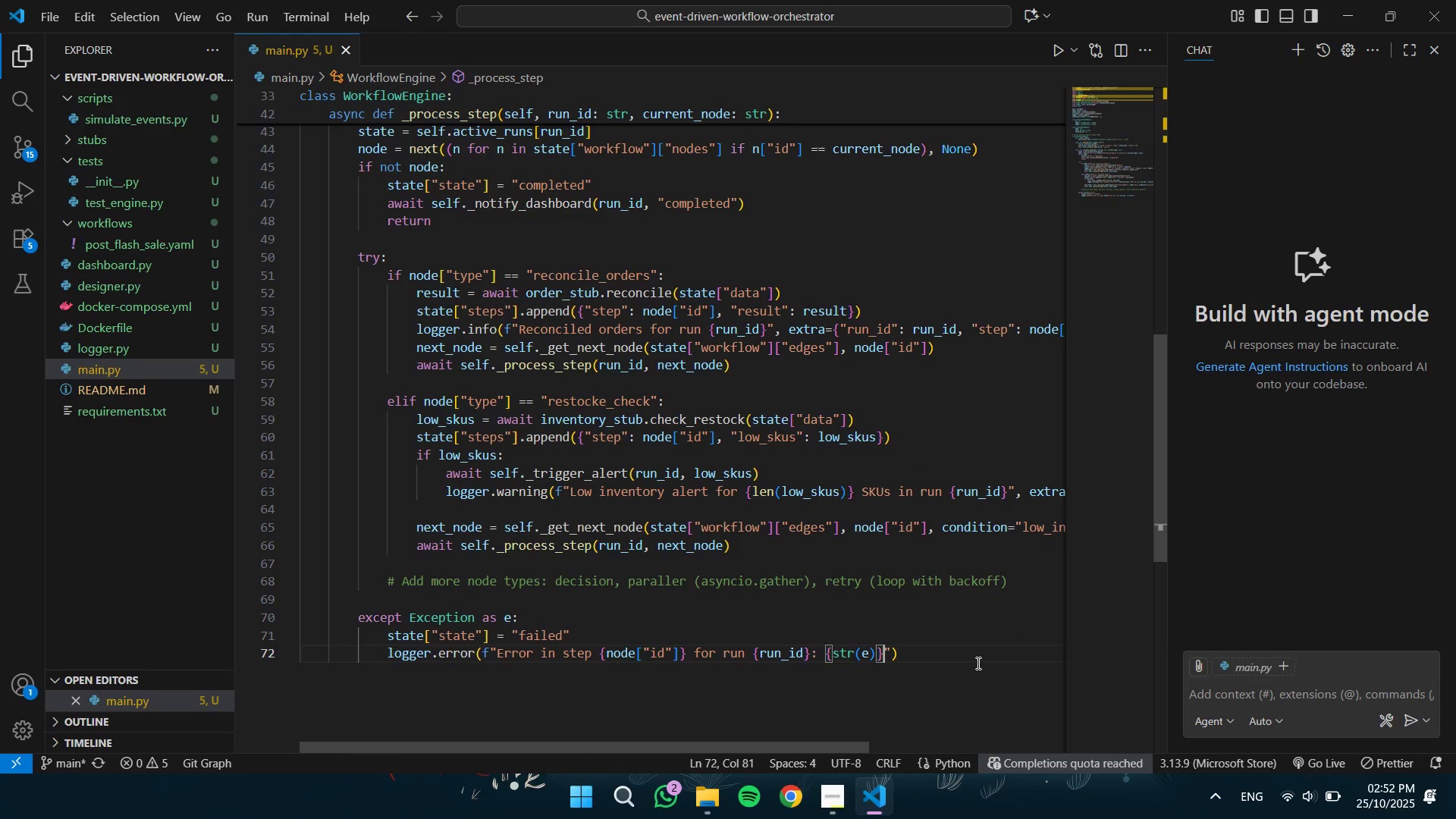 
key(ArrowRight)
 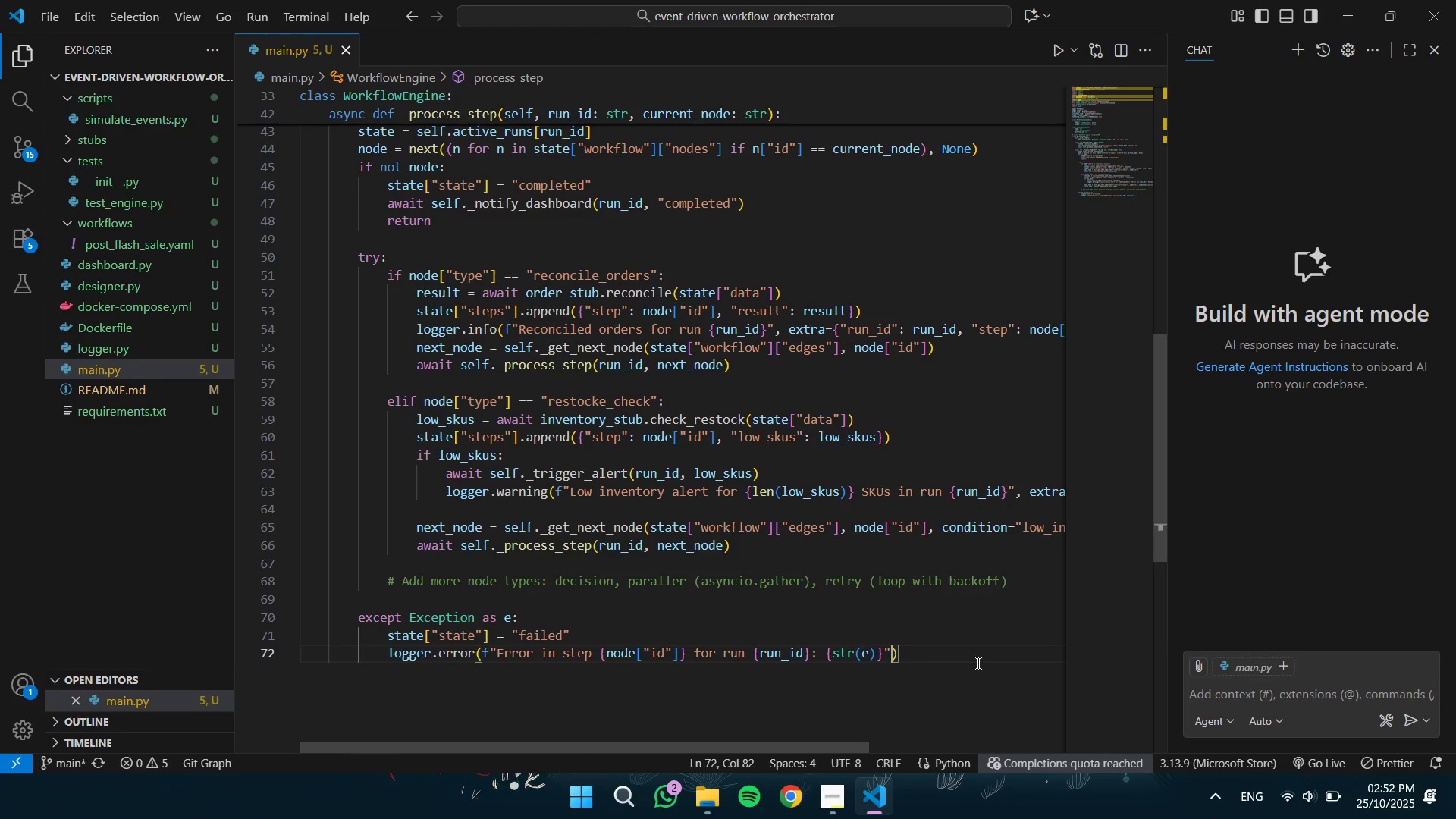 
key(ArrowRight)
 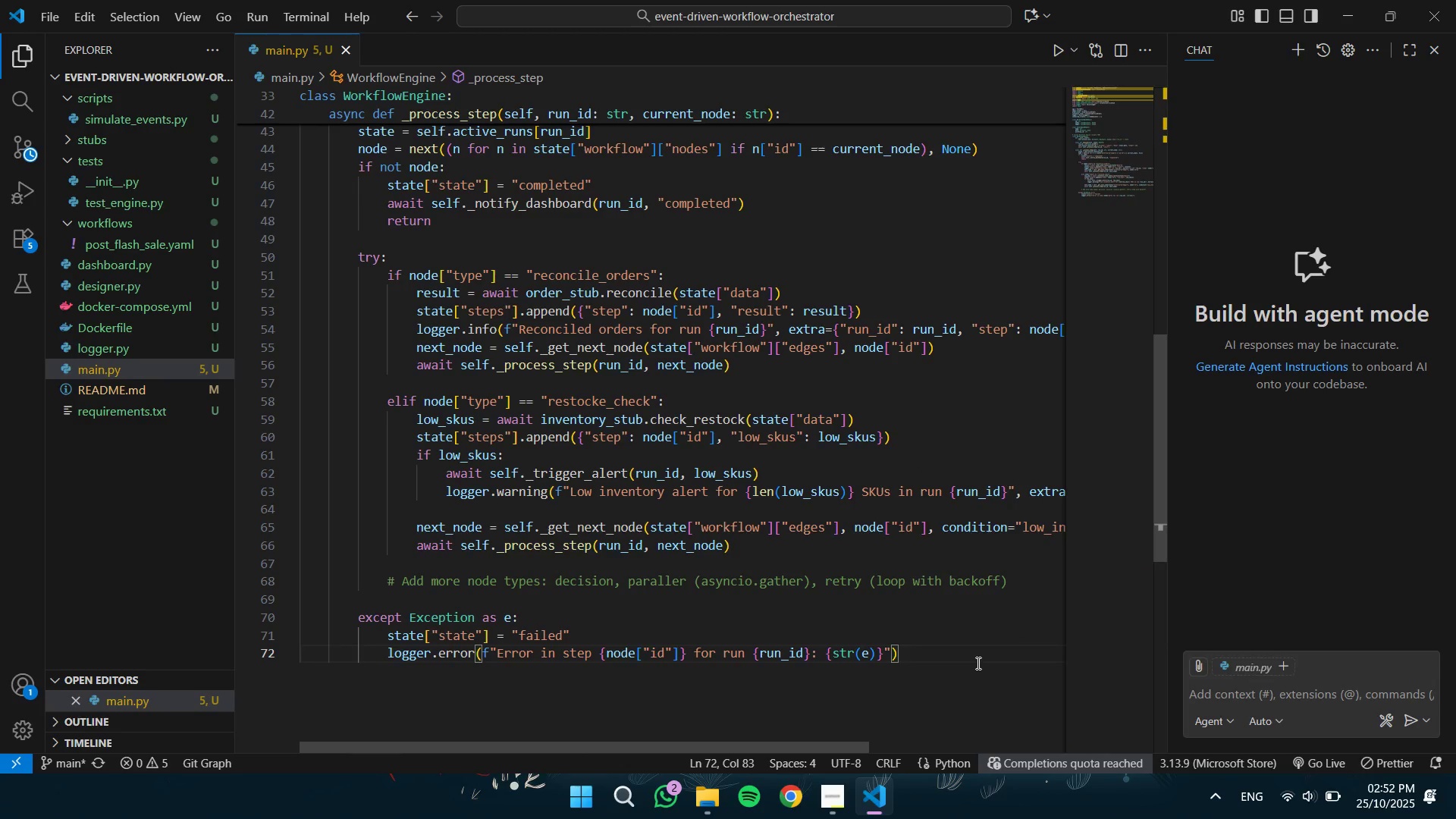 
key(Enter)
 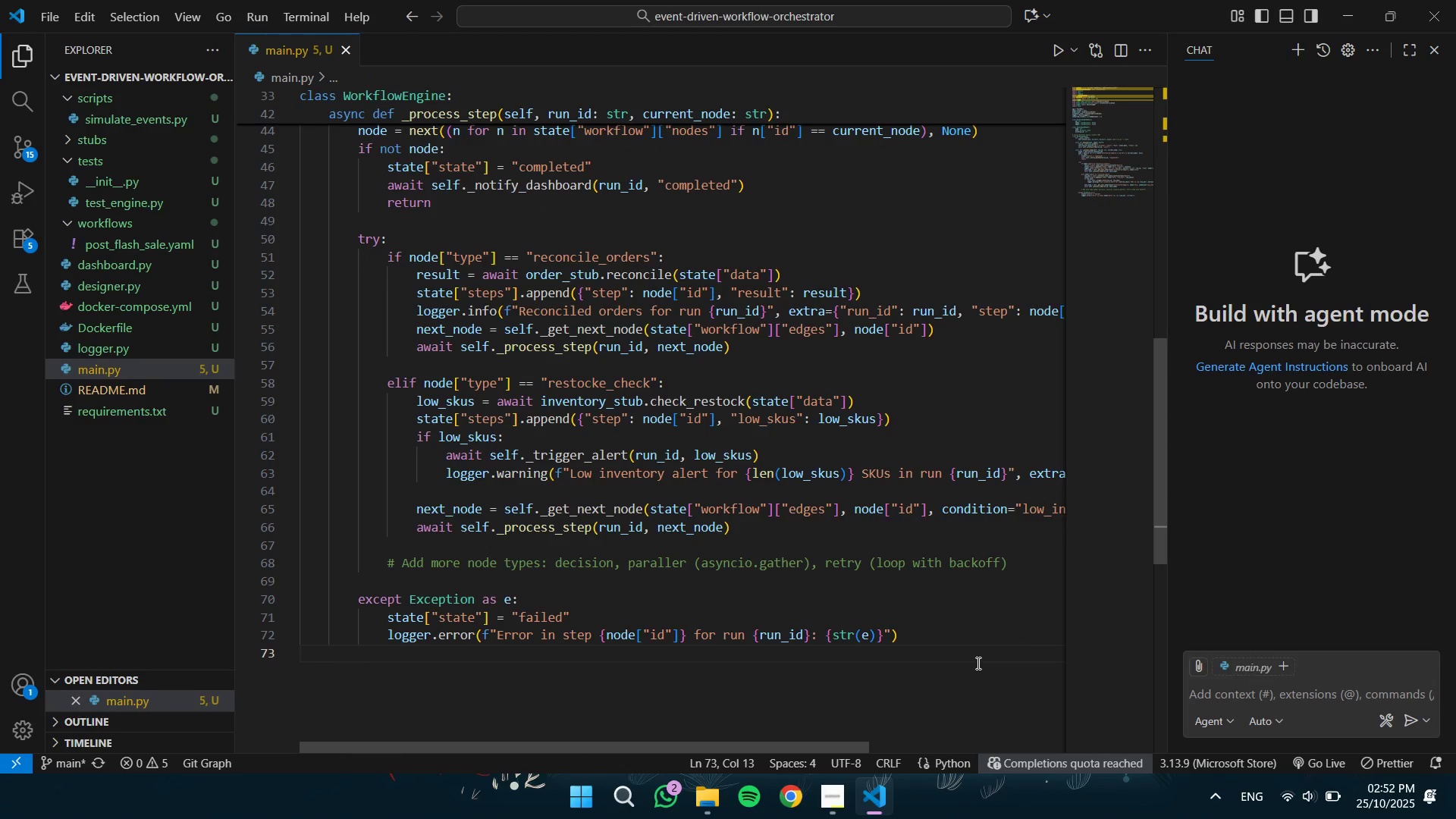 
key(Enter)
 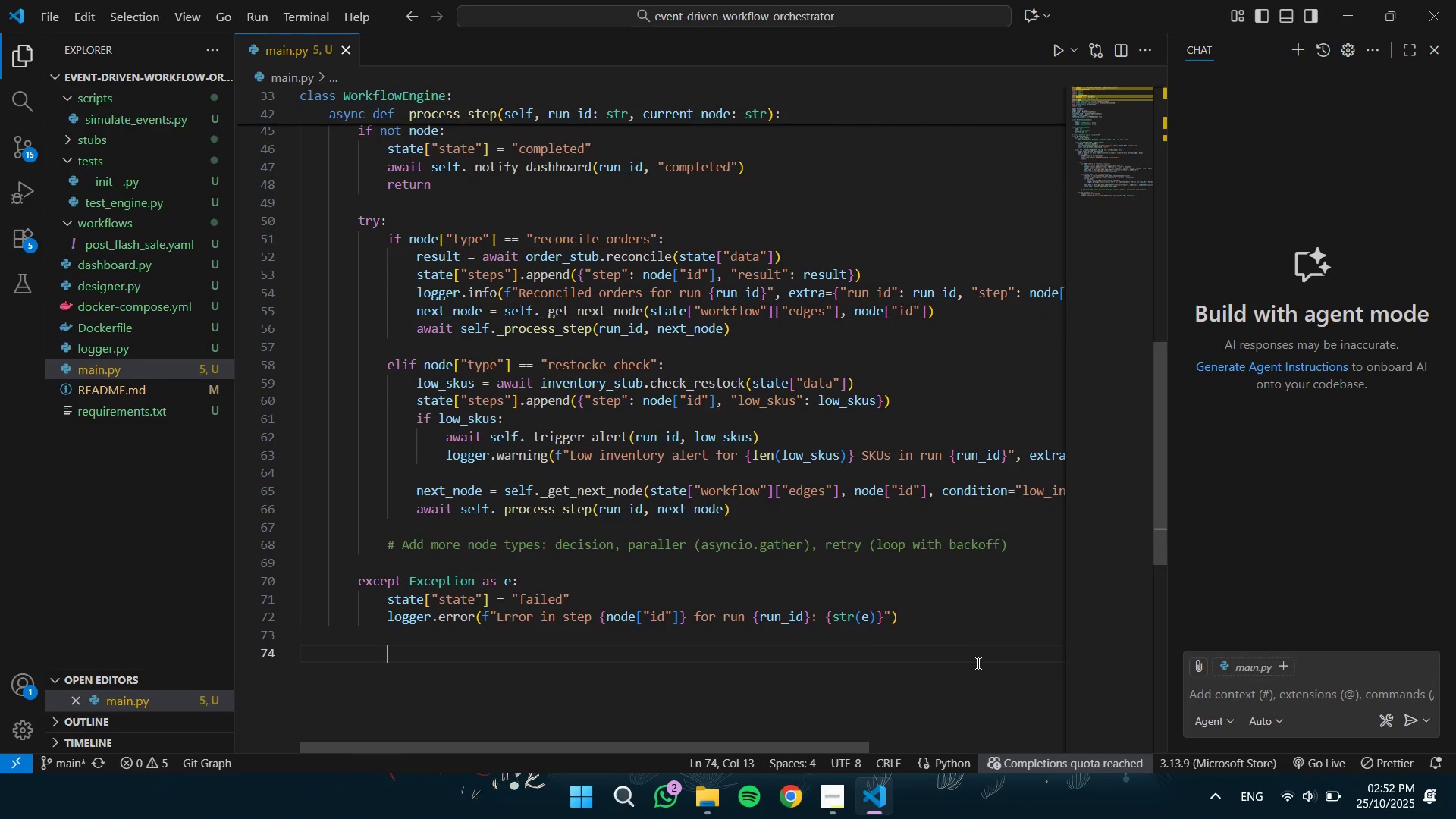 
type(# Retry lofic: )
key(Backspace)
key(Backspace)
key(Backspace)
key(Backspace)
key(Backspace)
type(gic )
key(Backspace)
type(: i)
key(Backspace)
type(up tp 3 attempts)
 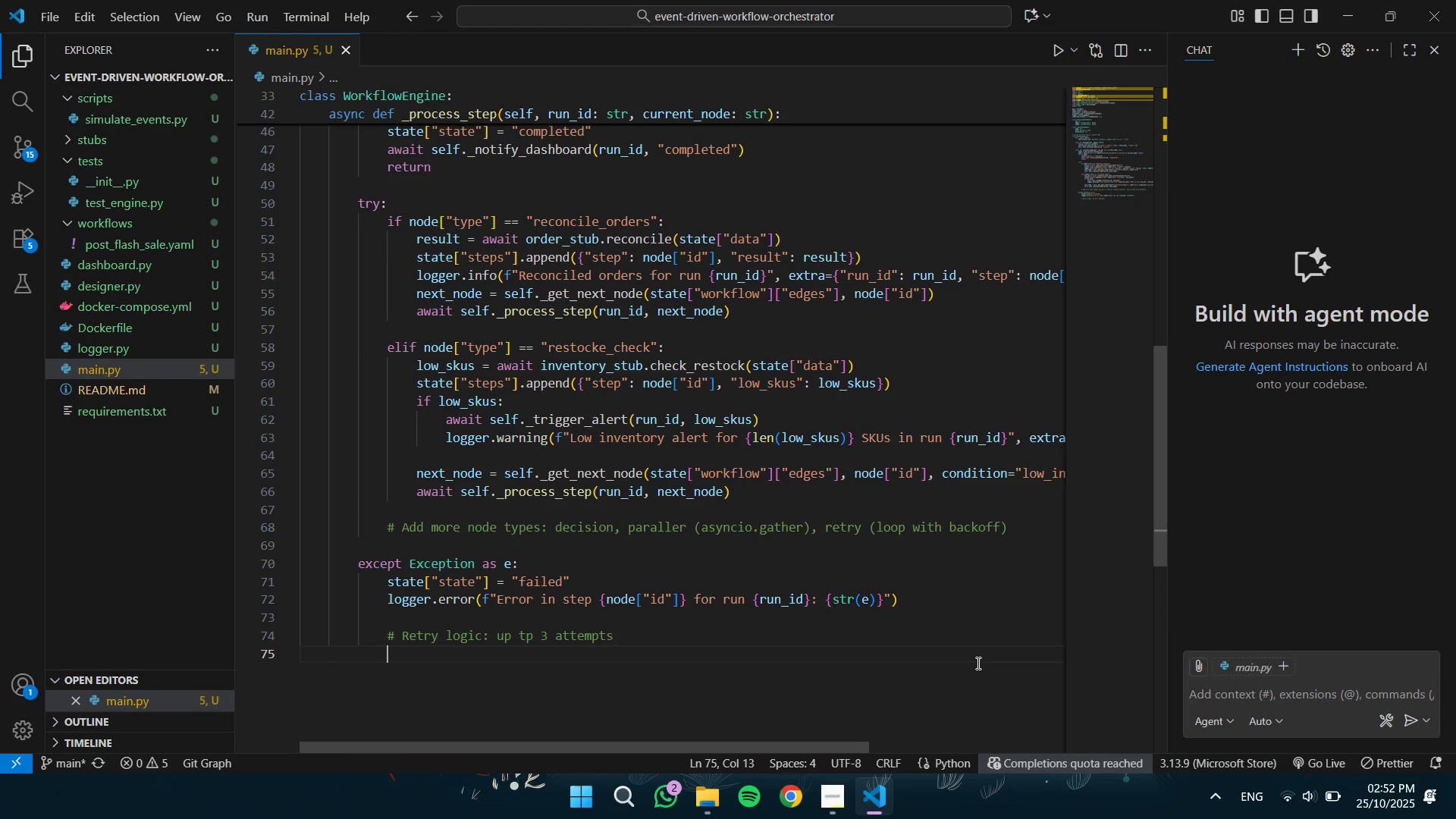 
 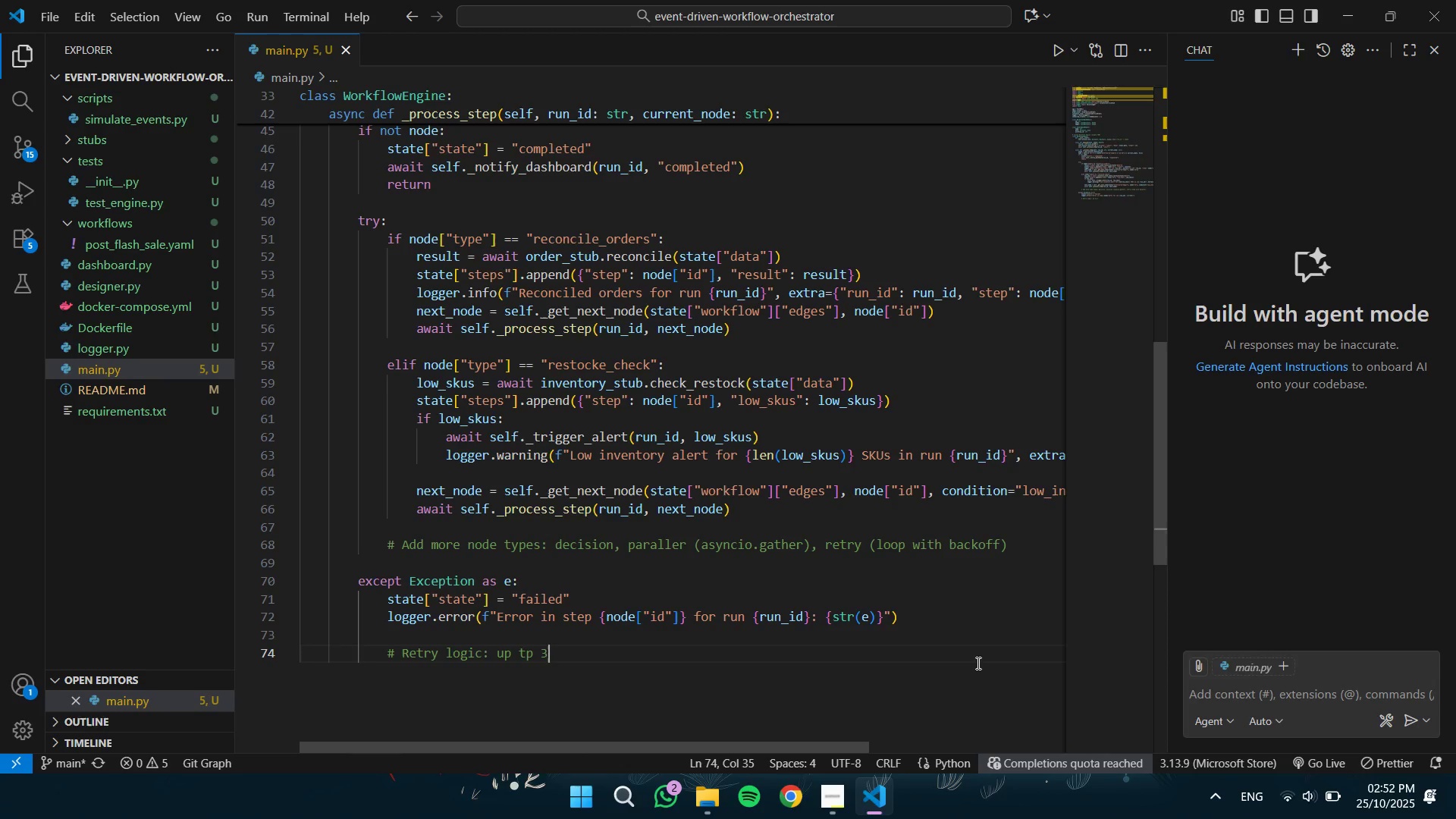 
key(Enter)
 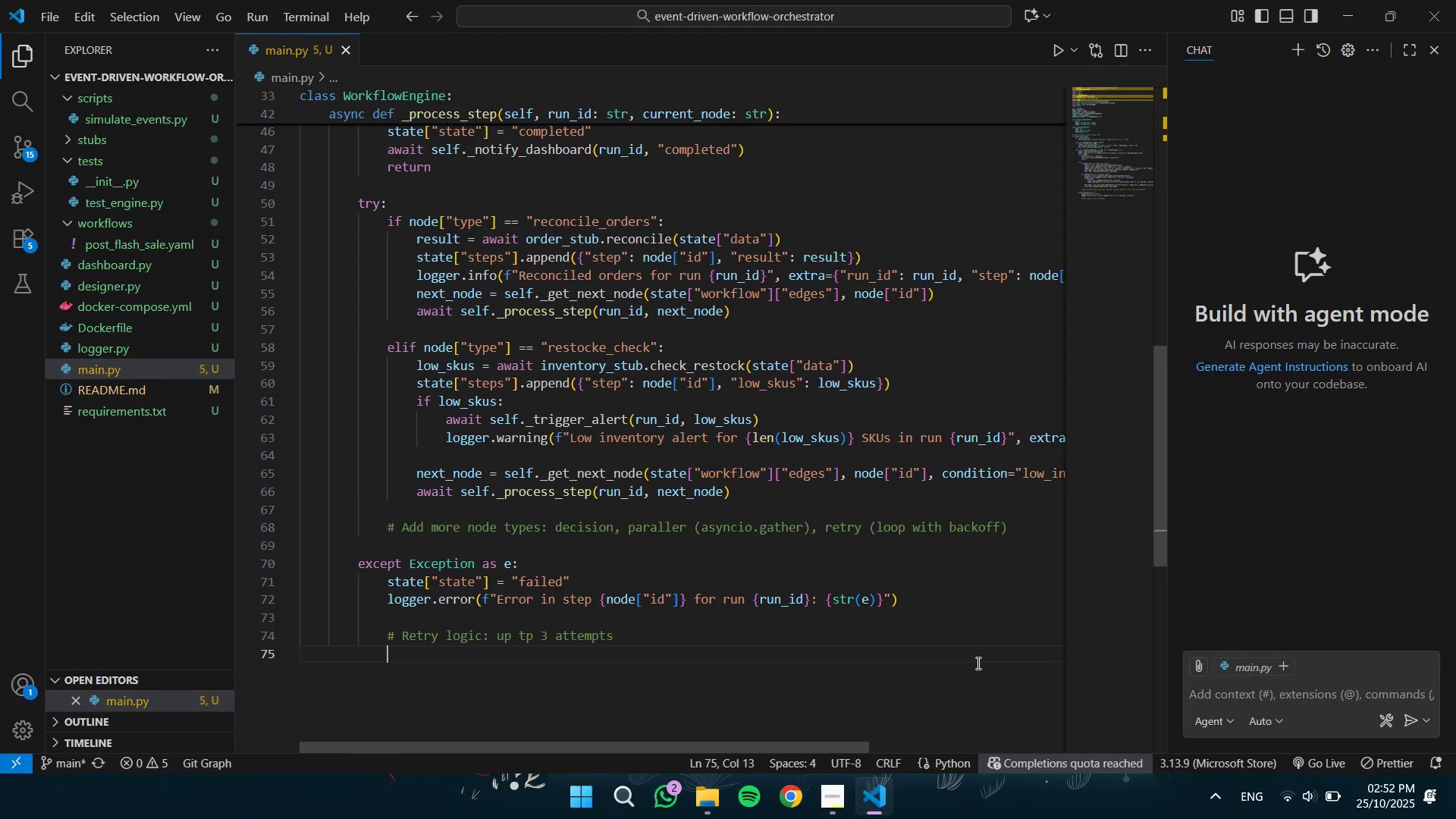 
type(if state.get("retries)
 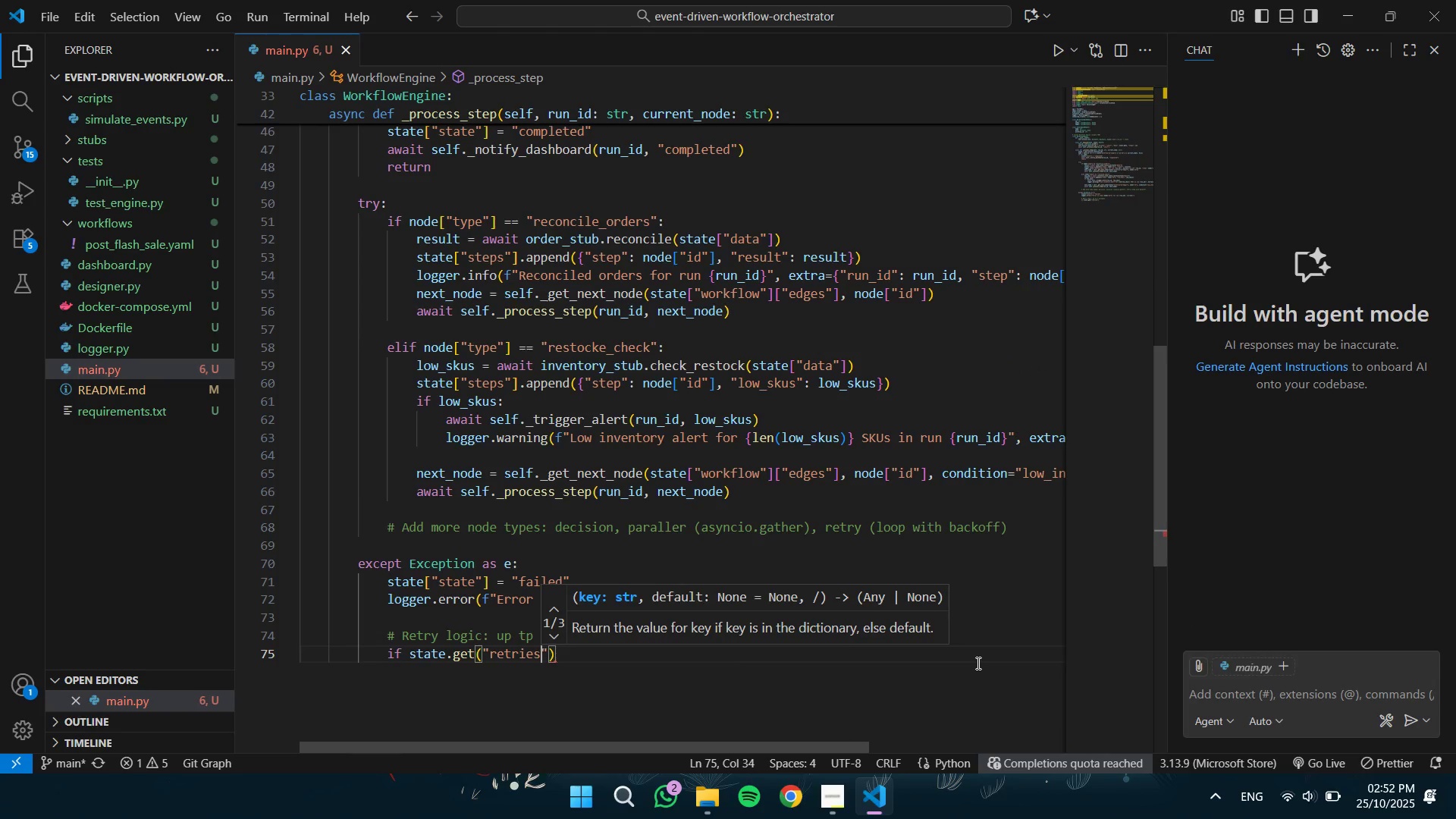 
key(ArrowRight)
 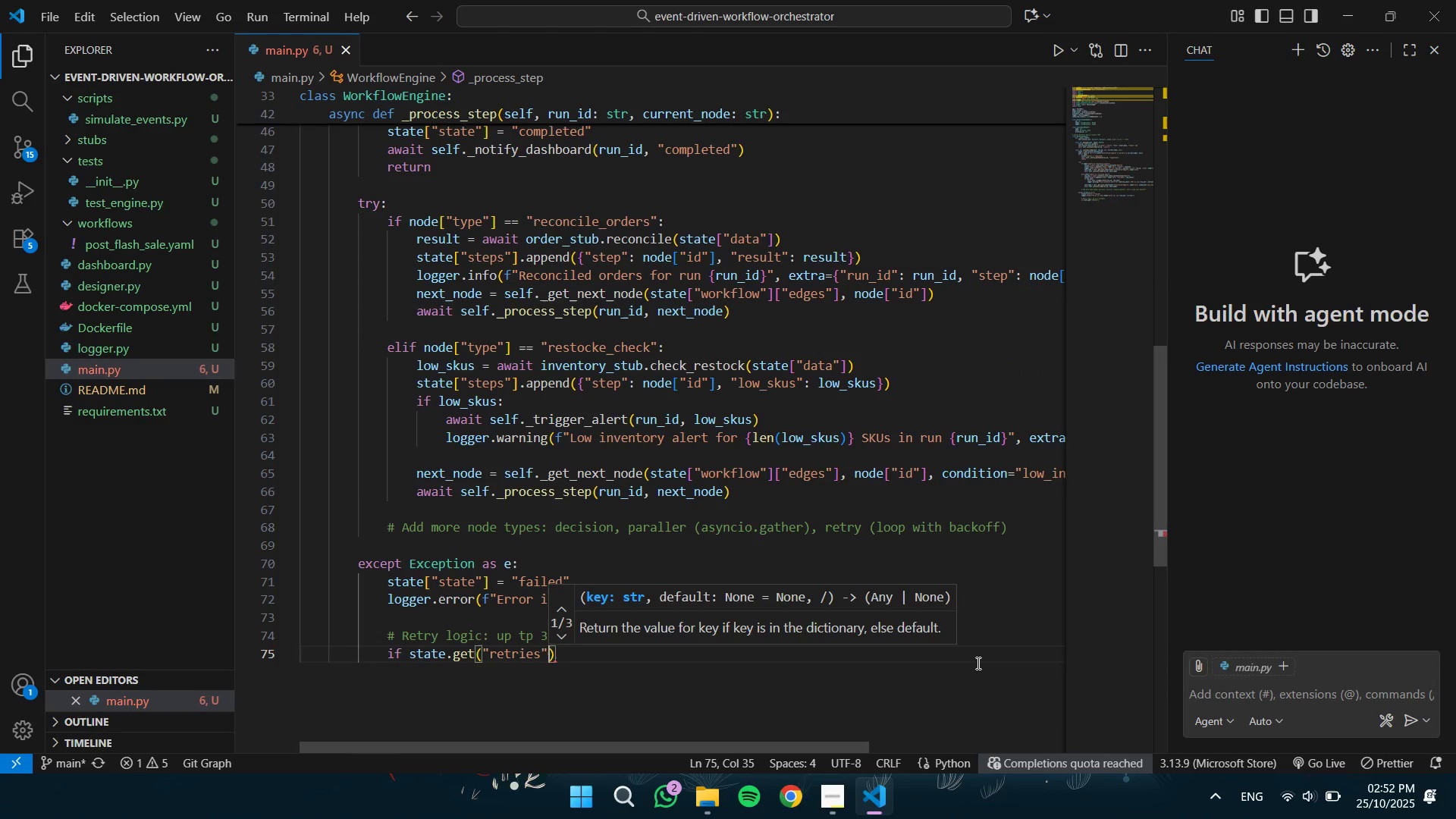 
key(Comma)
 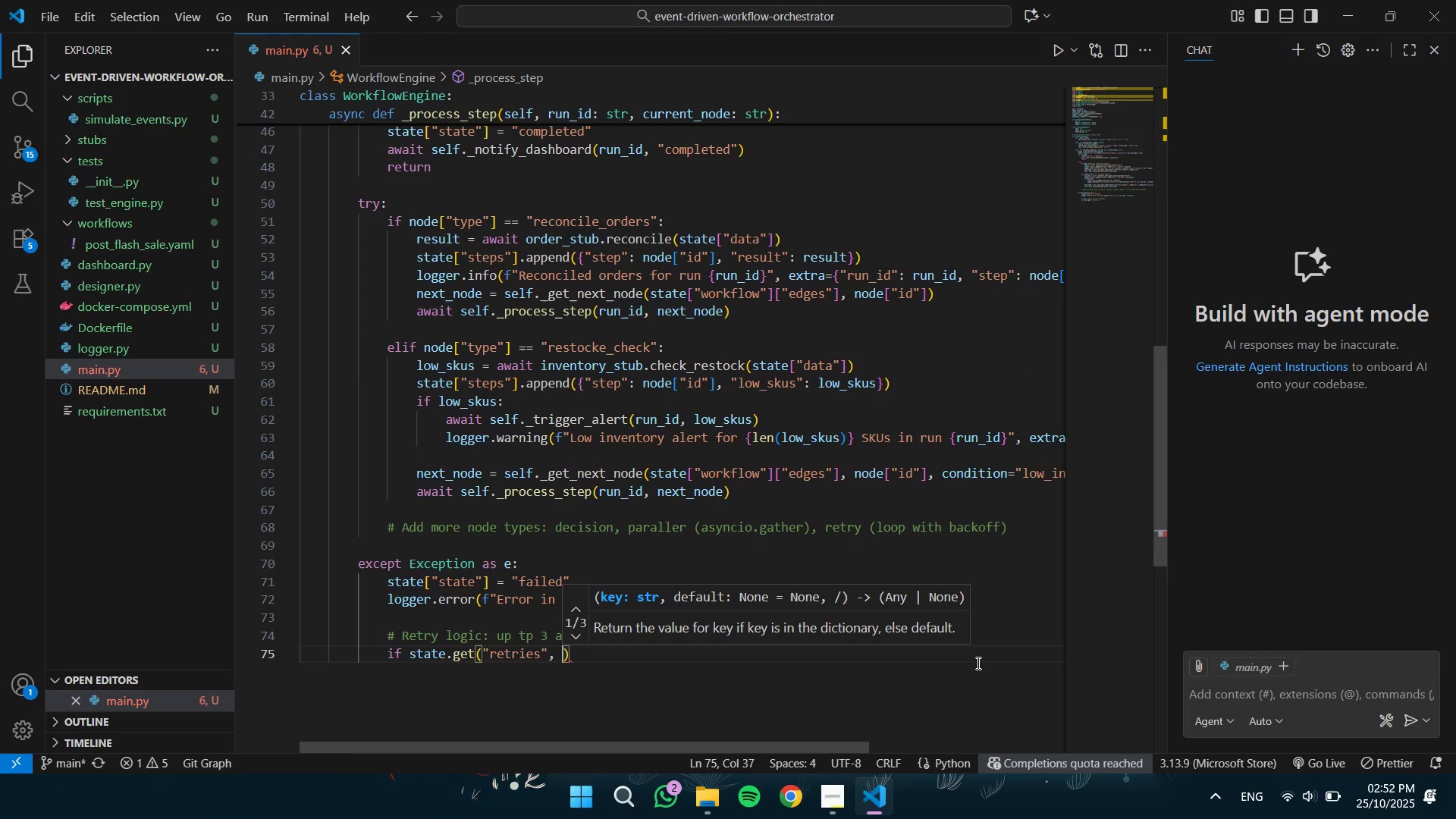 
key(Space)
 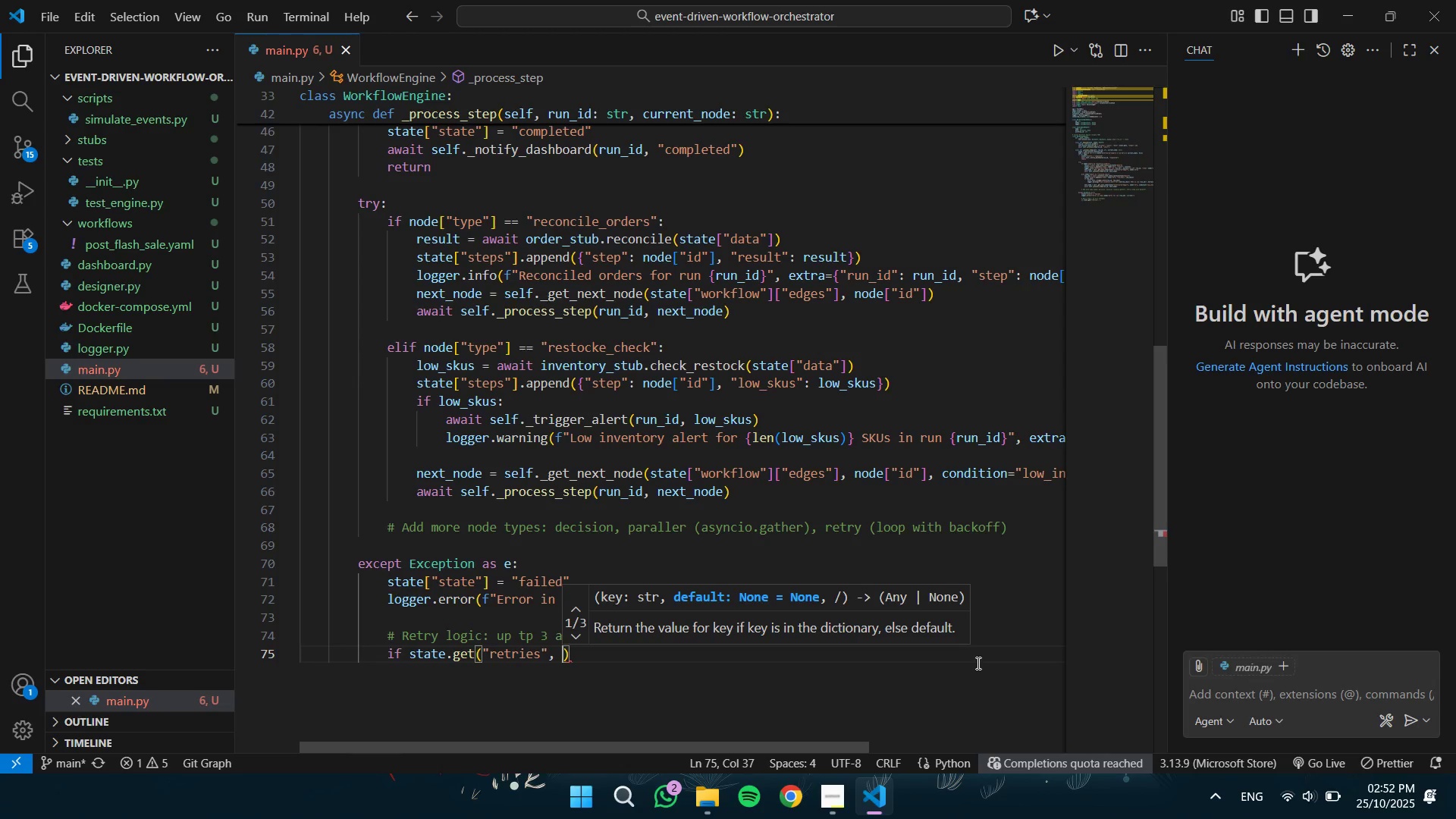 
key(0)
 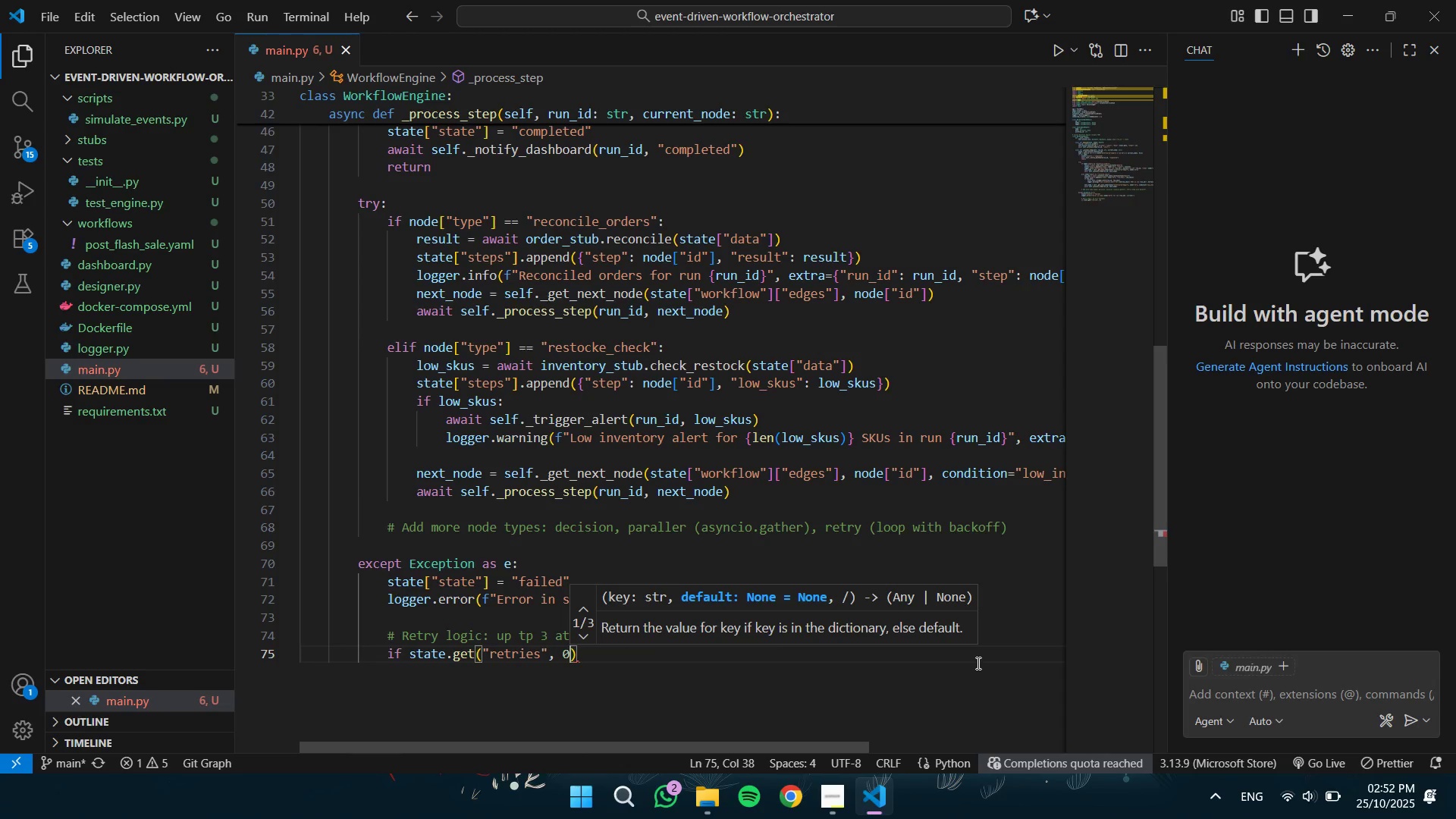 
key(ArrowRight)
 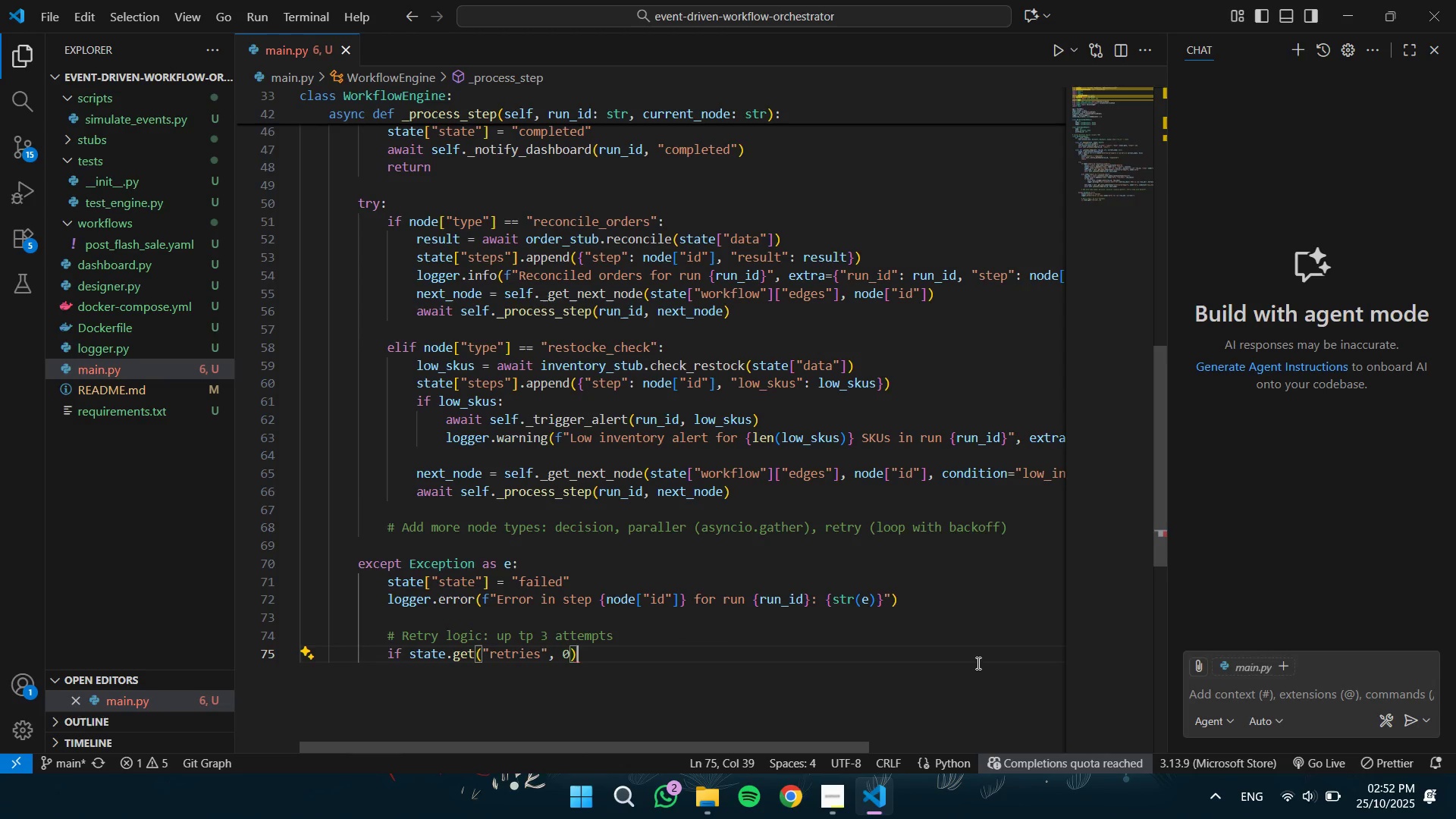 
key(Space)
 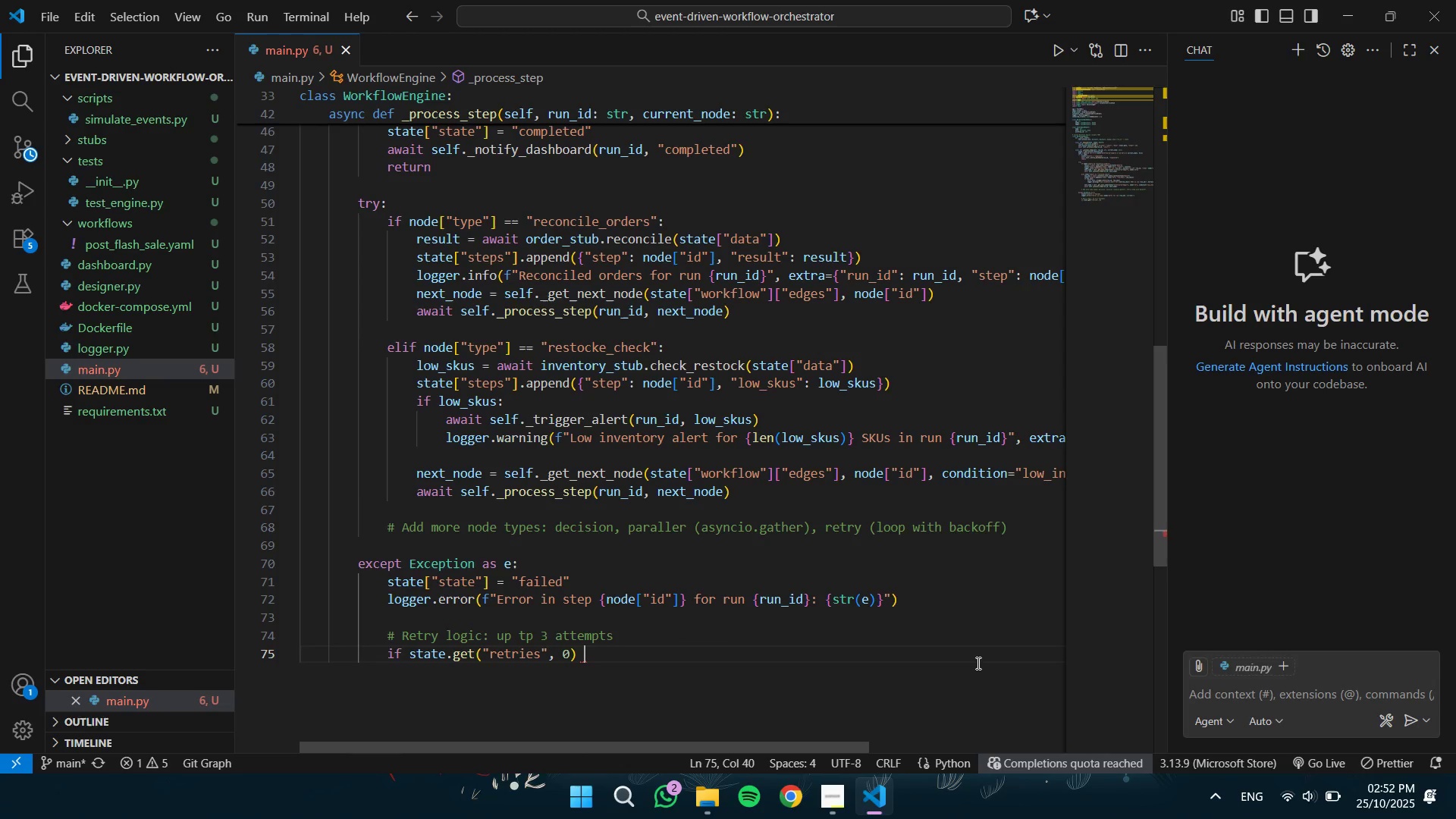 
key(Shift+ShiftLeft)
 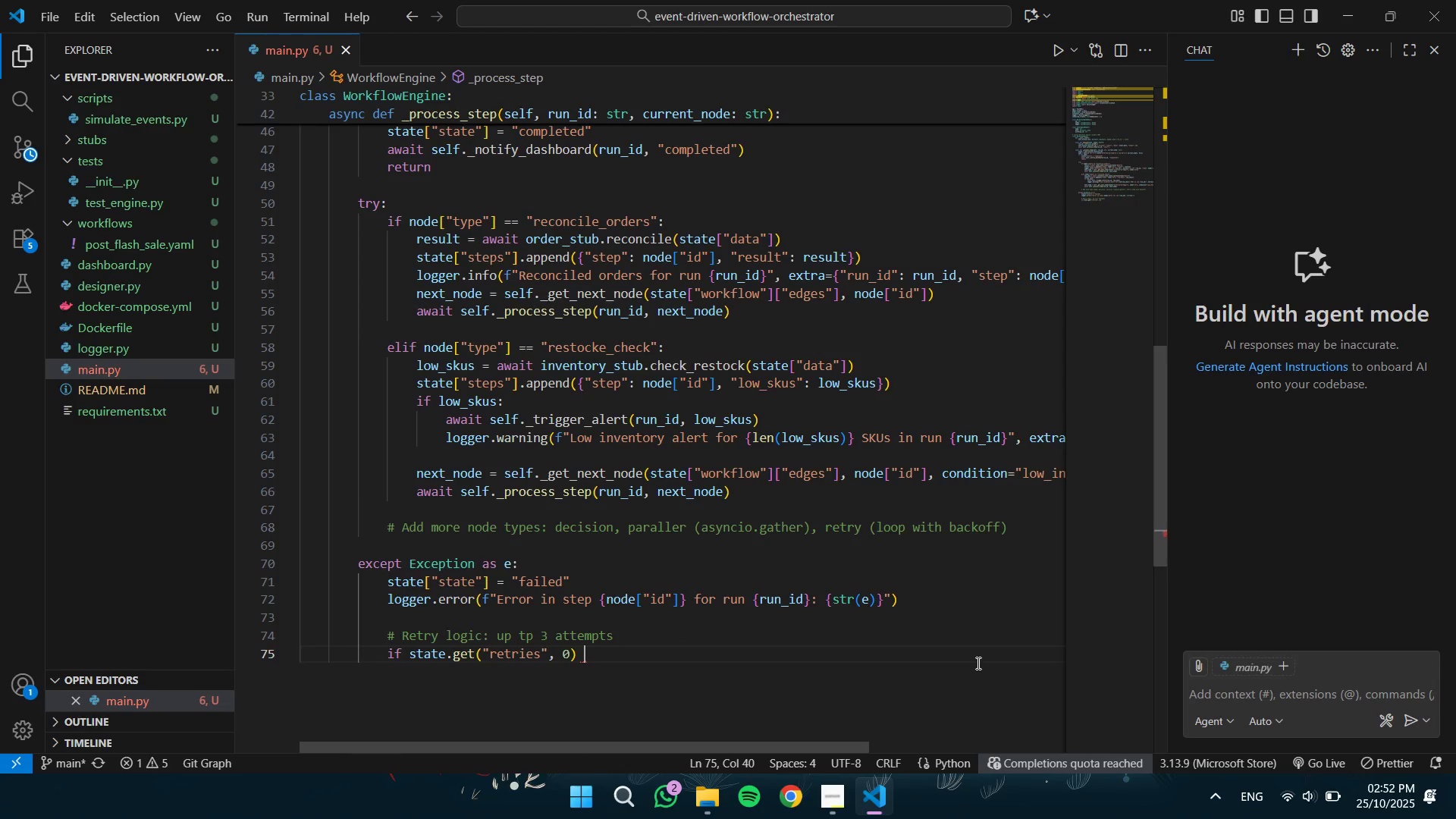 
key(Shift+Comma)
 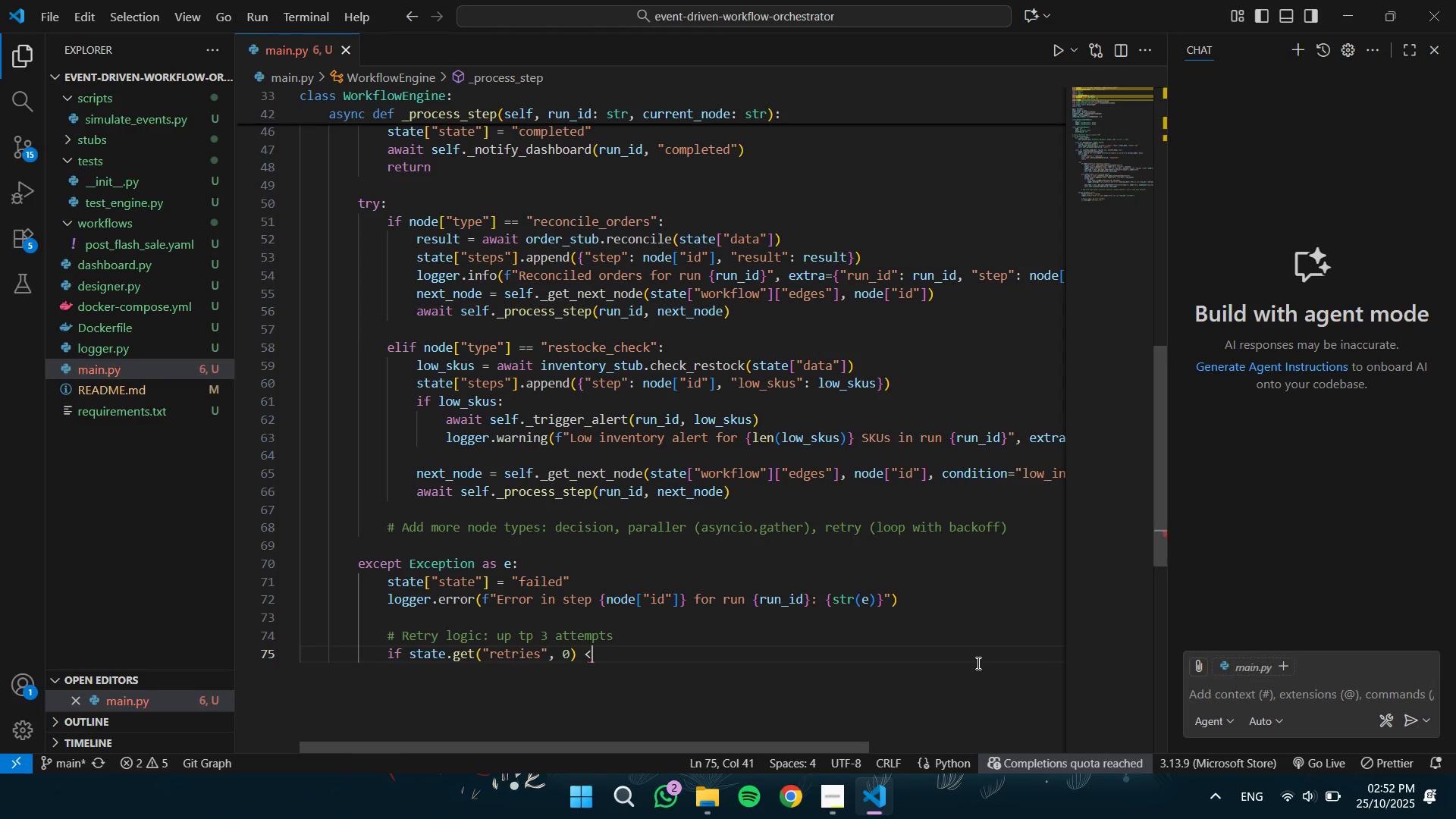 
key(Shift+Space)
 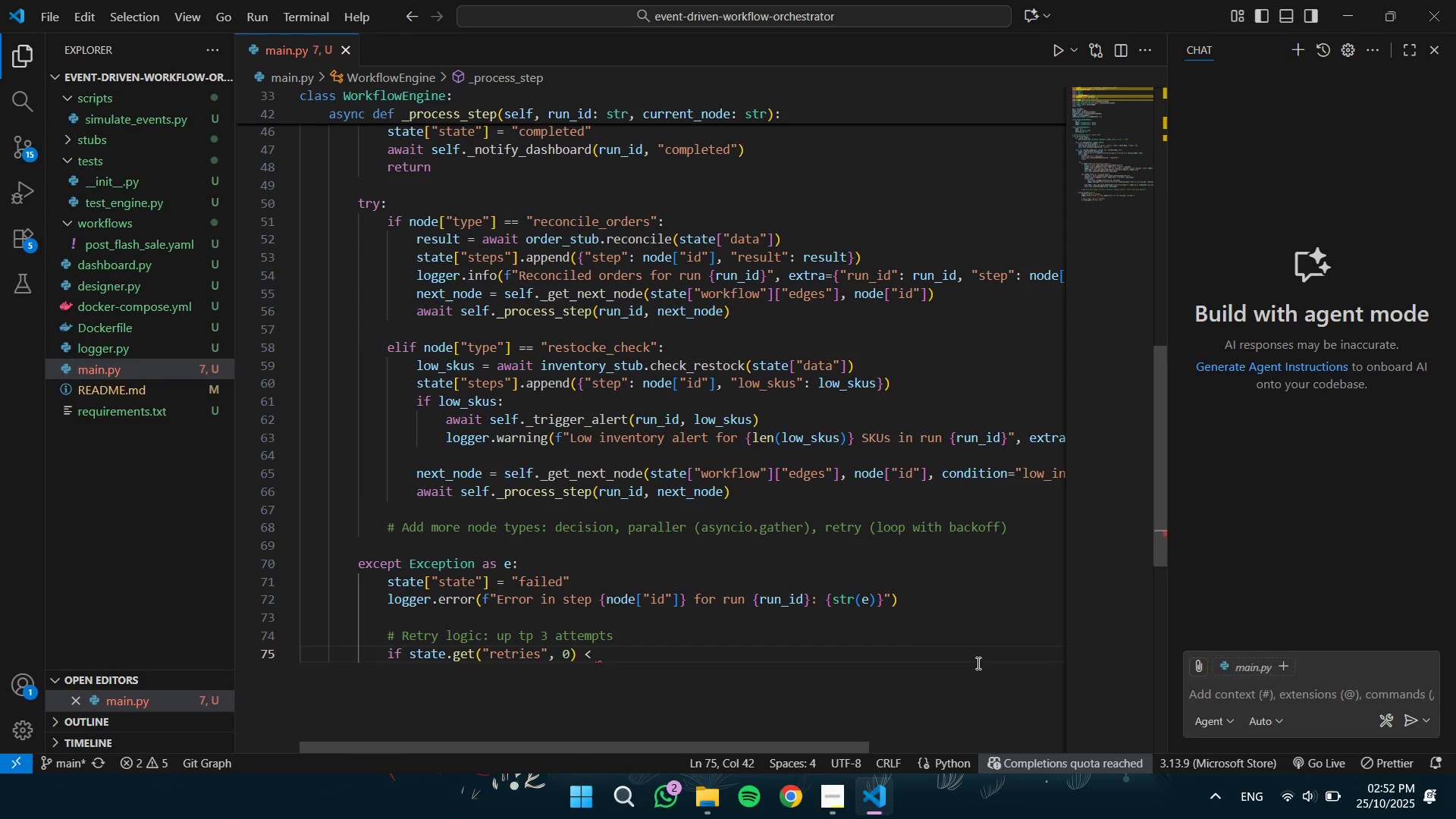 
key(3)
 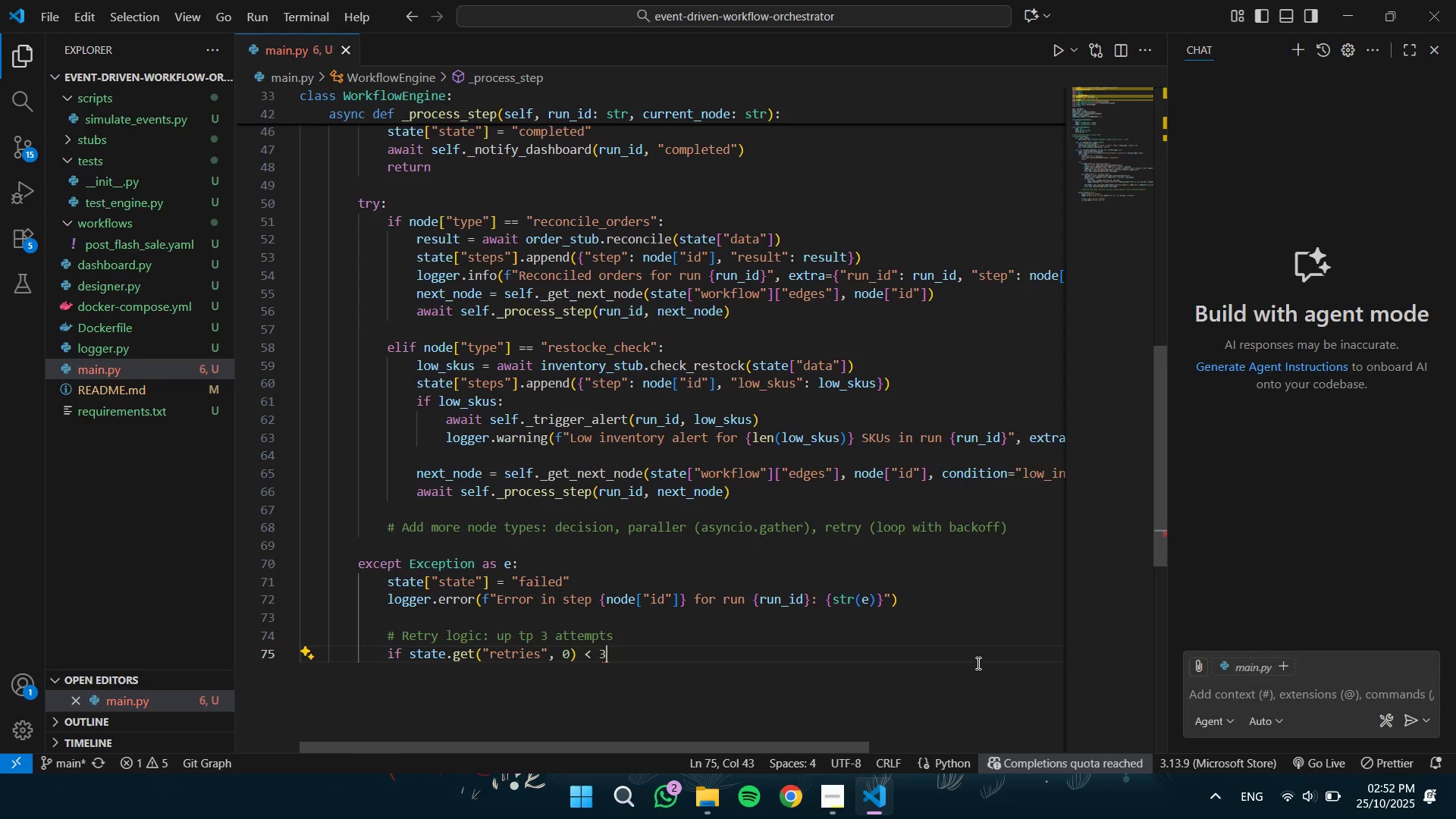 
key(Shift+Semicolon)
 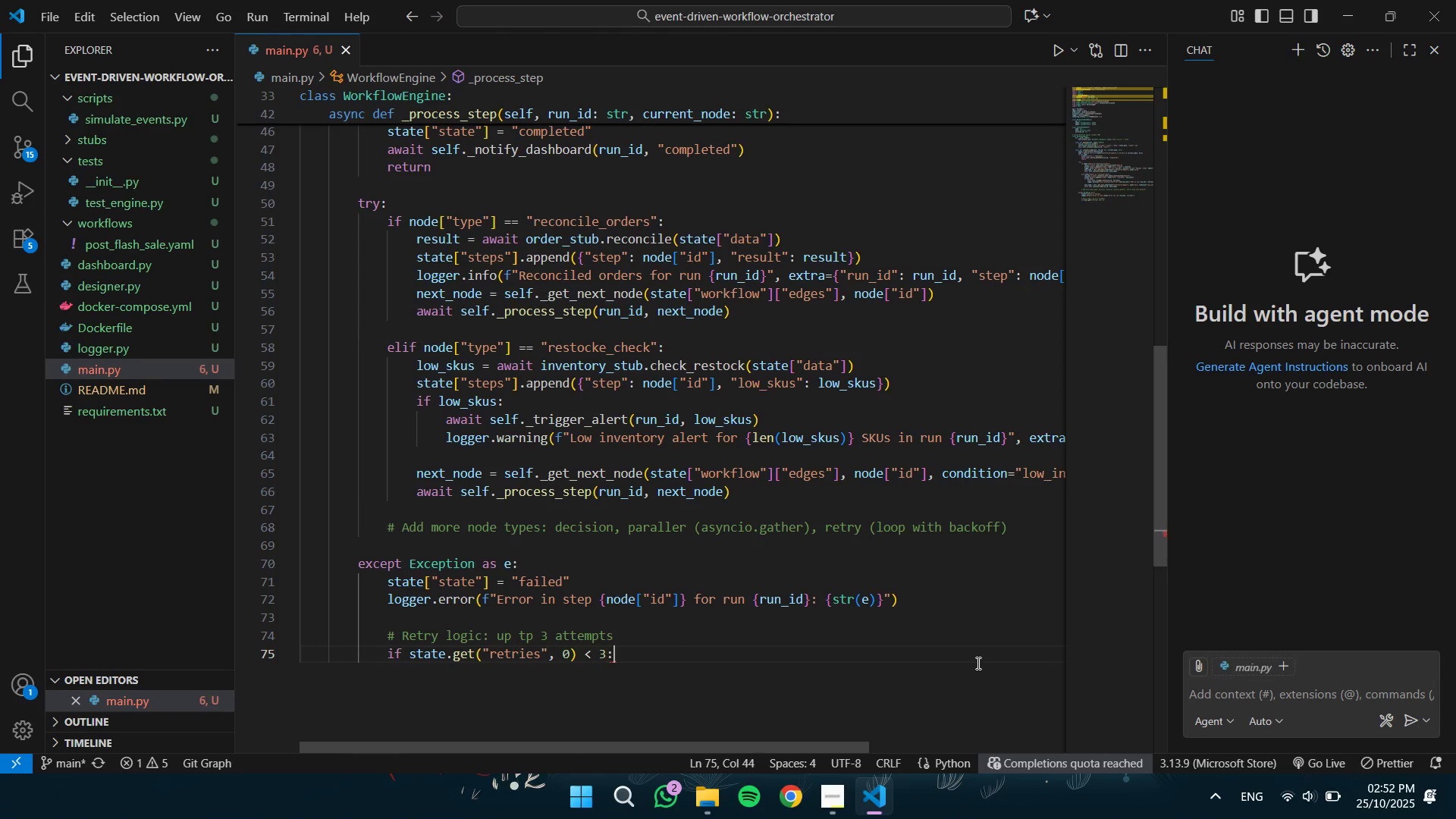 
key(Enter)
 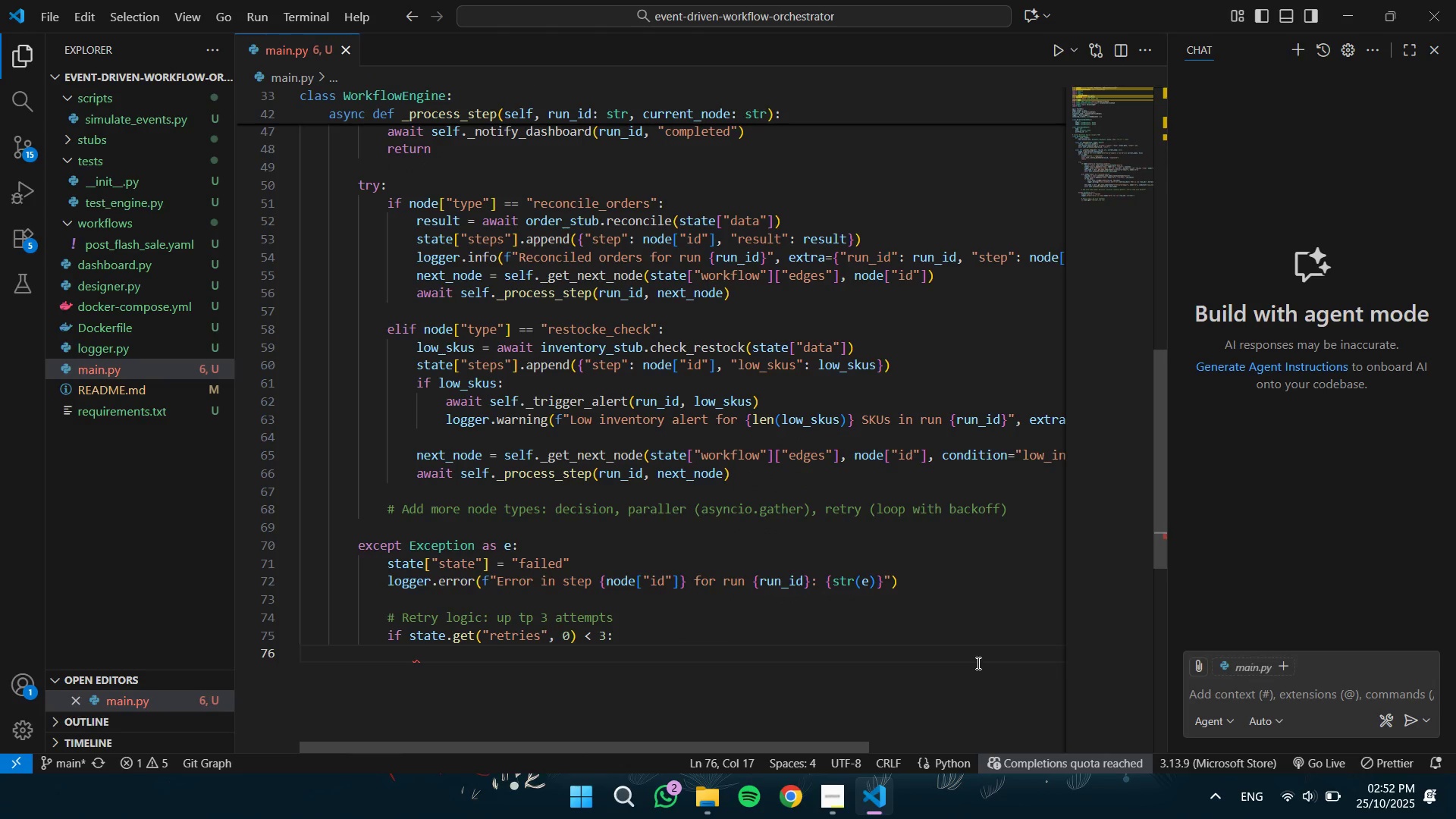 
type(stat)
 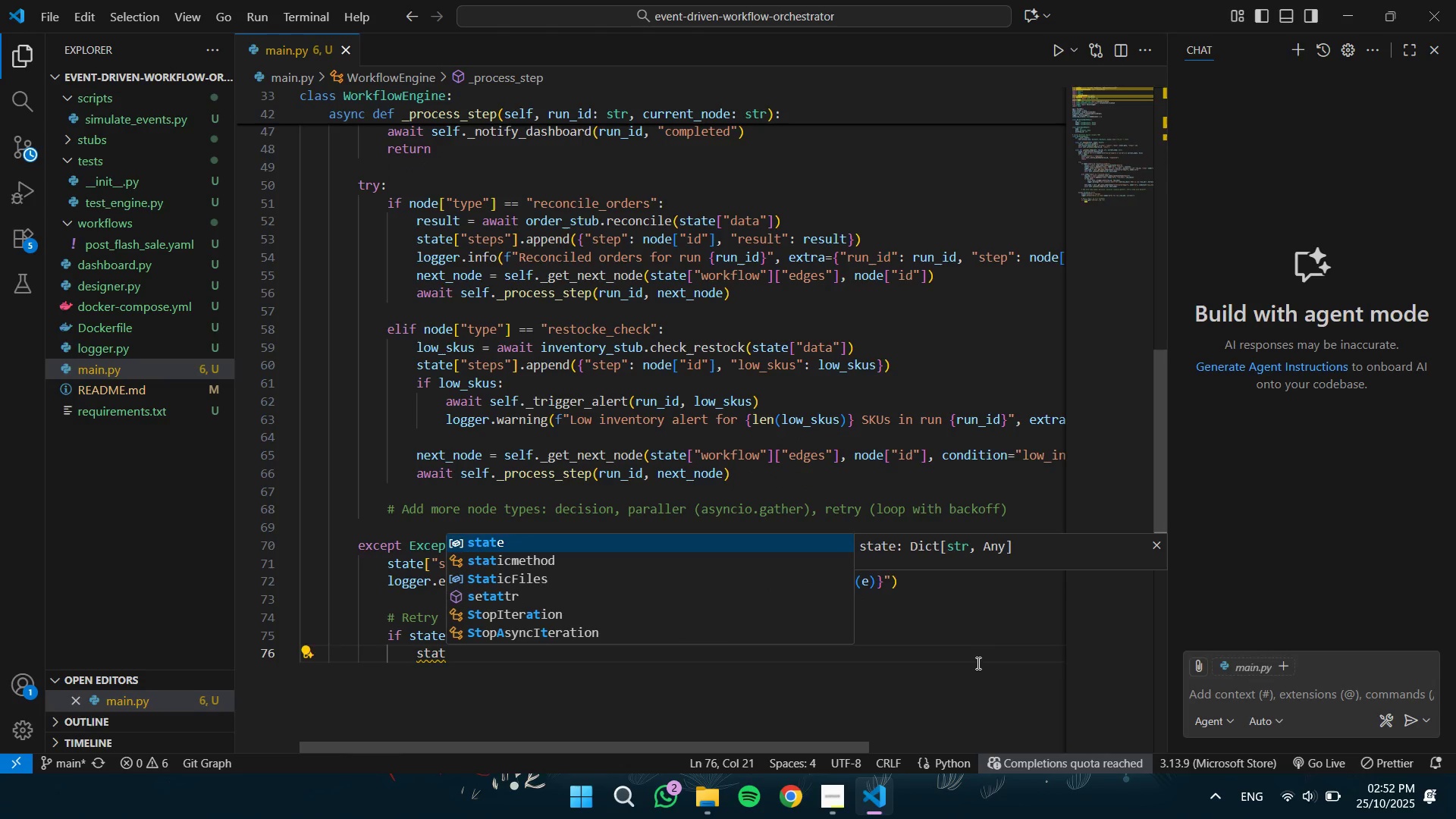 
key(Enter)
 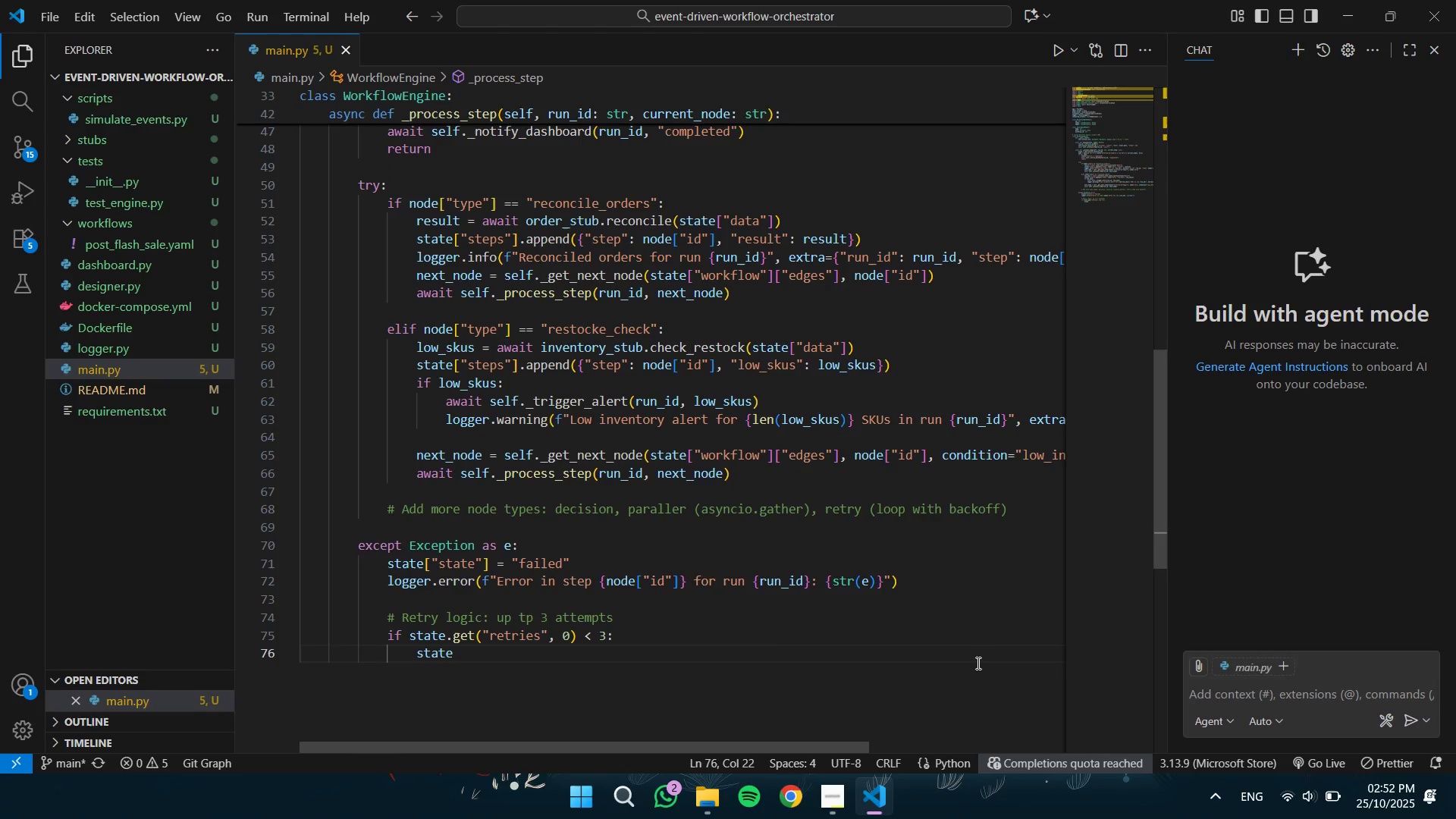 
type(["retries)
 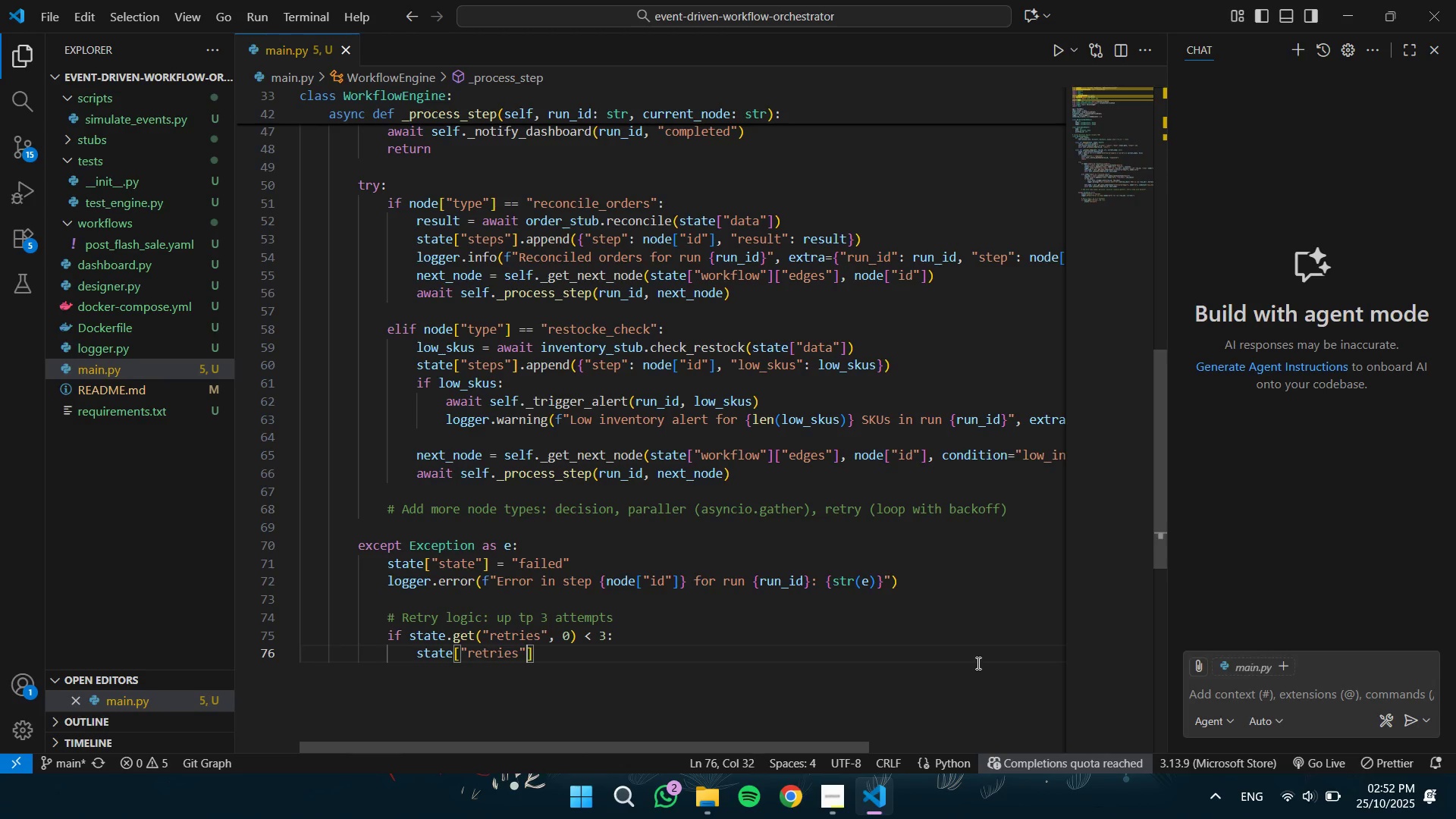 
 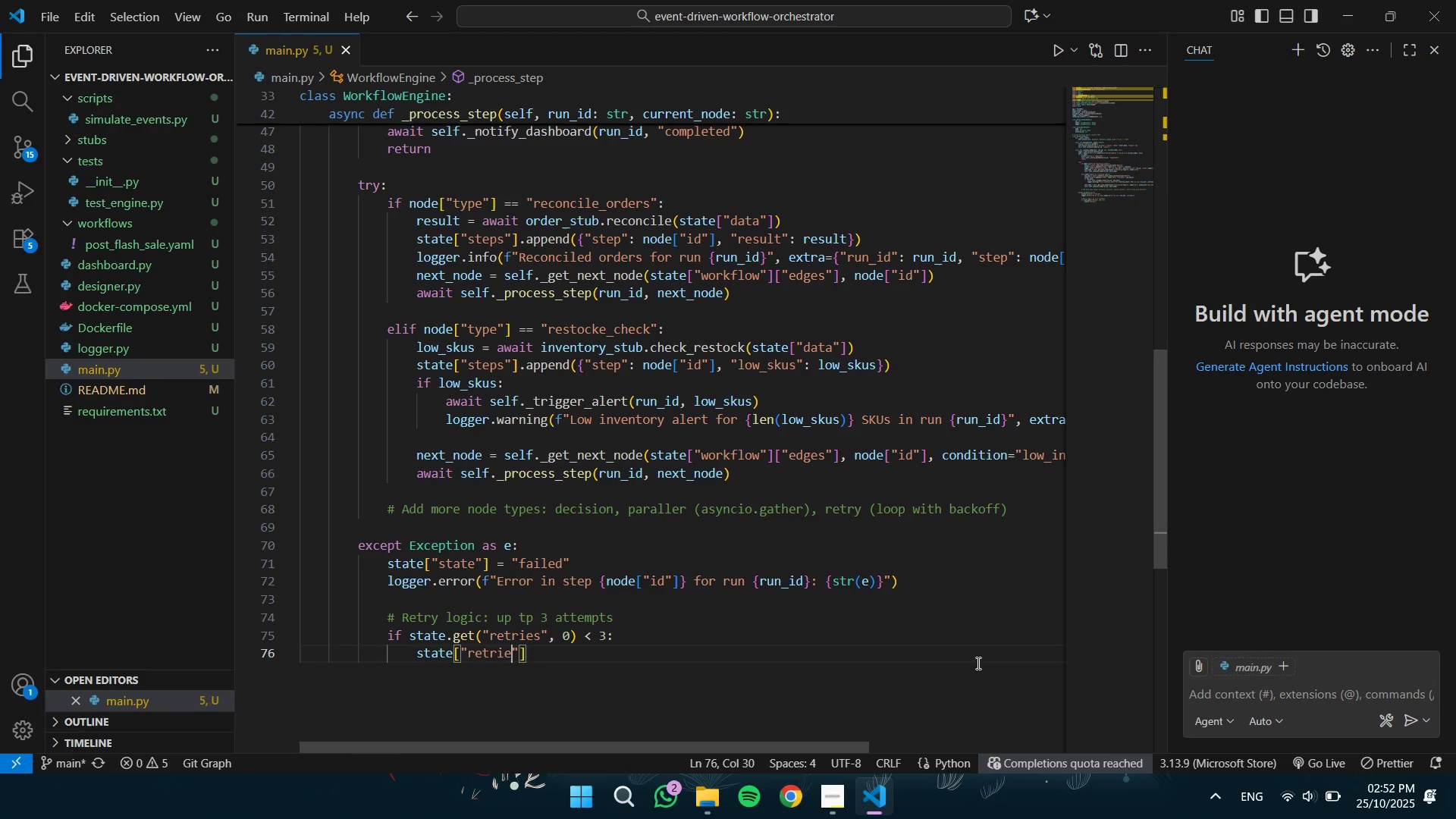 
key(ArrowRight)
 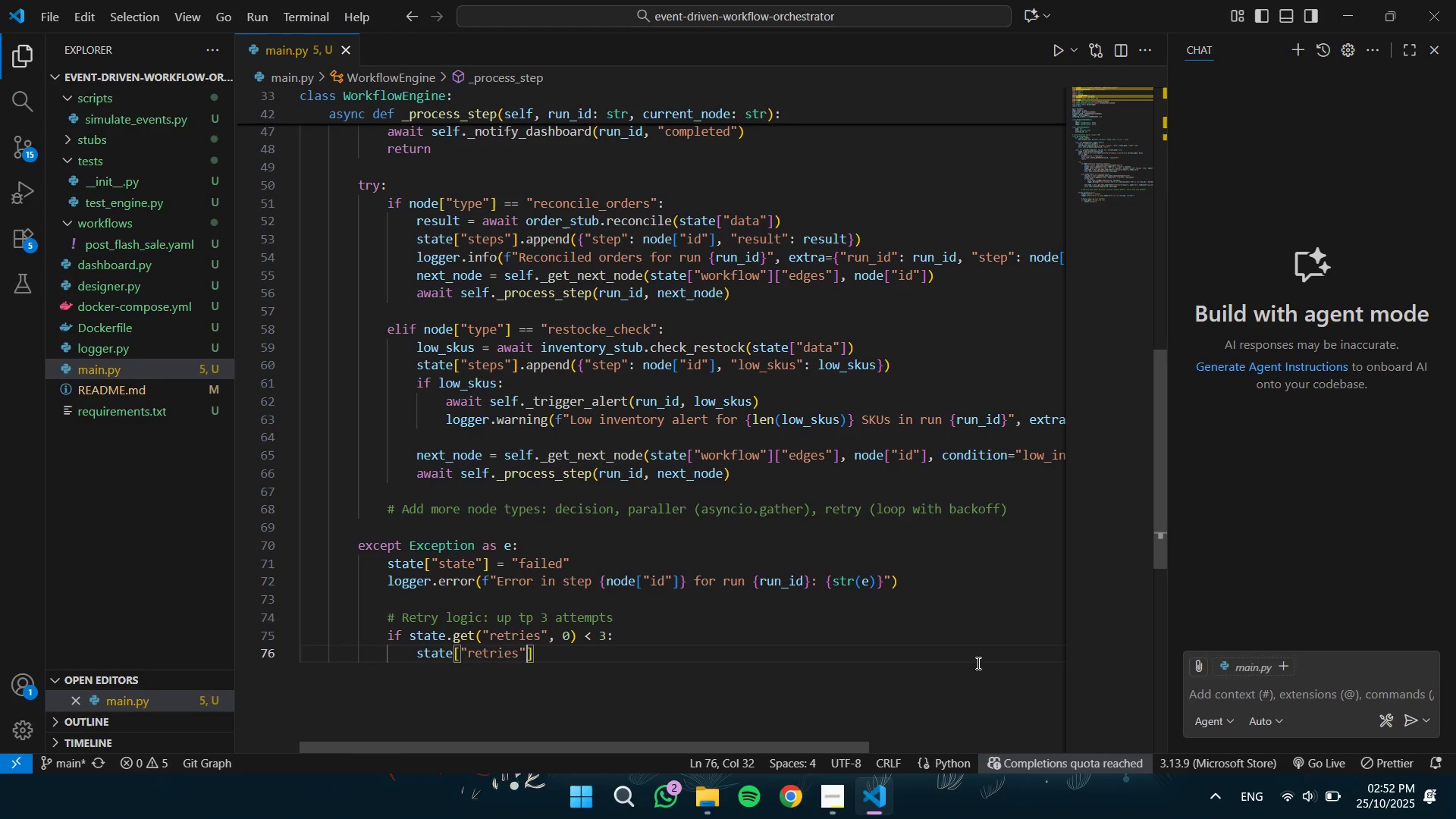 
key(ArrowRight)
 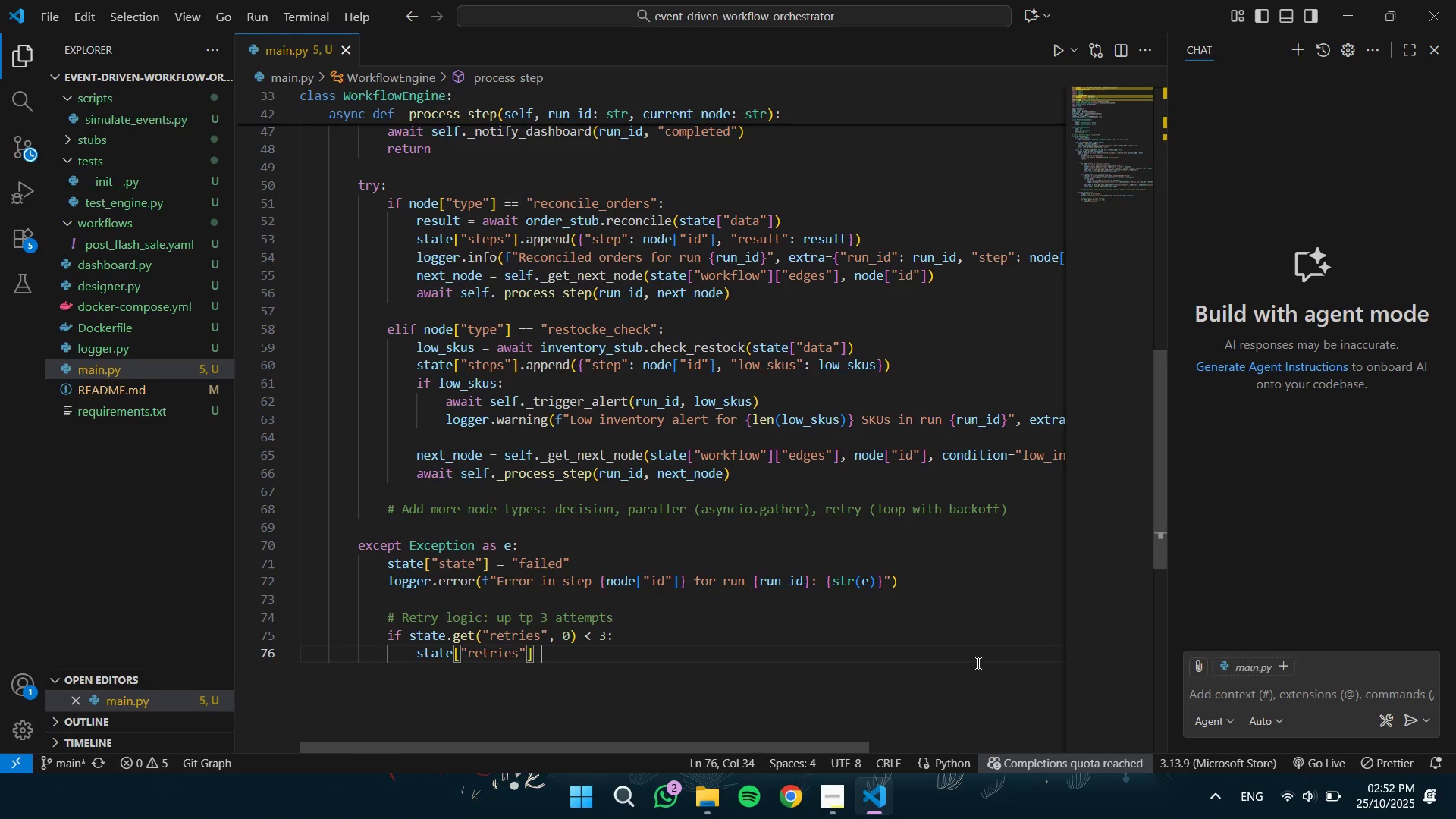 
type( = stat)
 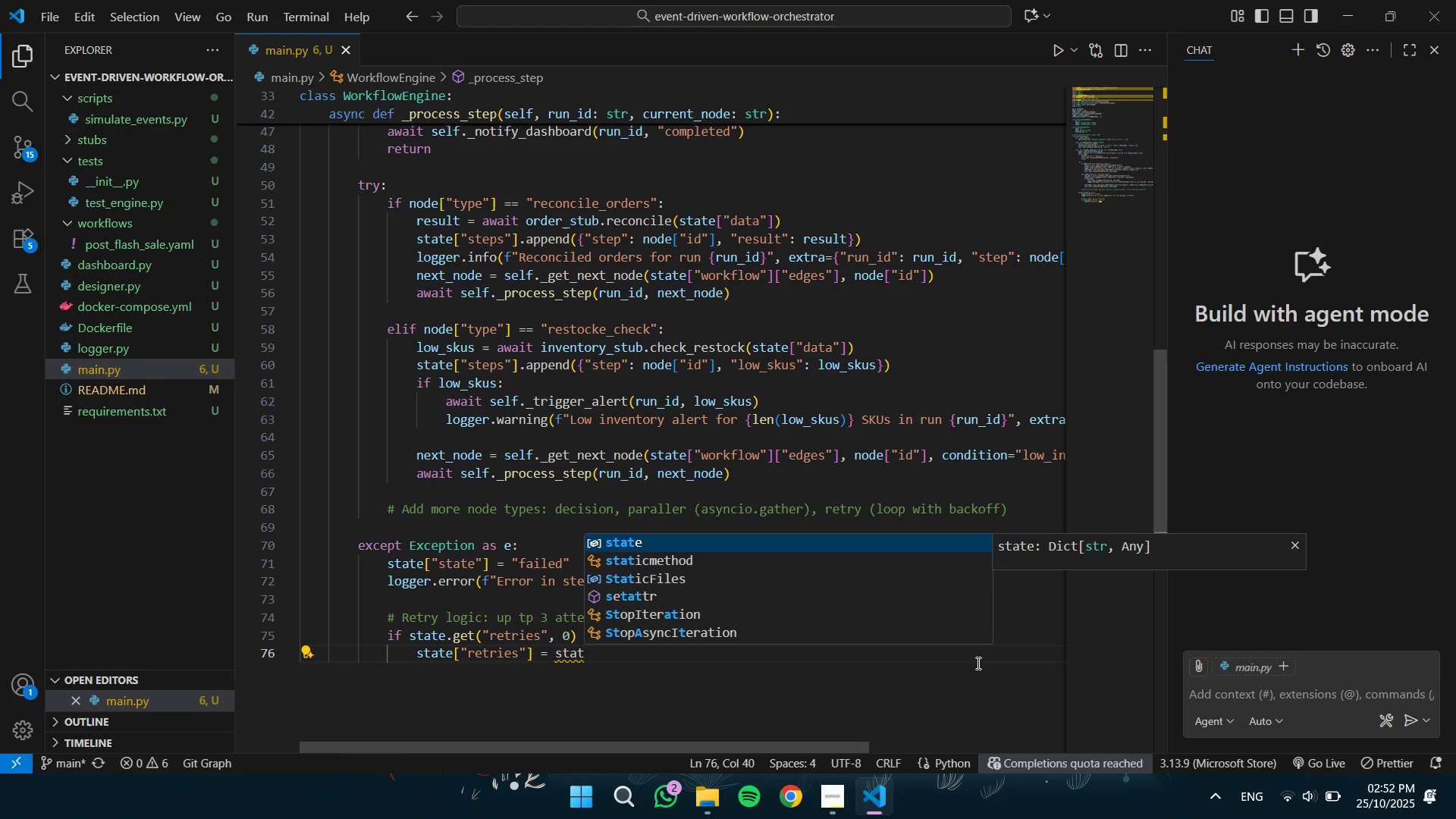 
key(Enter)
 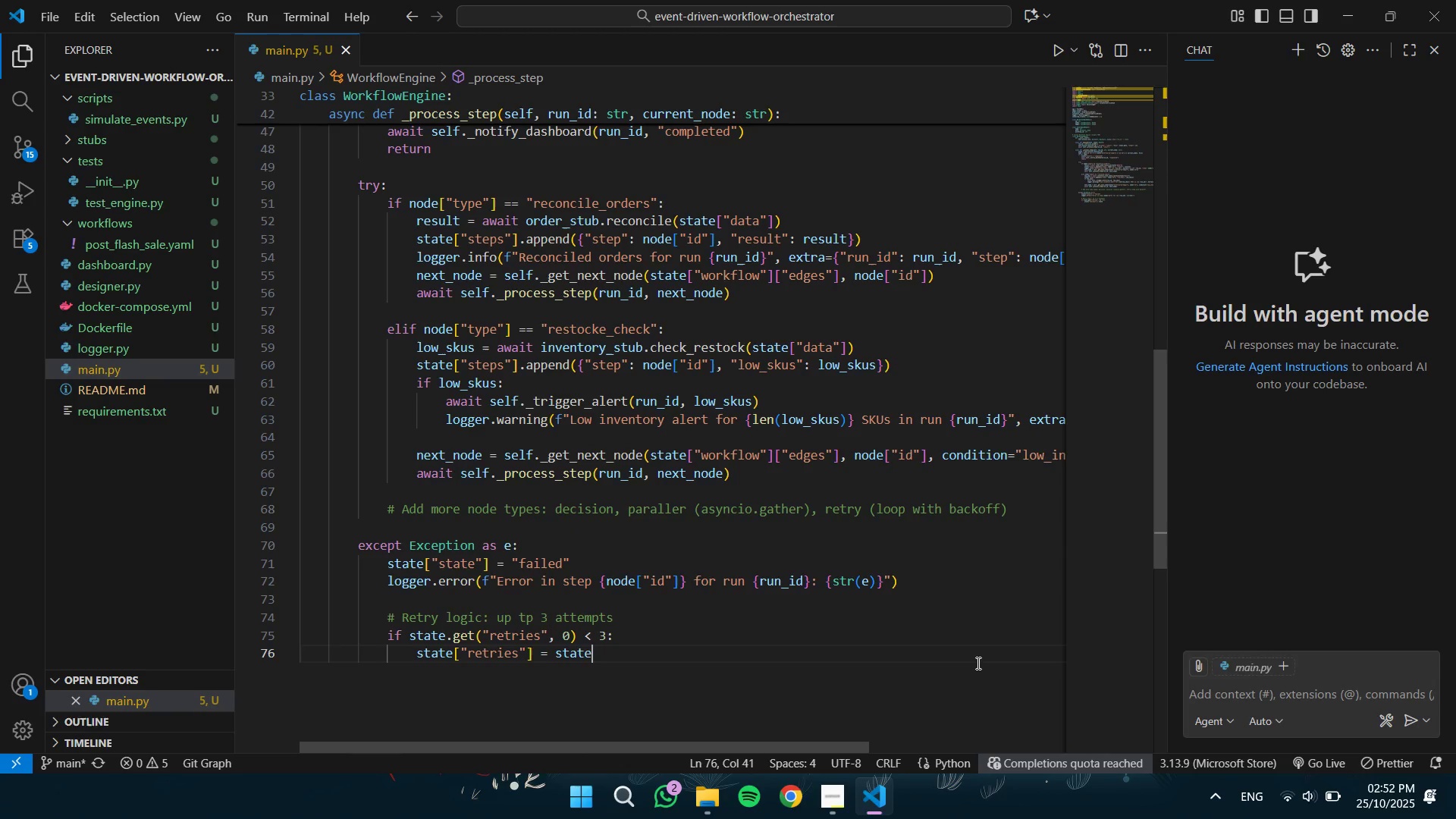 
type(.get)
 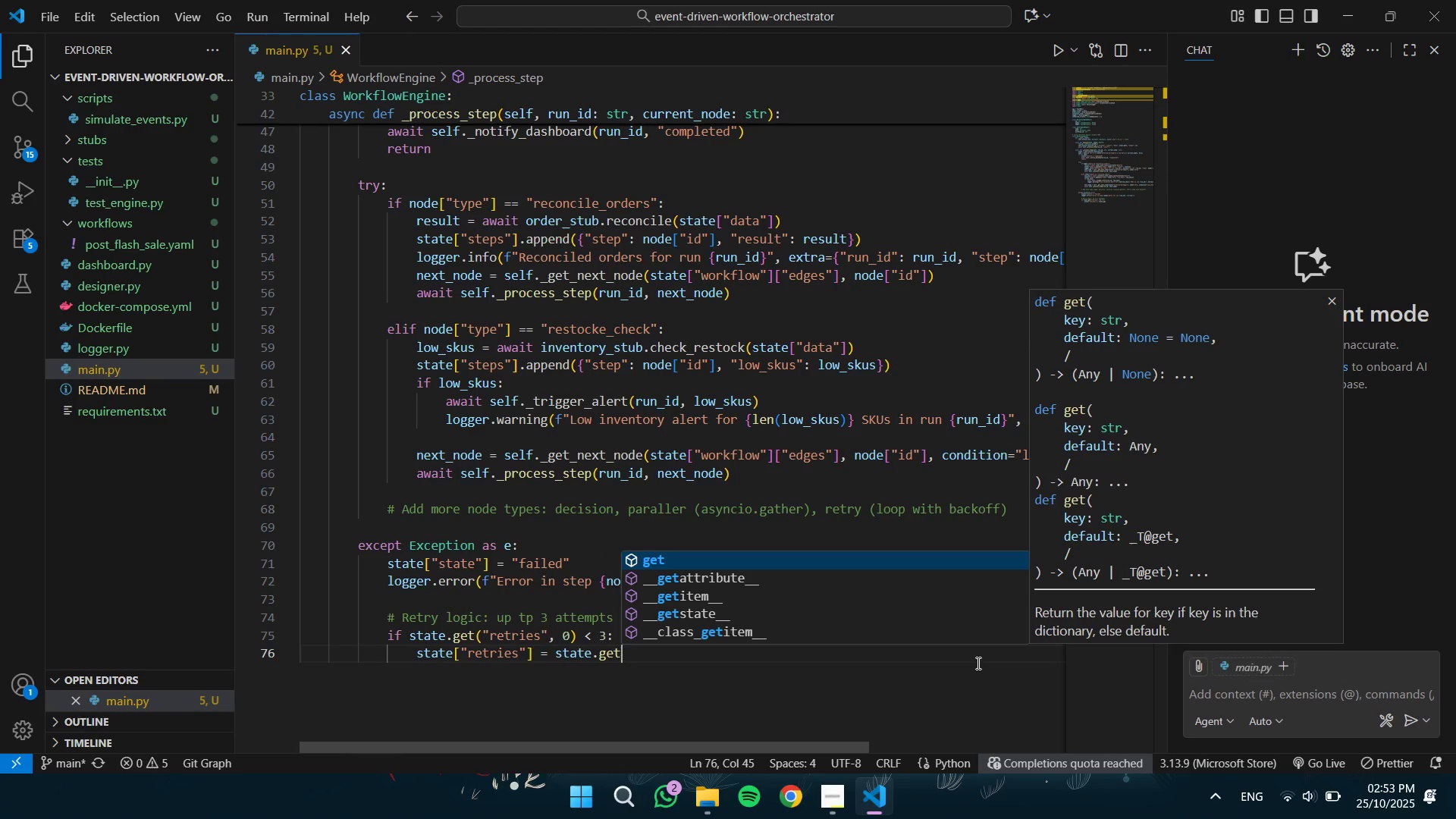 
key(Enter)
 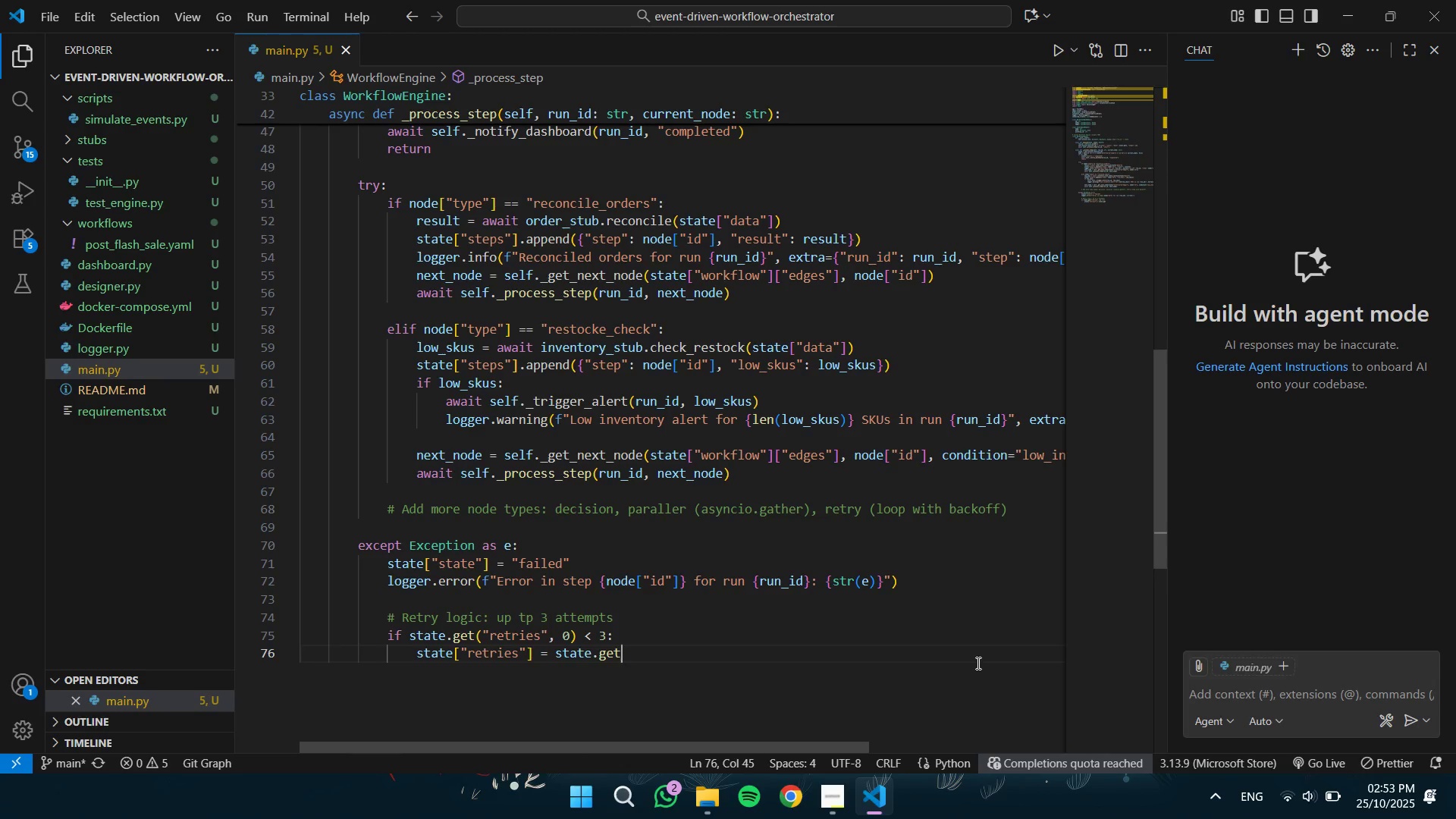 
type(("retries)
 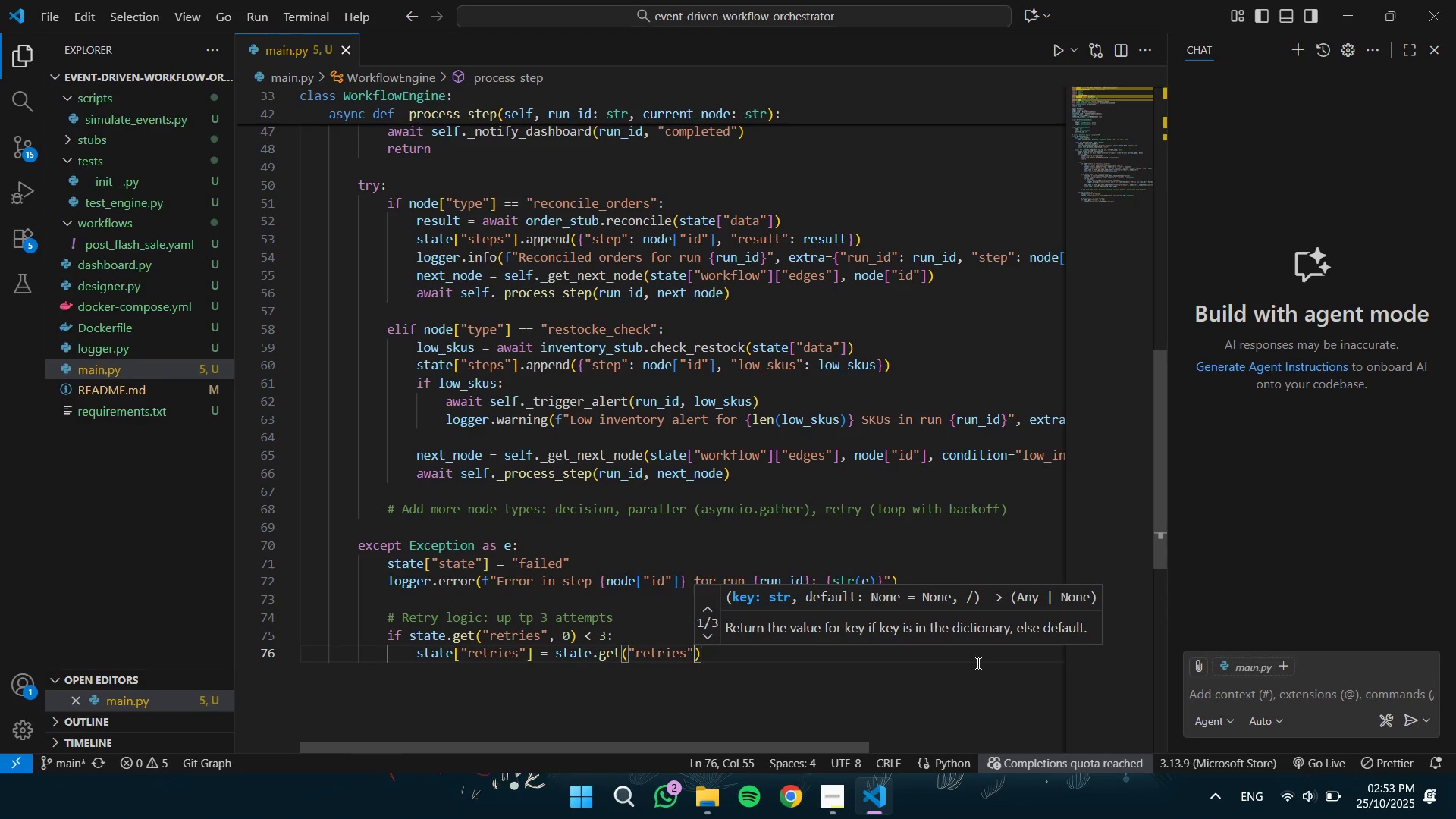 
 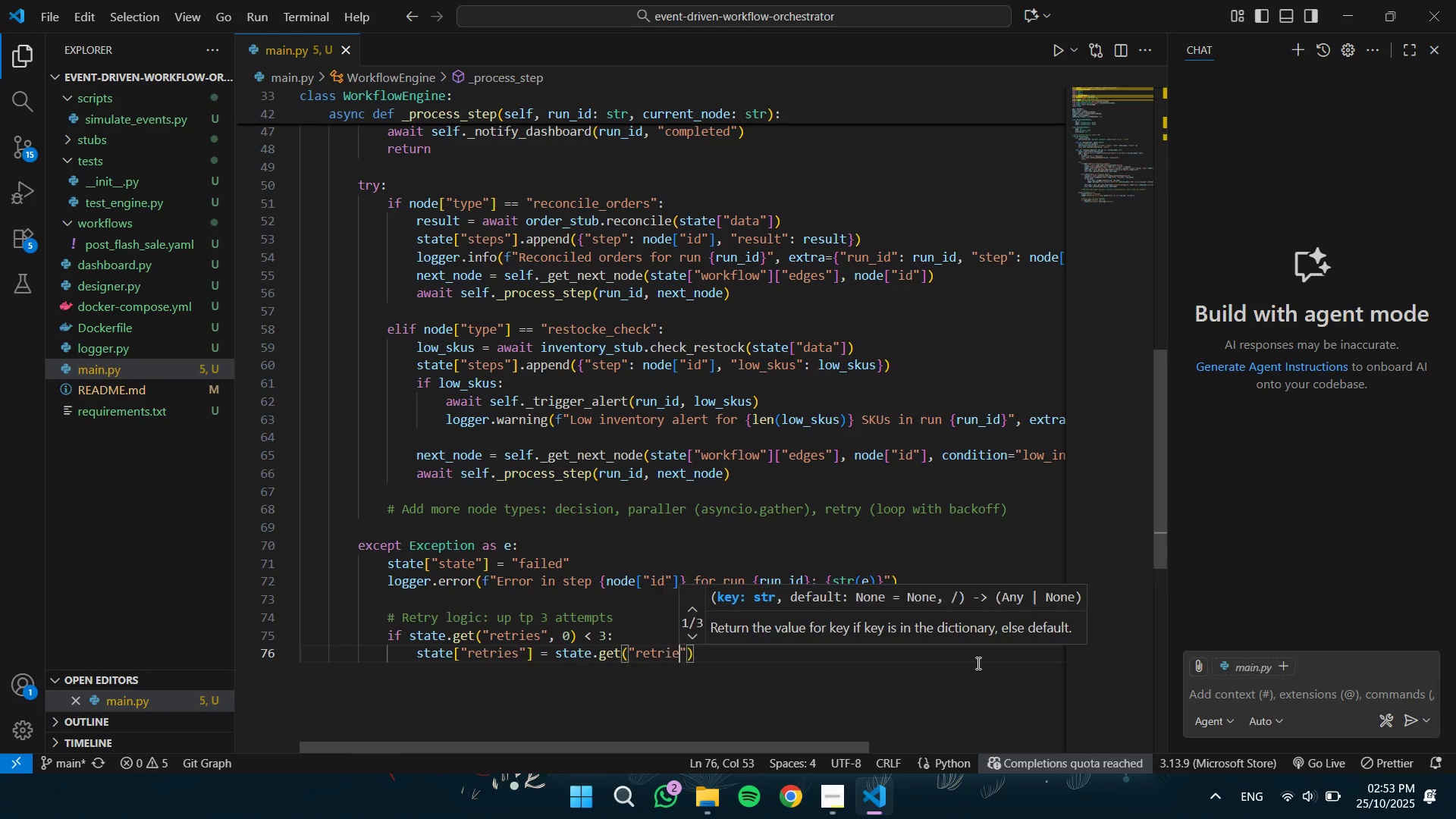 
key(ArrowRight)
 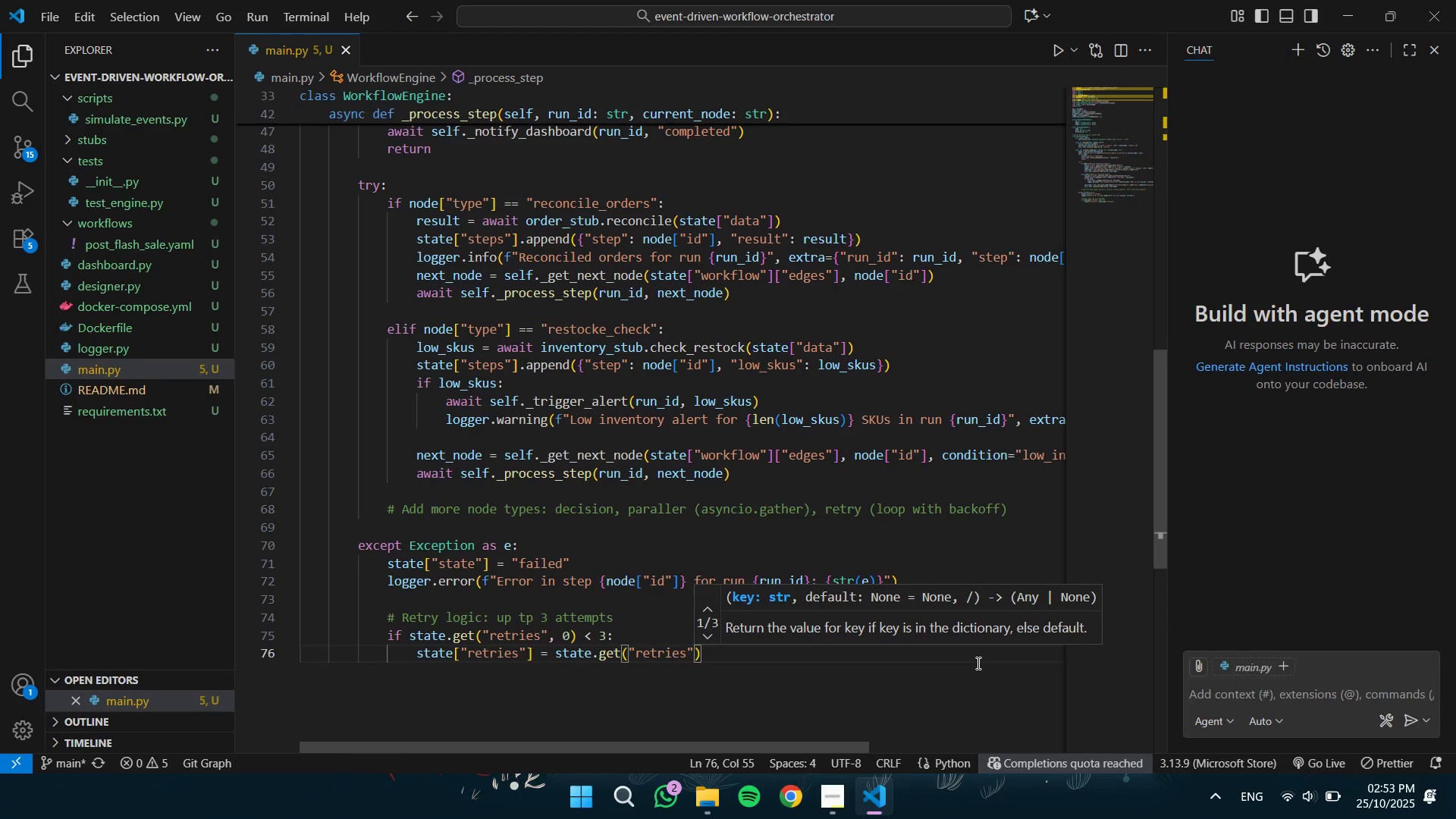 
key(Comma)
 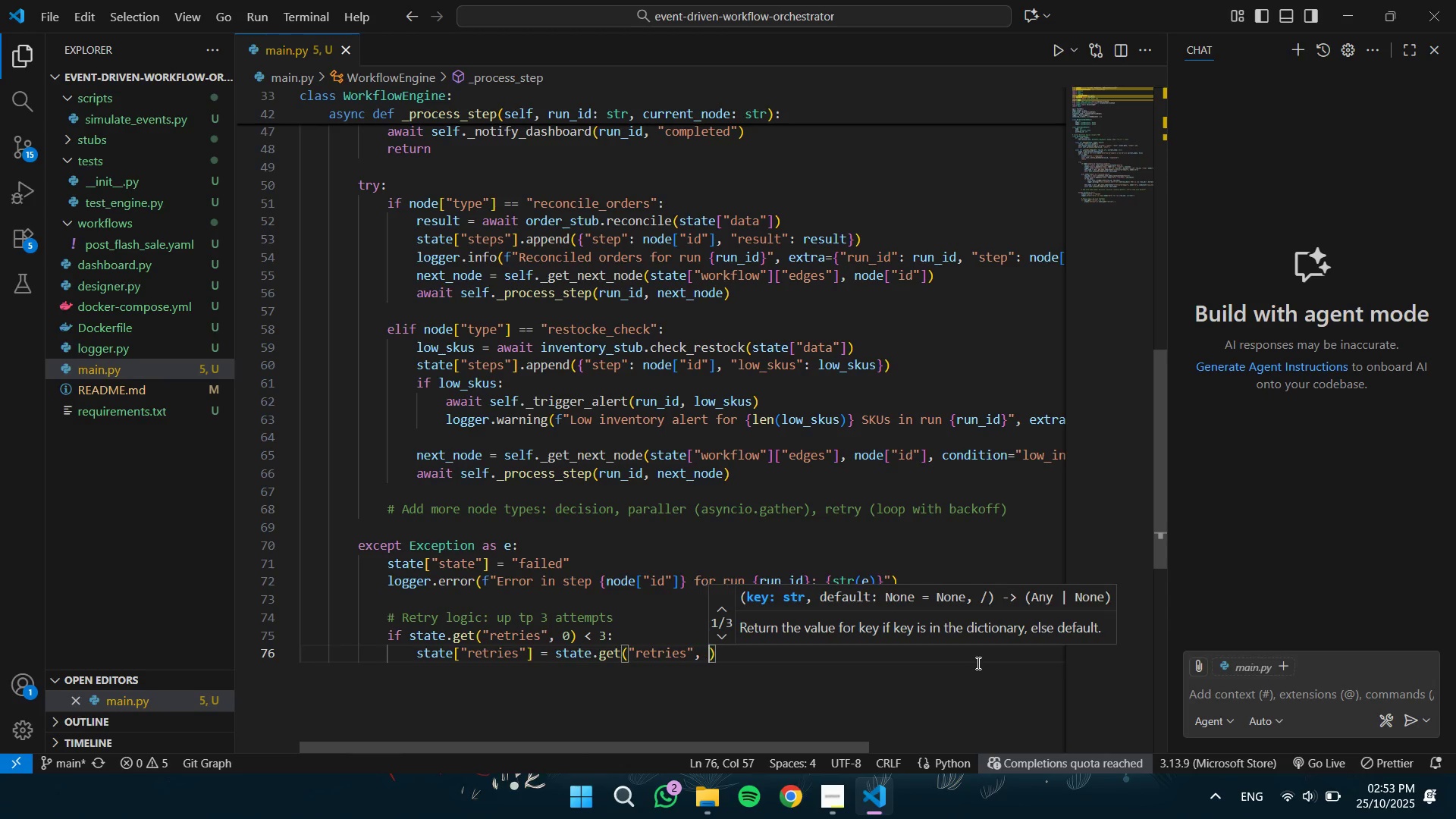 
key(Space)
 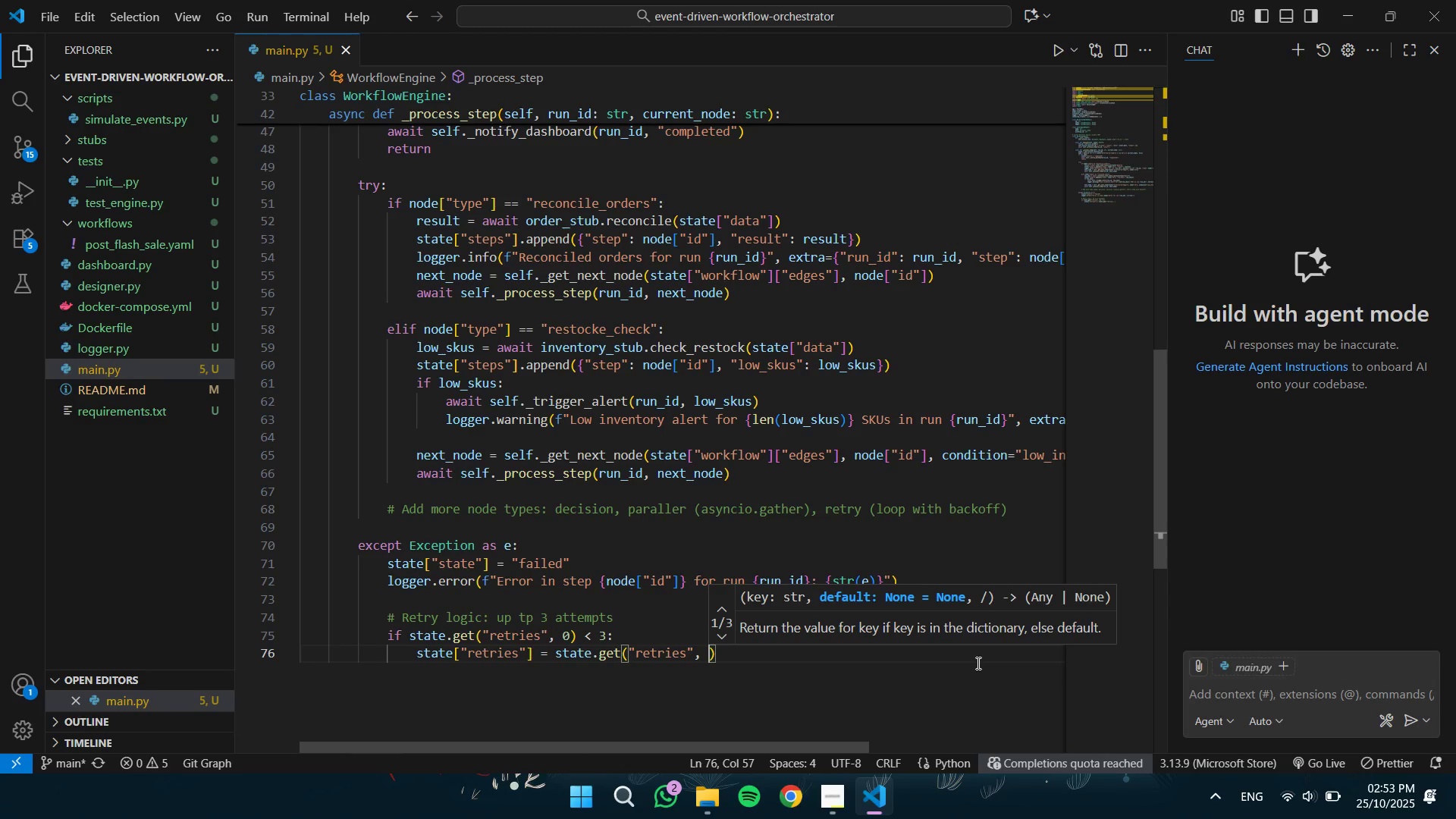 
key(0)
 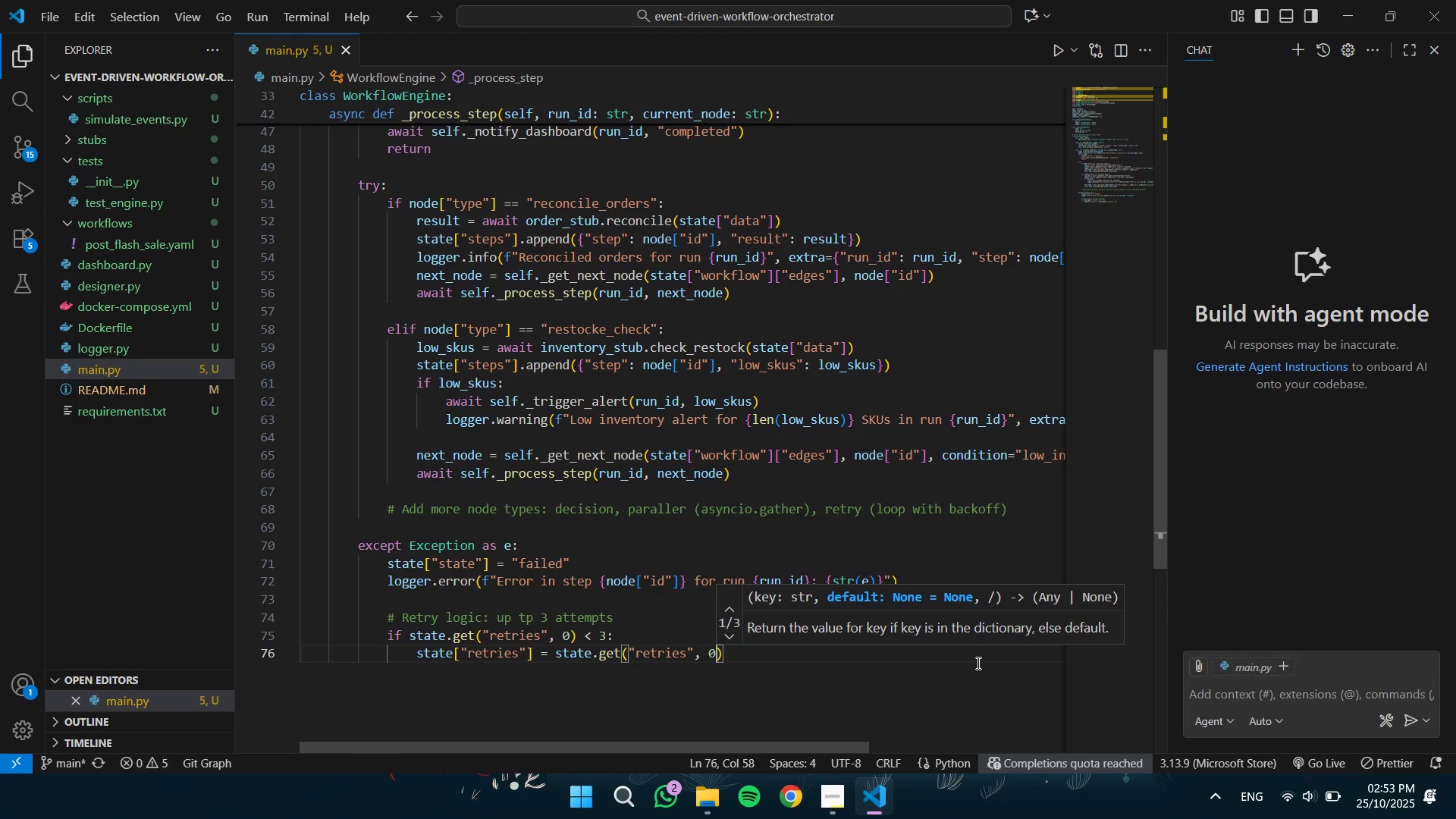 
key(ArrowRight)
 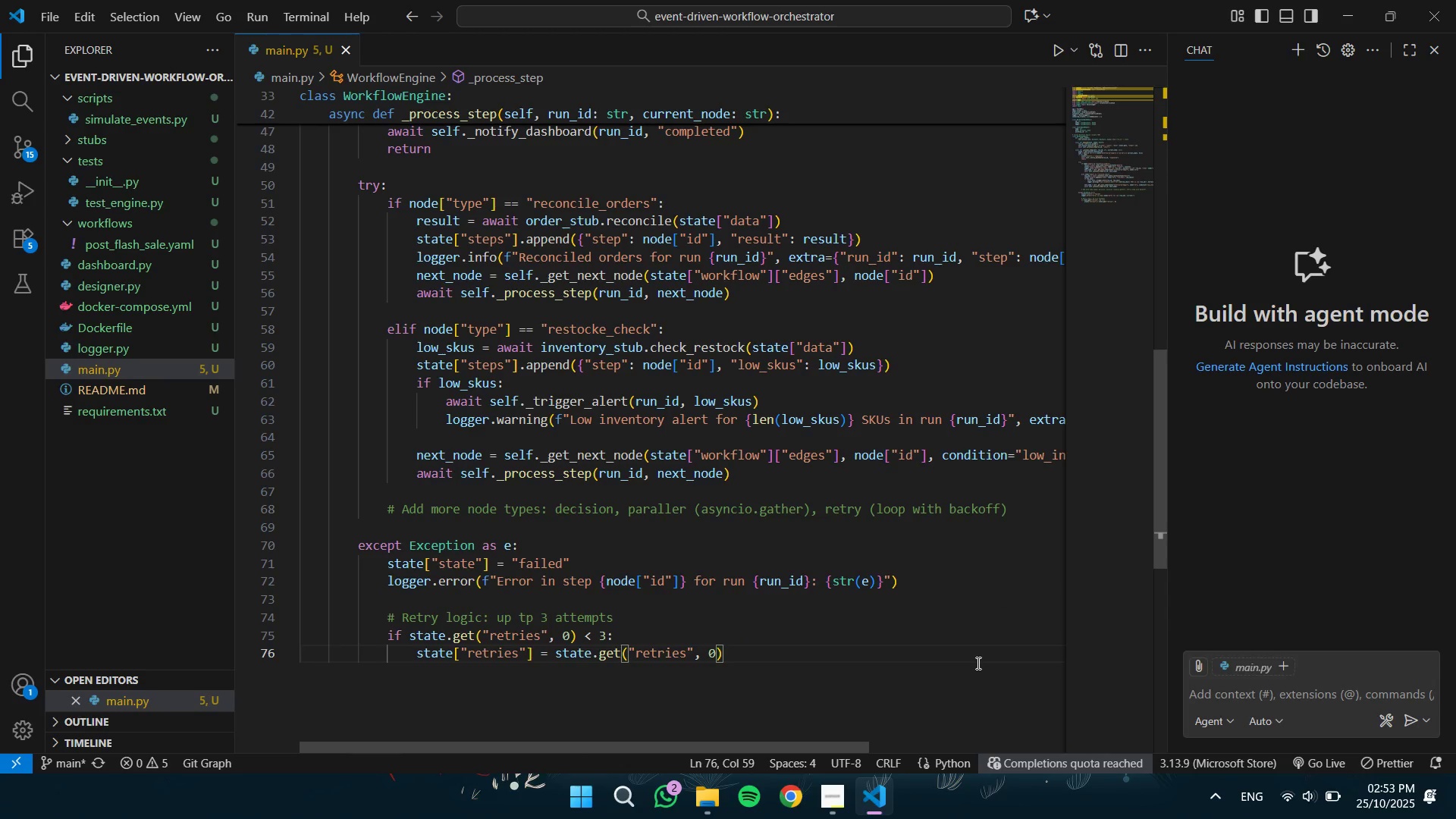 
key(Space)
 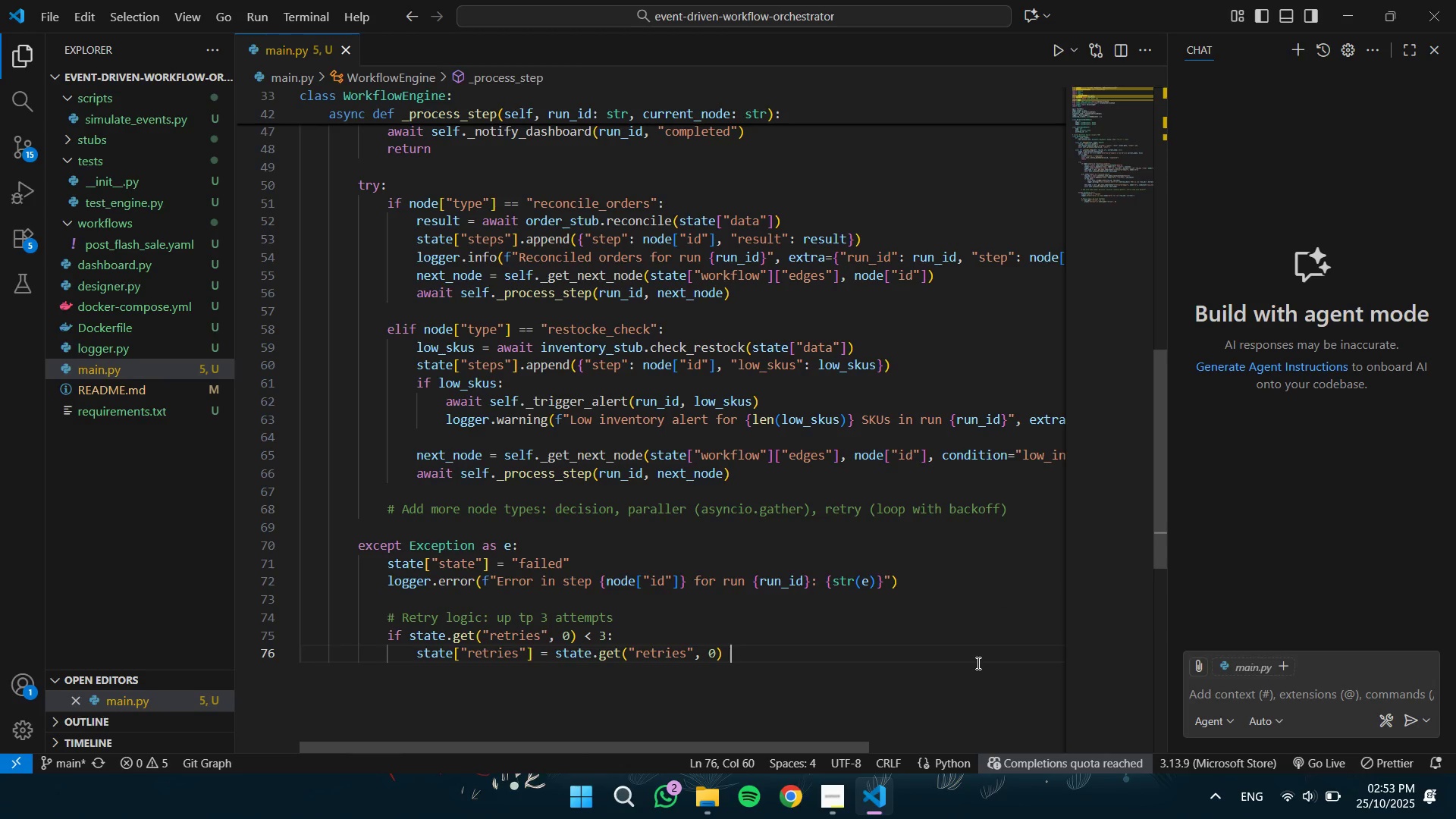 
key(NumpadAdd)
 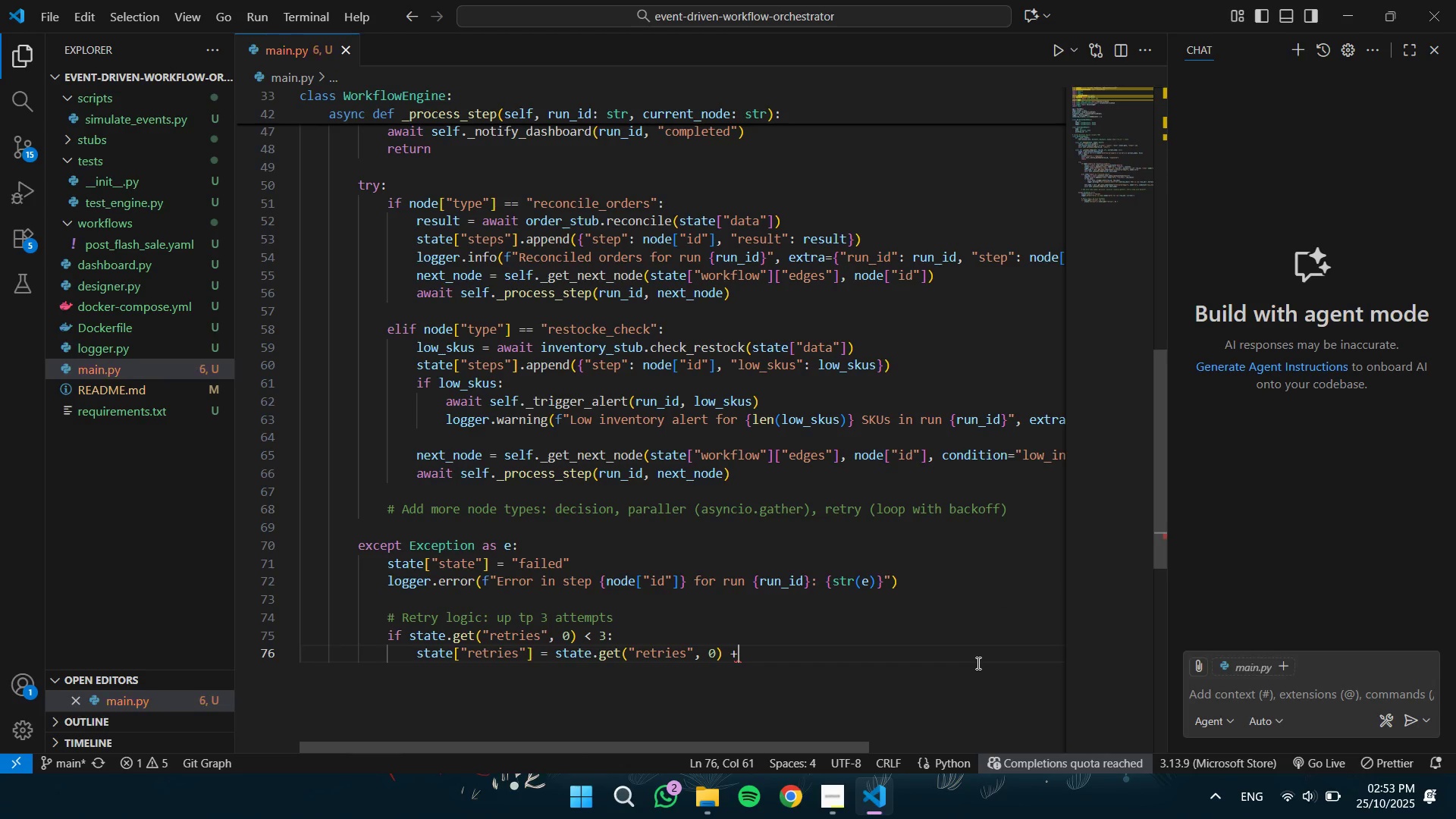 
key(Space)
 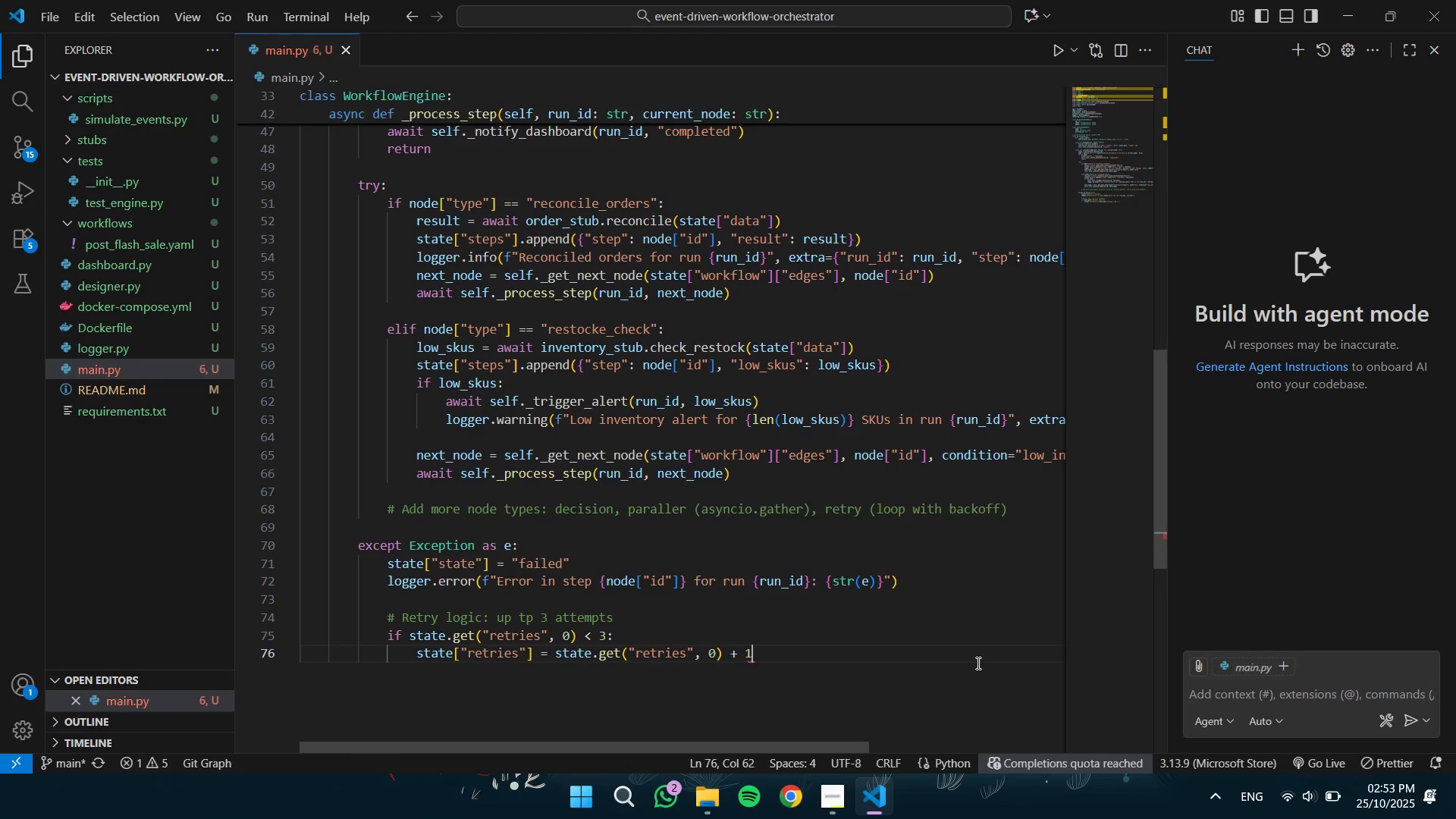 
key(Numpad1)
 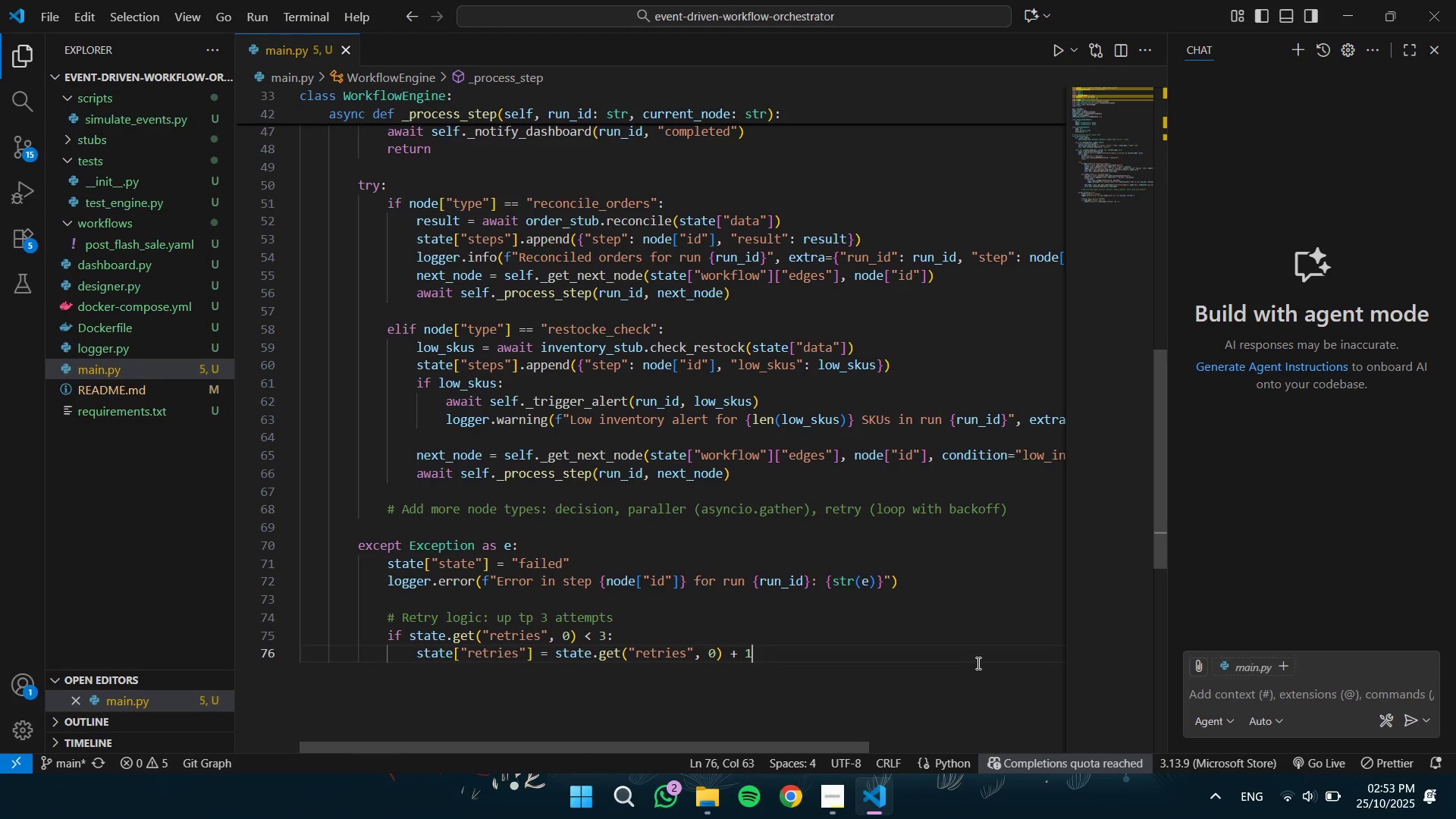 
wait(9.16)
 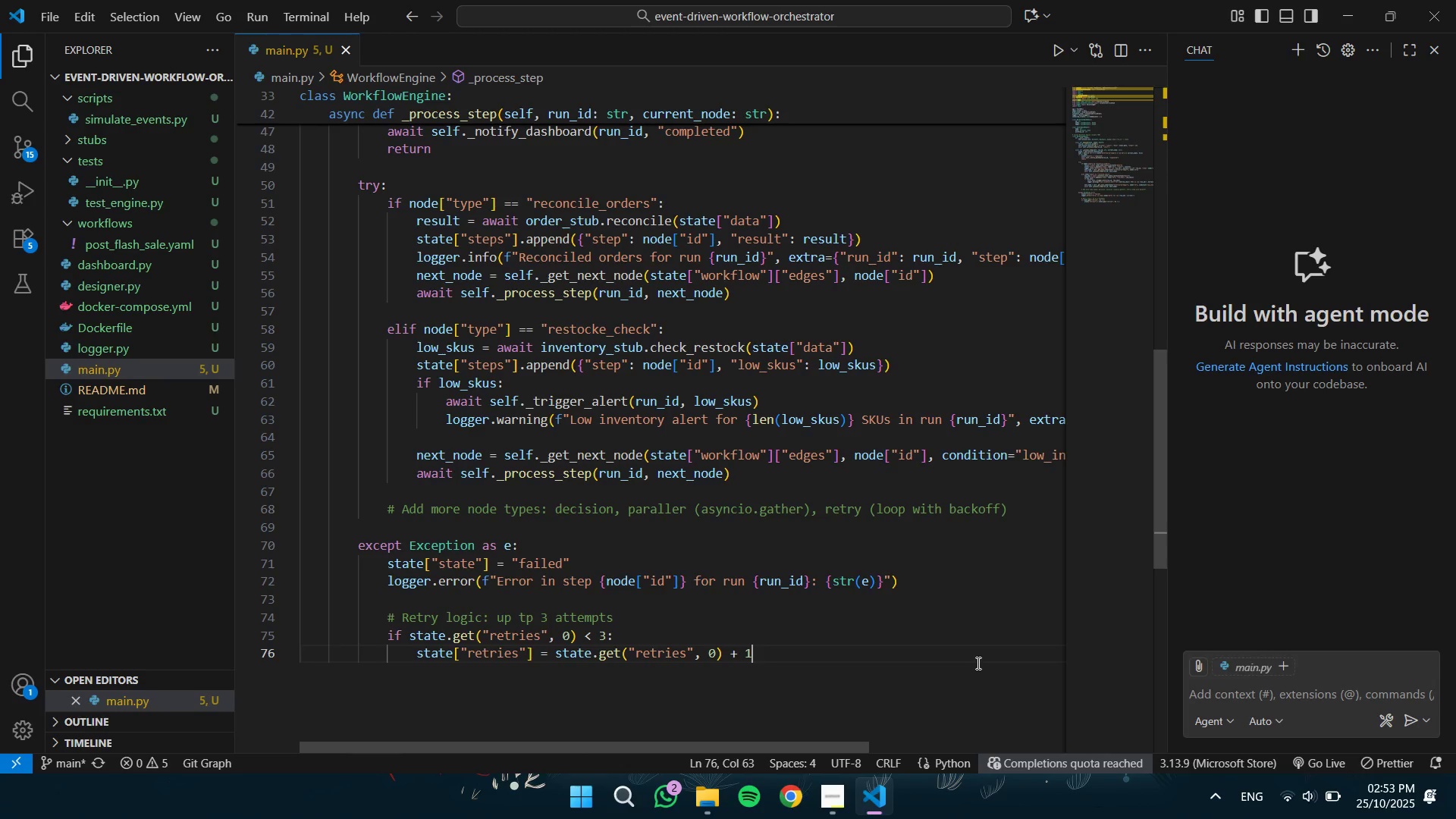 
key(Enter)
 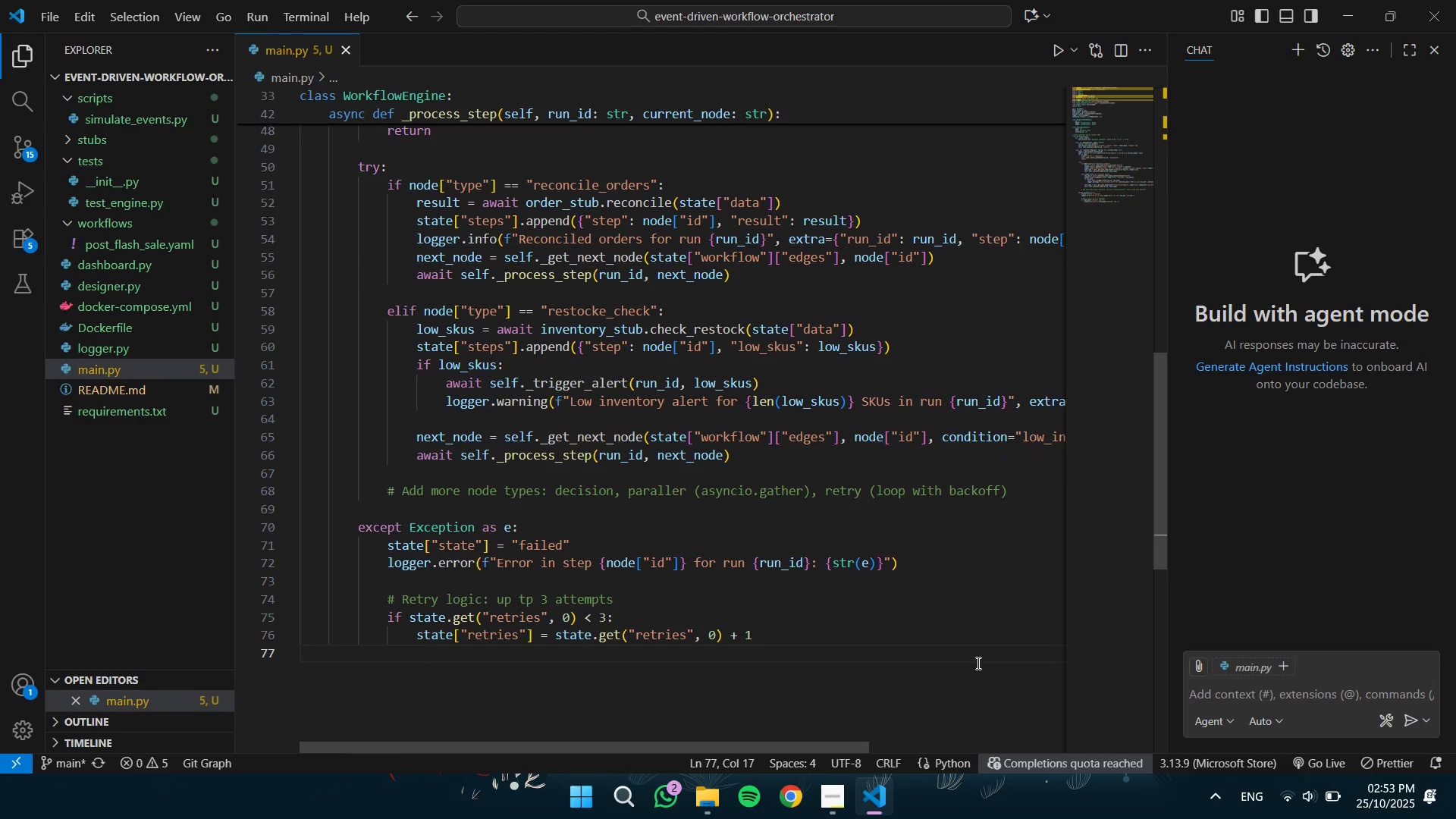 
type(await asyn)
 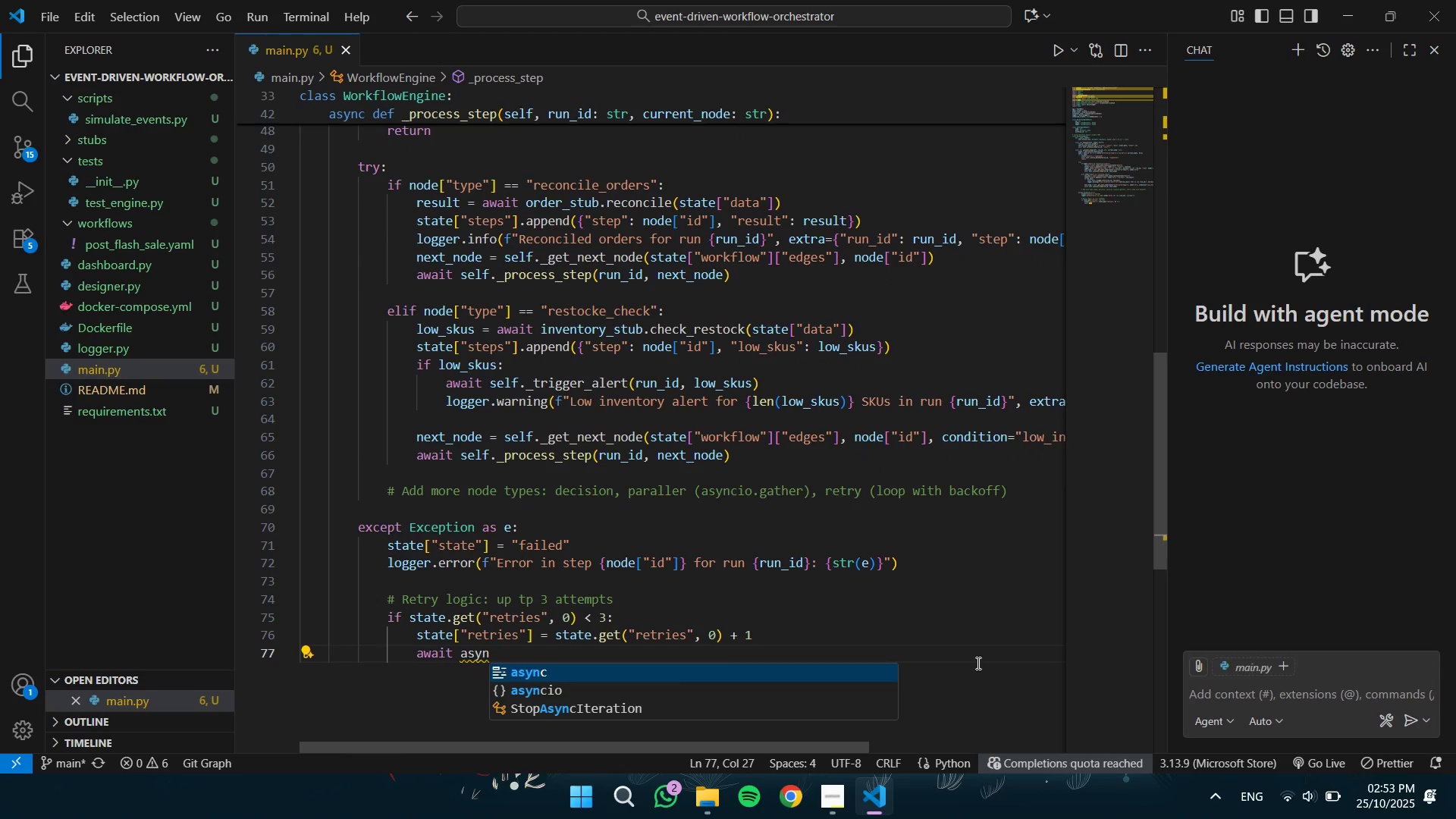 
key(ArrowDown)
 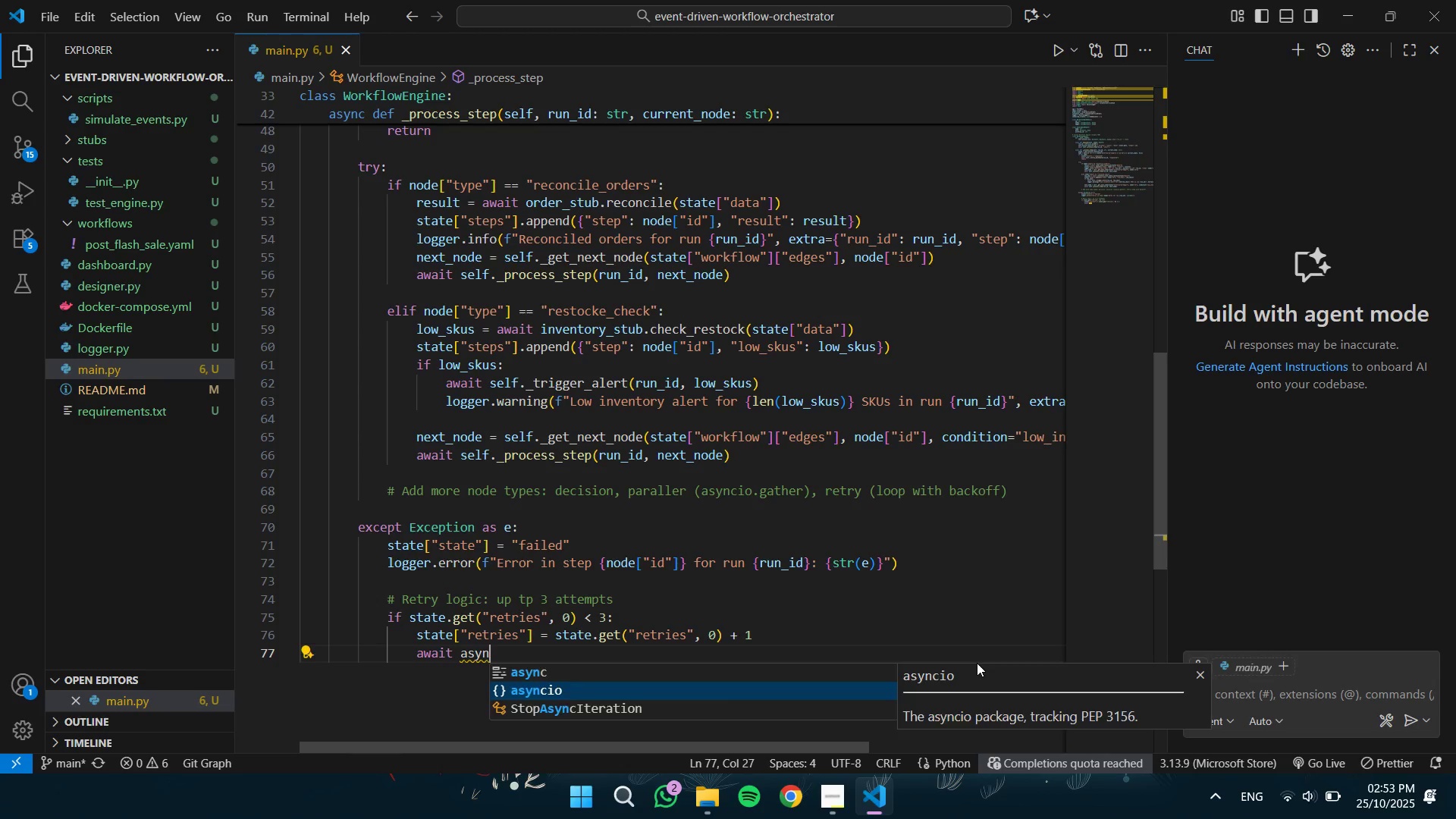 
key(Enter)
 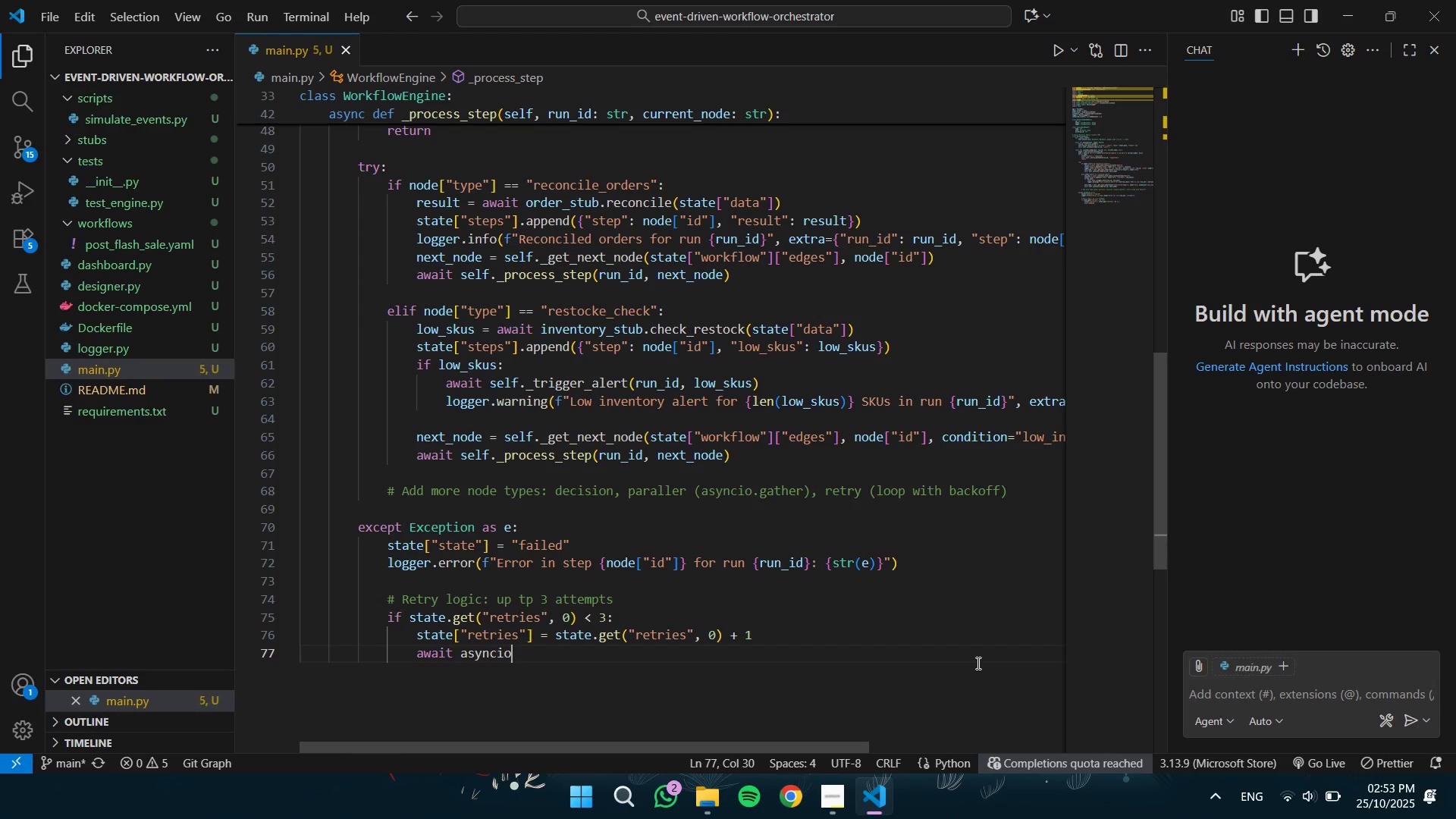 
type(.slee)
 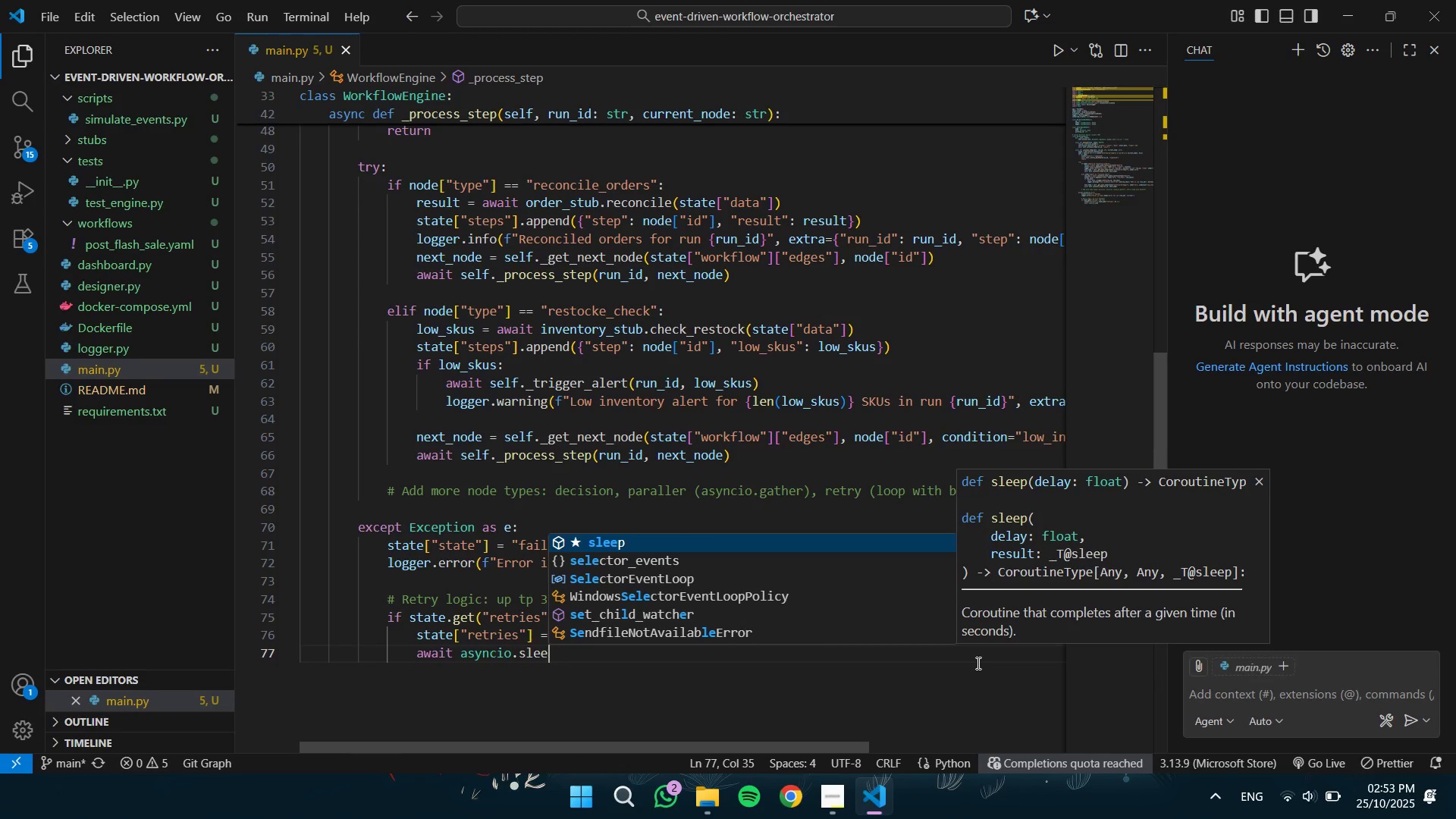 
key(Enter)
 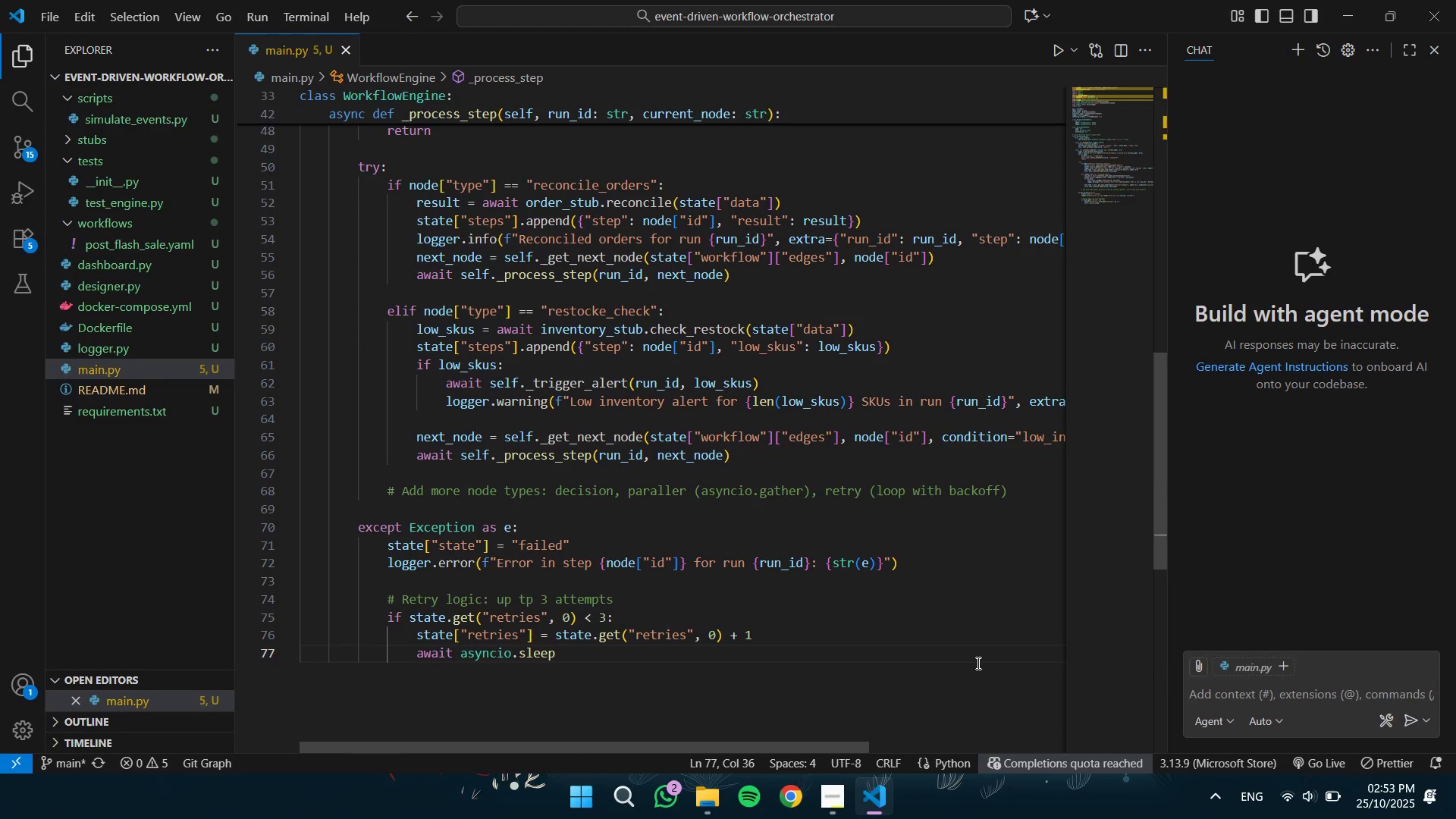 
type((2 ** stat)
 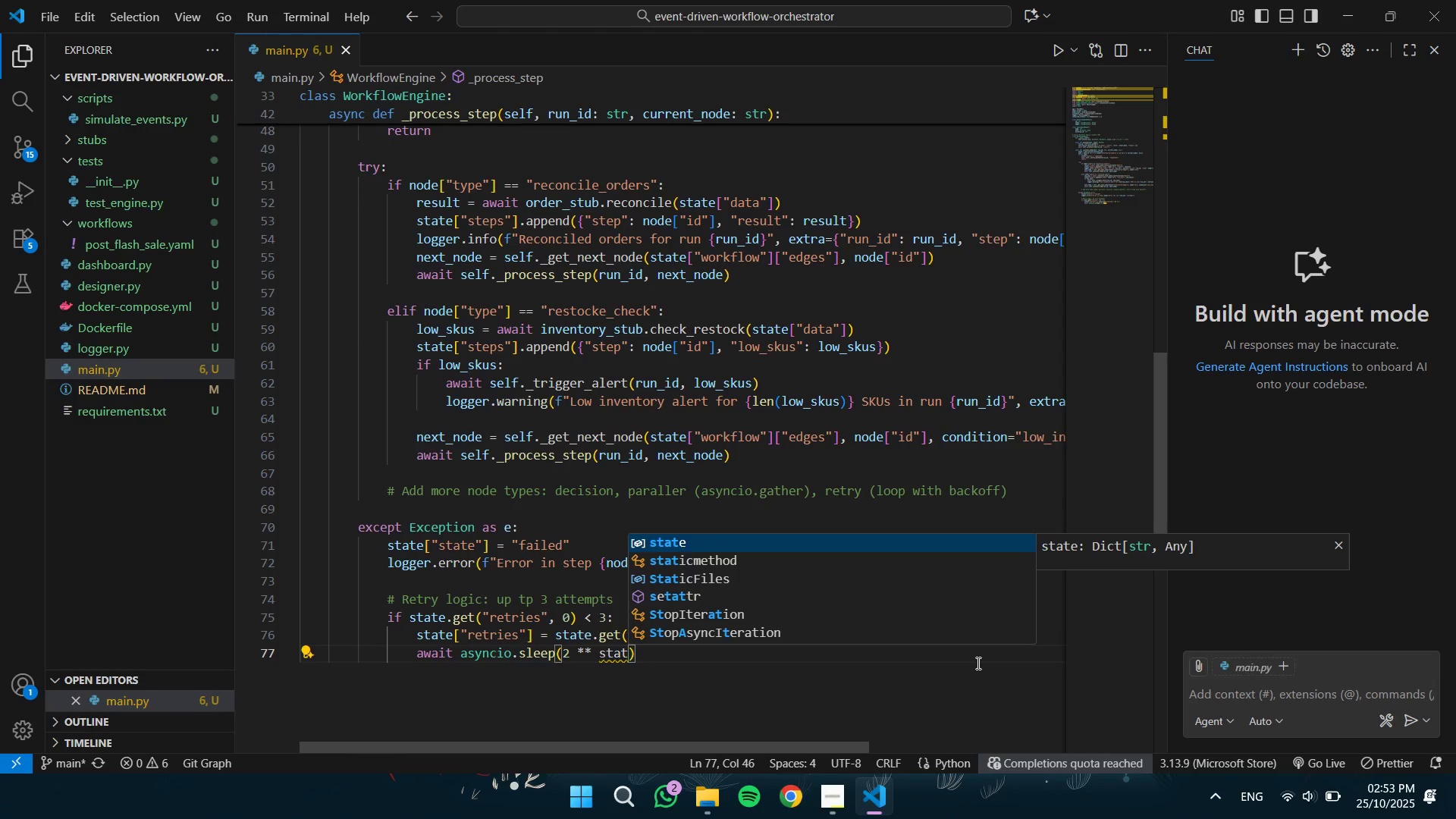 
key(Enter)
 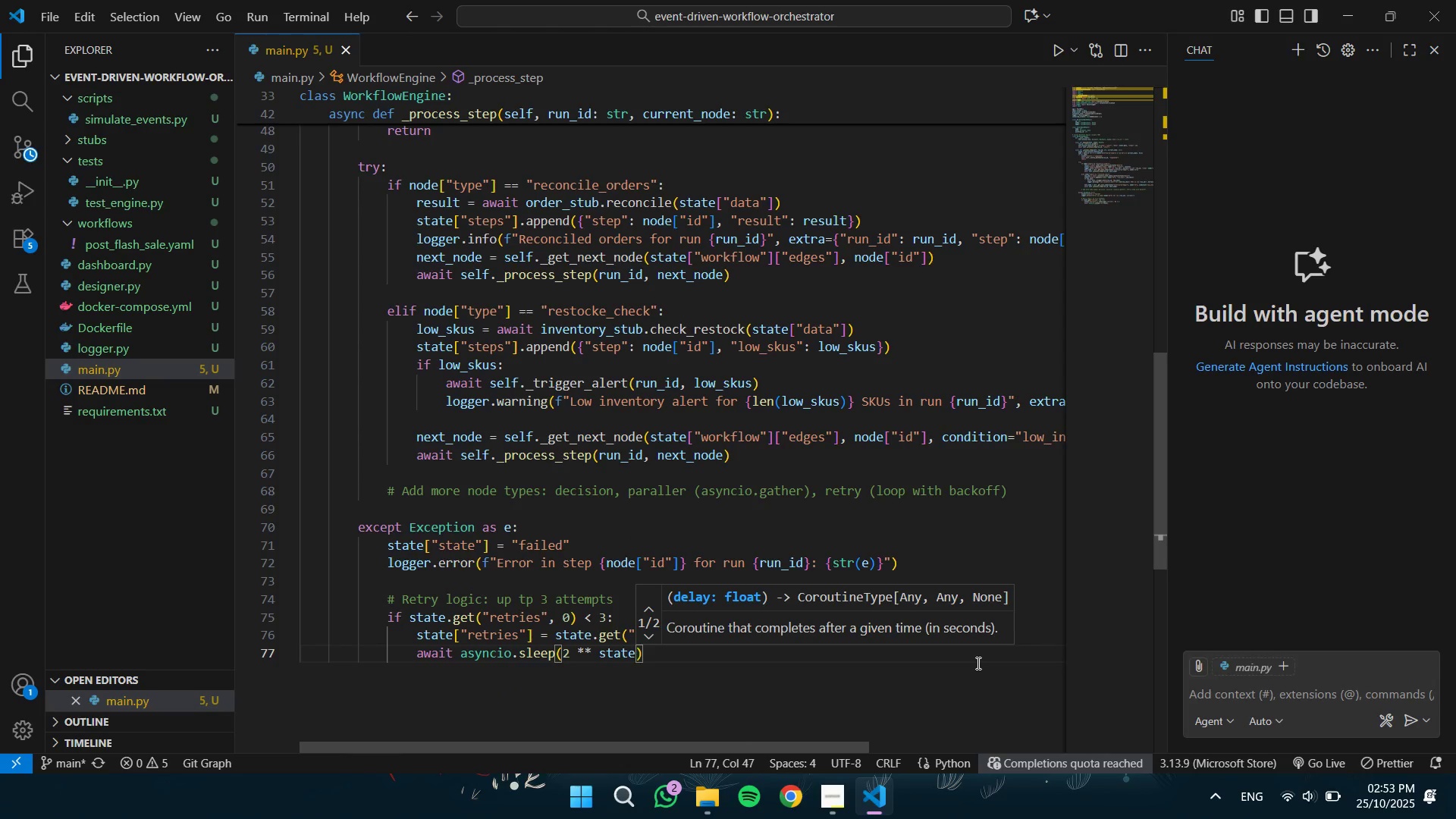 
type(["retries)
 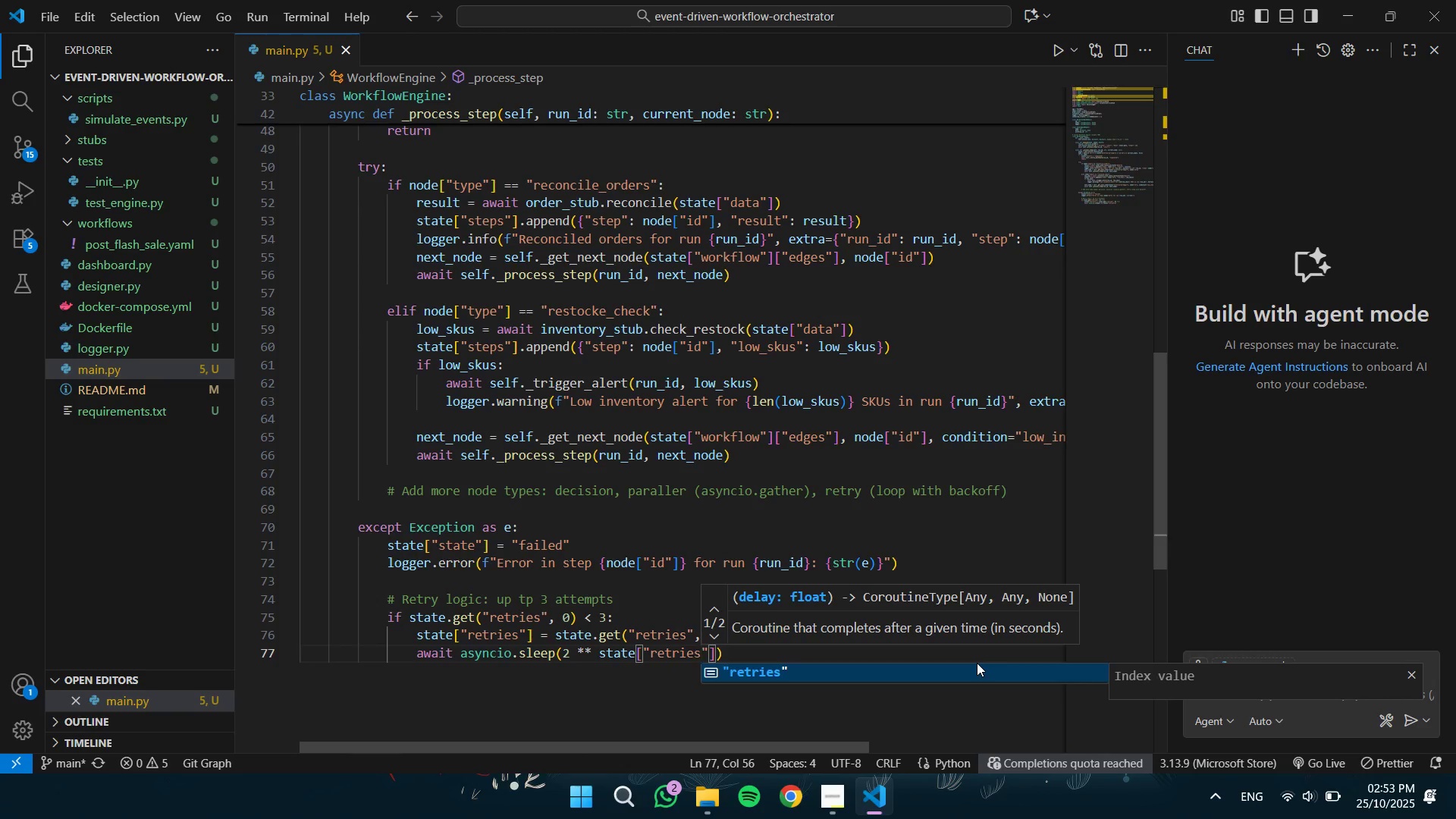 
key(ArrowRight)
 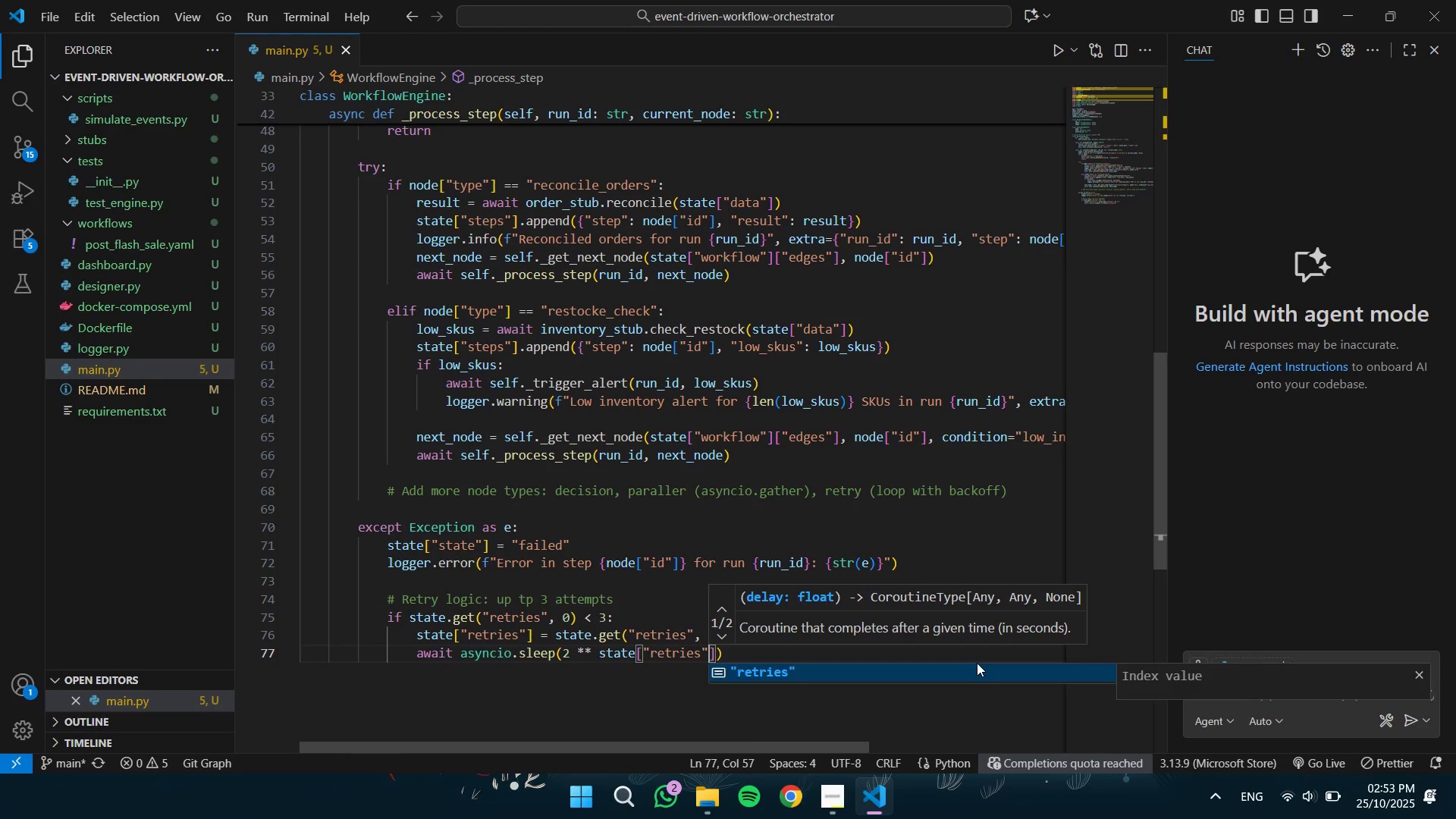 
key(ArrowRight)
 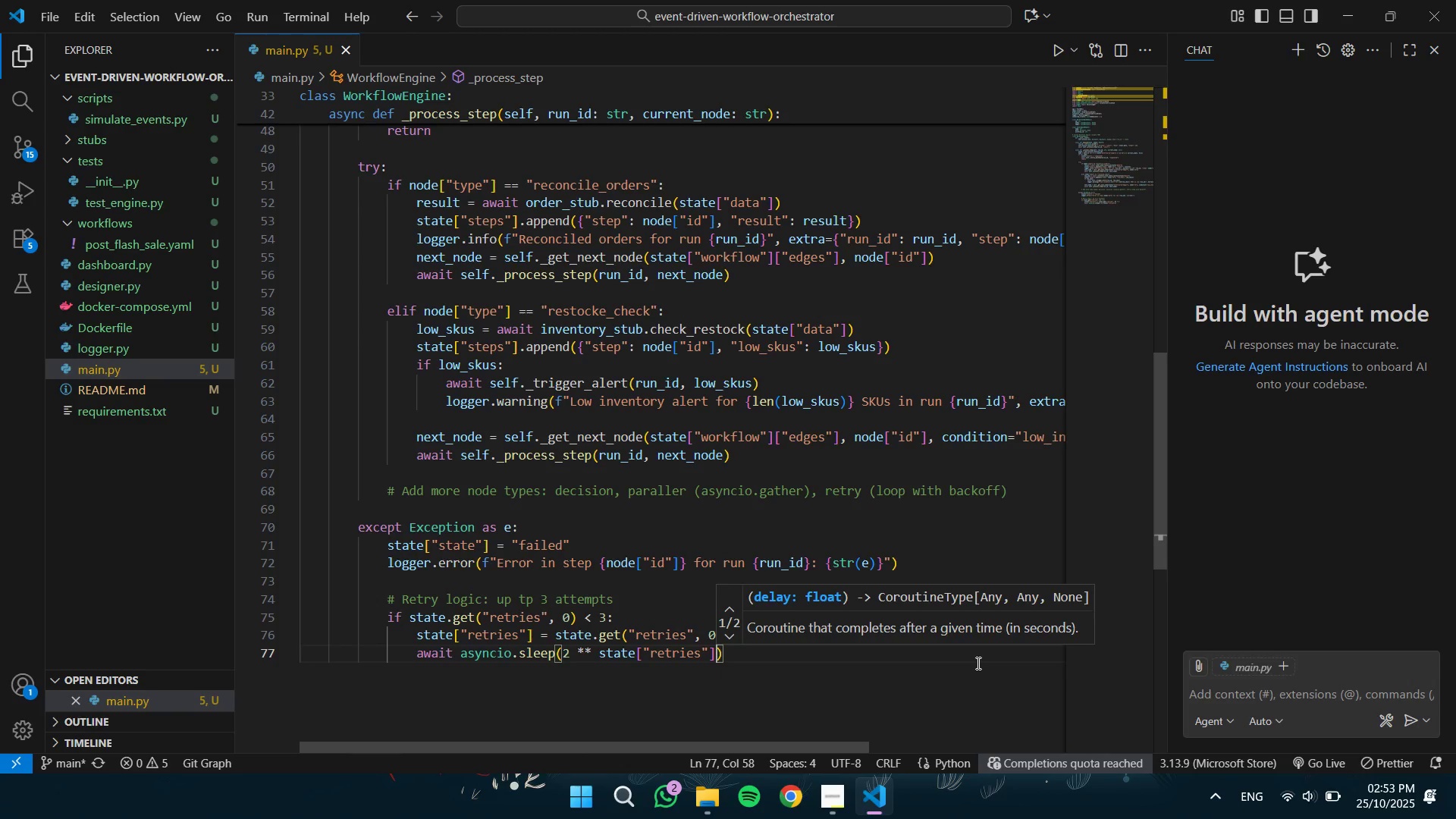 
key(ArrowRight)
 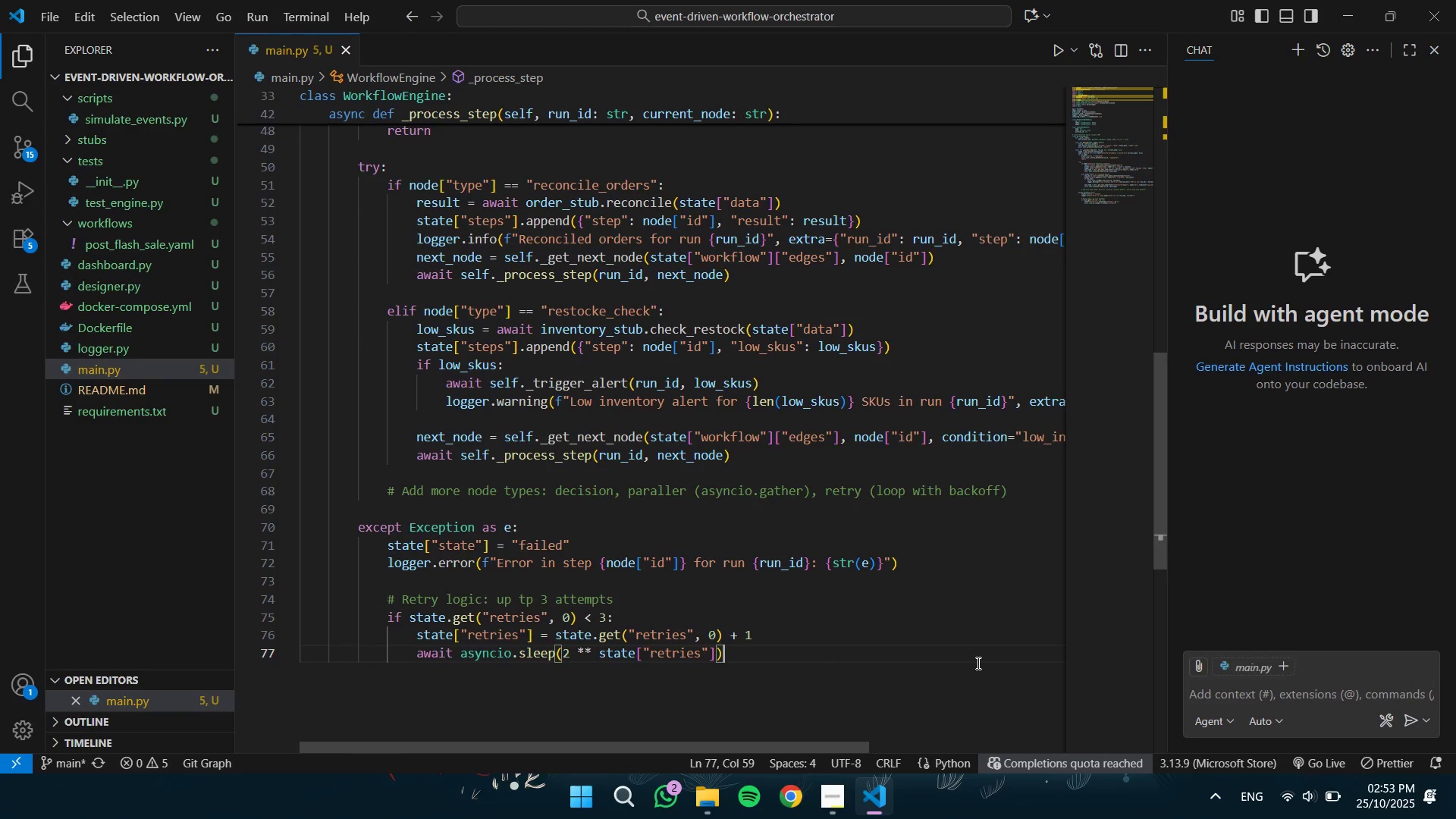 
key(Enter)
 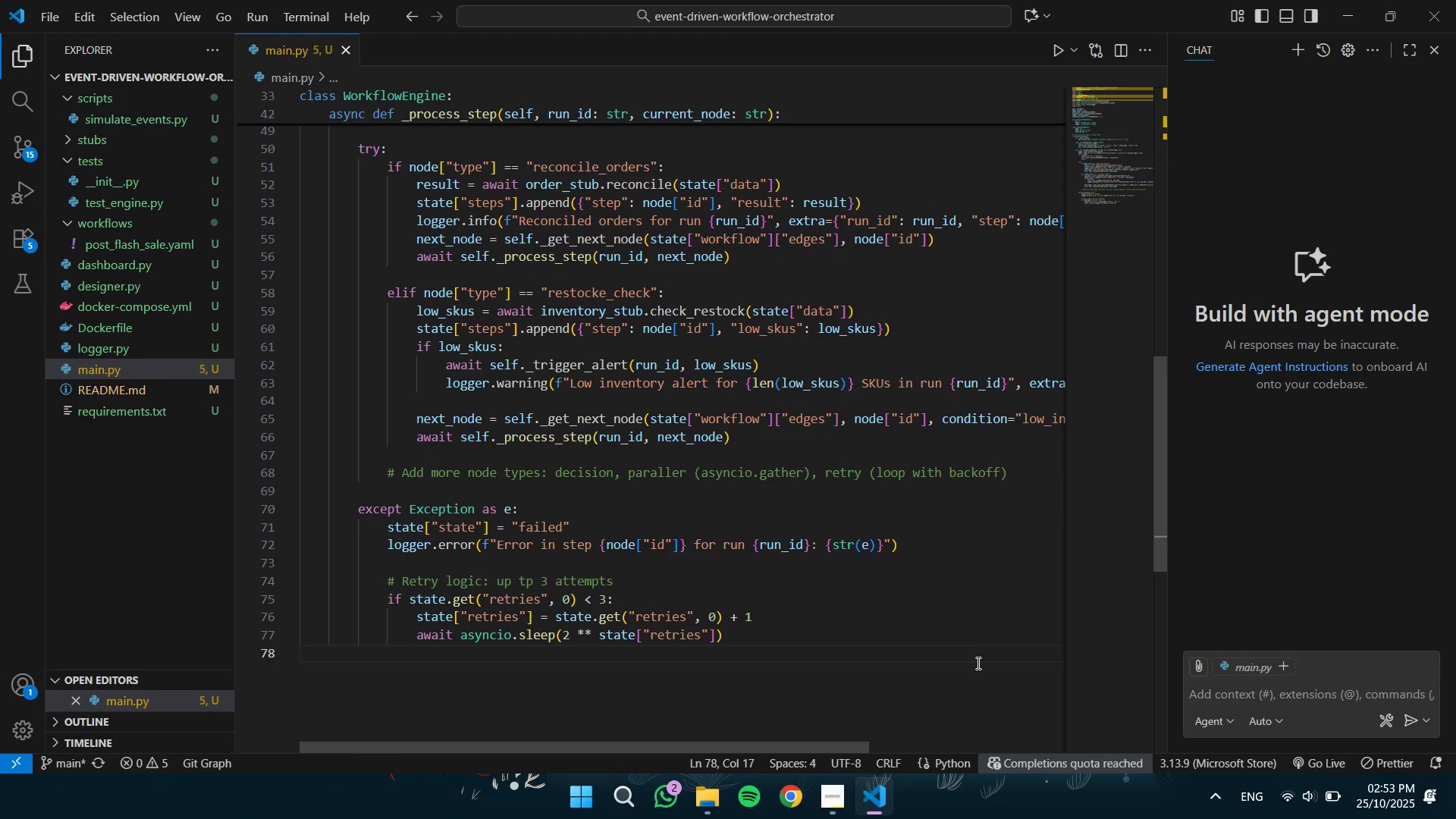 
type(await self._pro)
 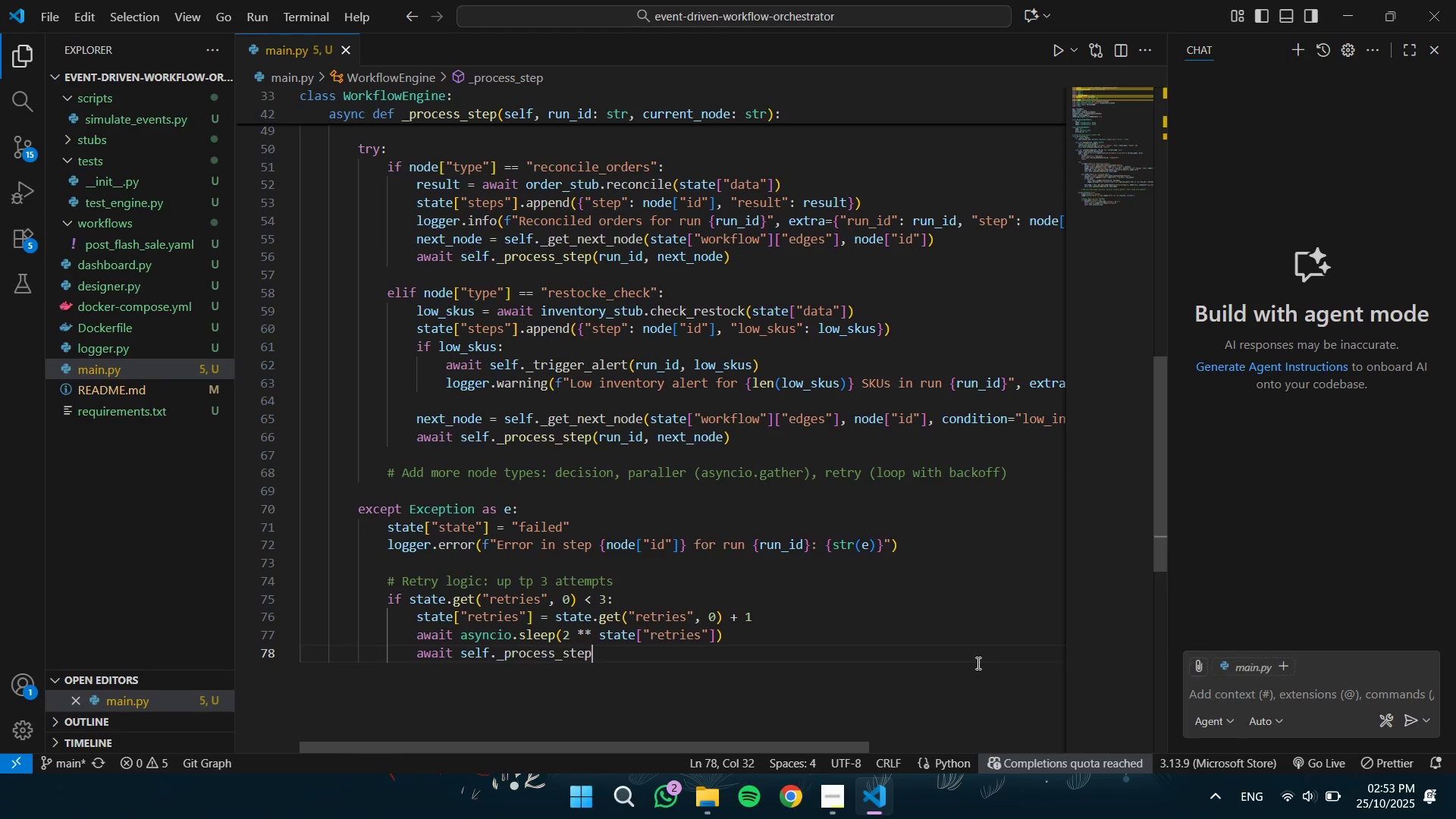 
 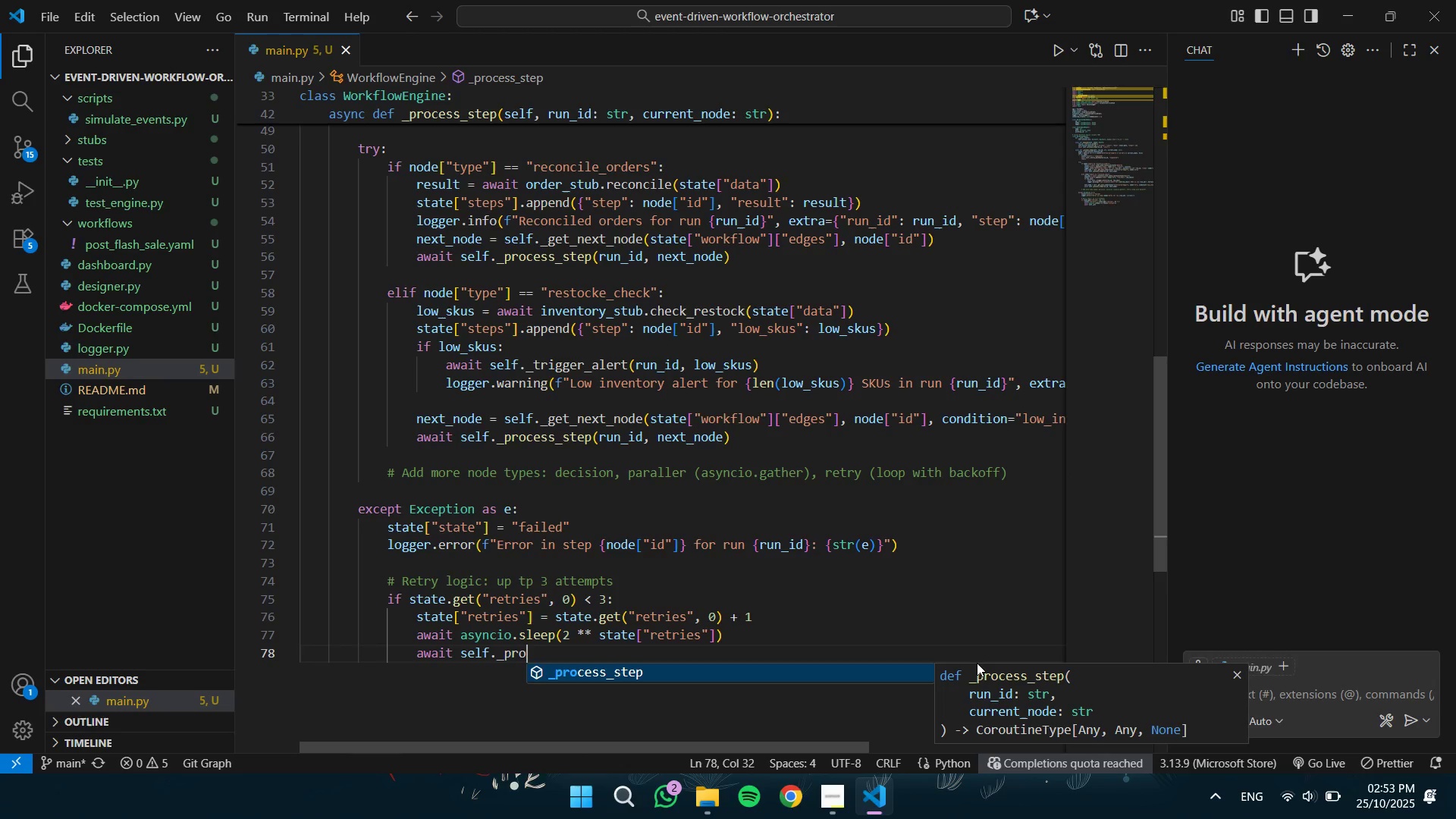 
key(Enter)
 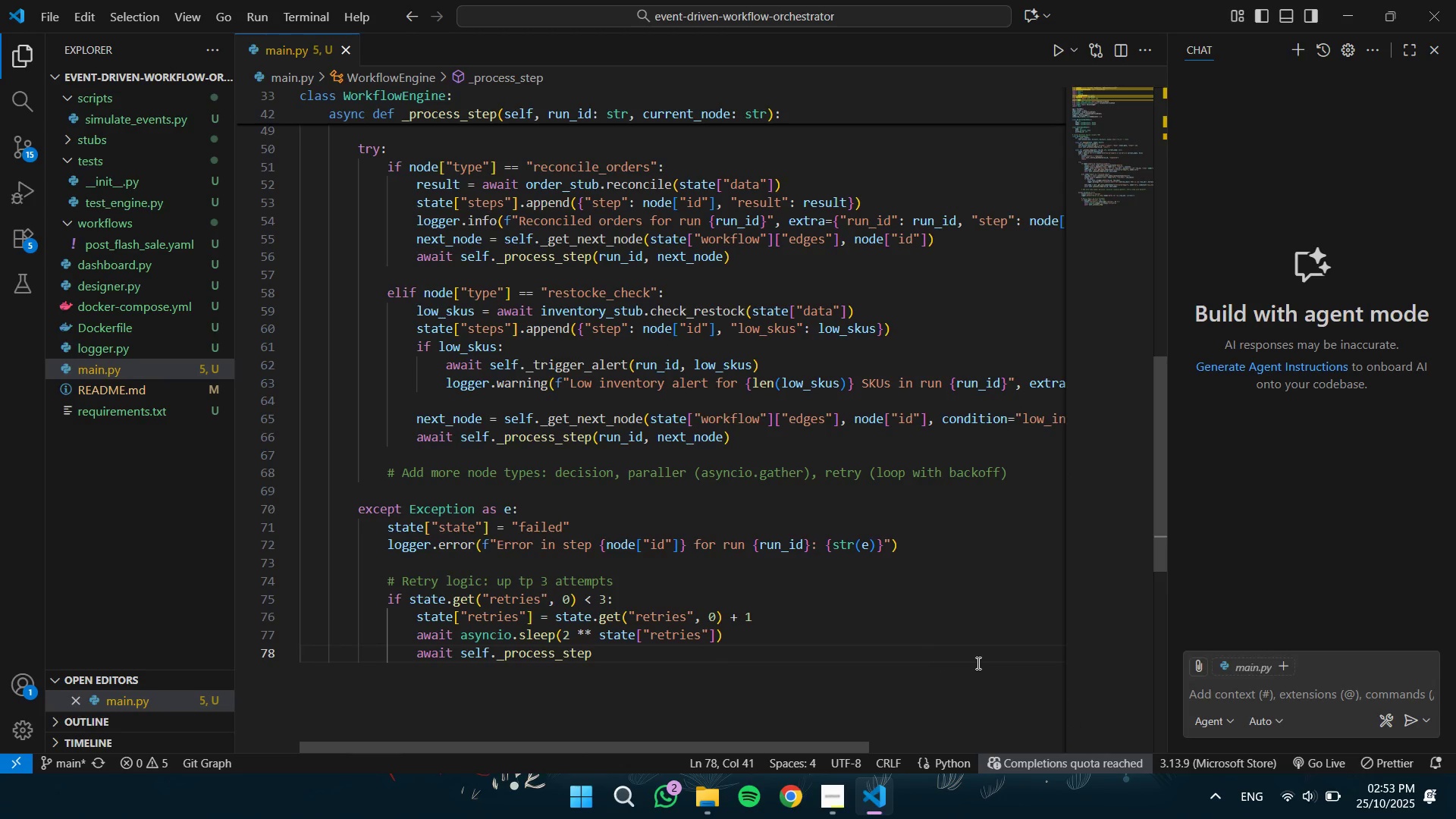 
type((run)
 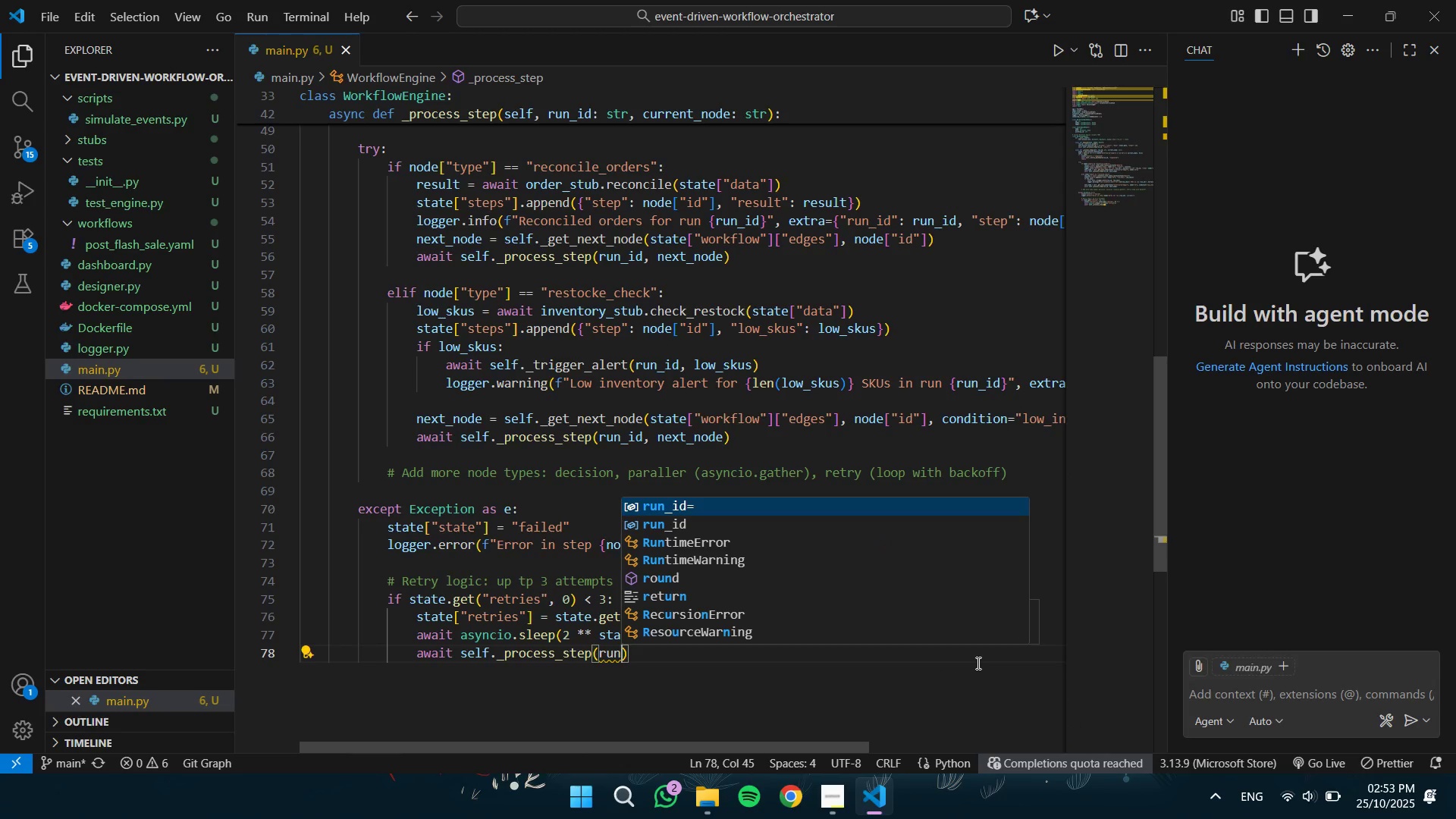 
key(Enter)
 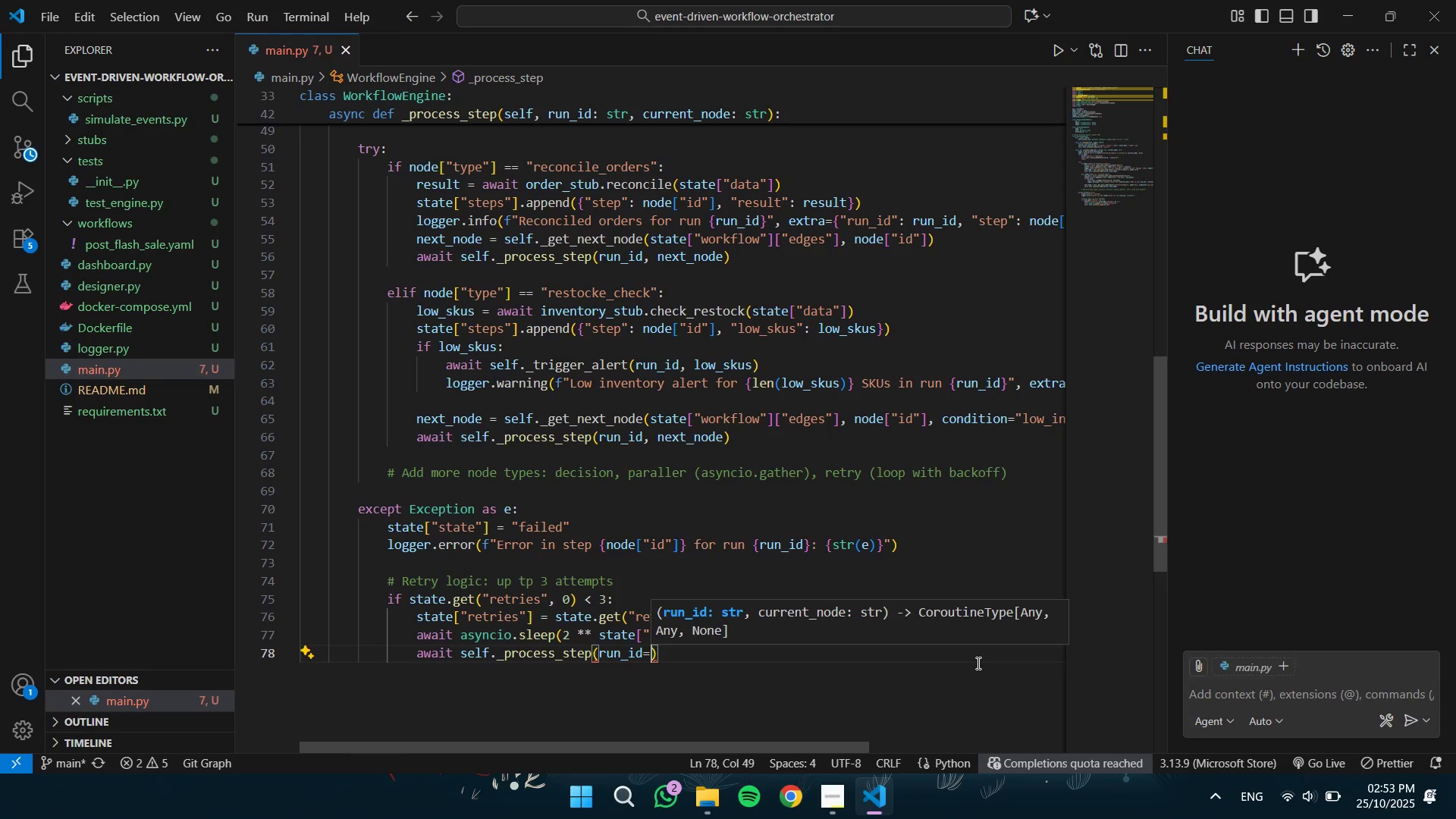 
key(Backspace)
type(, curr)
 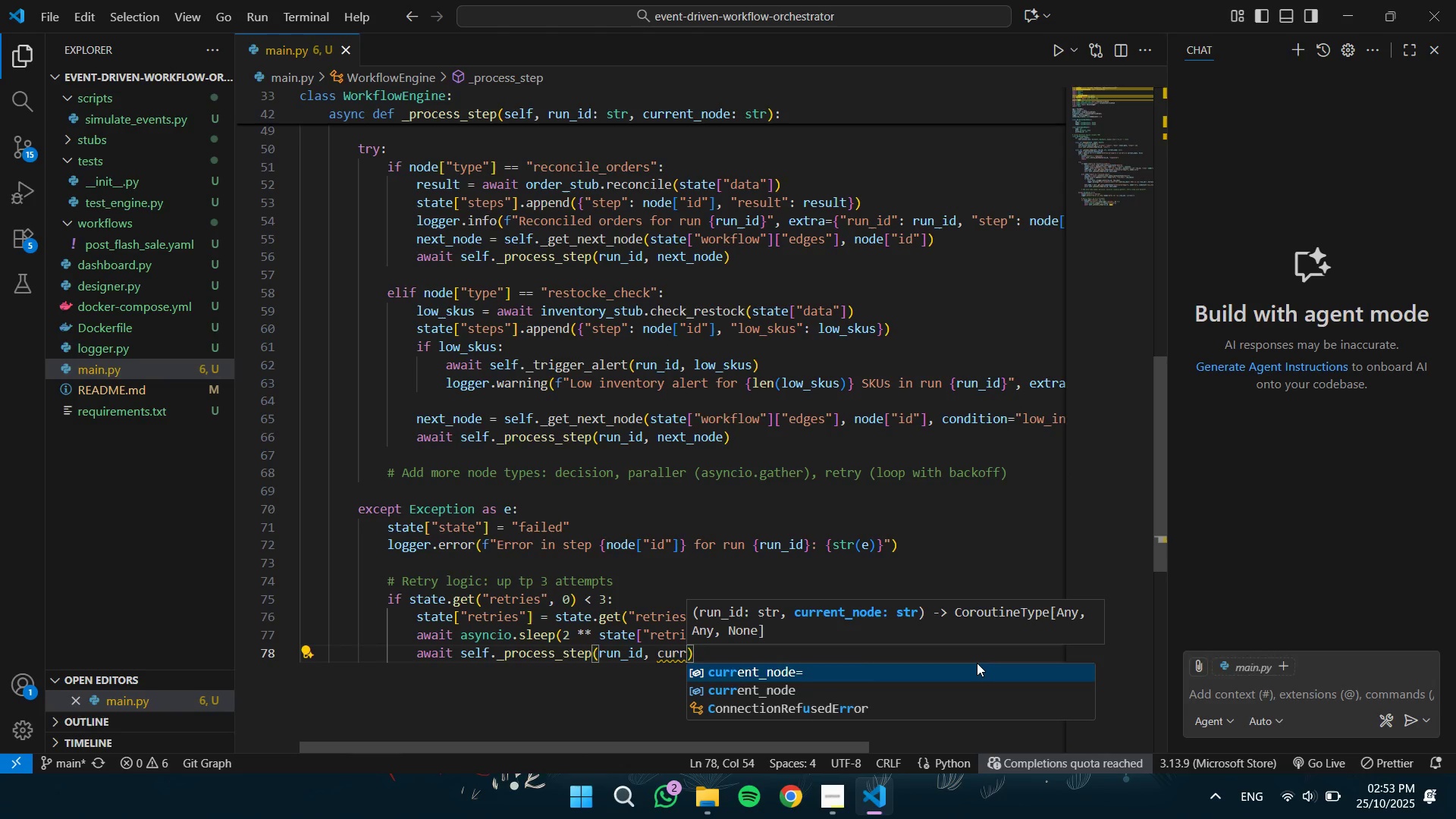 
key(ArrowDown)
 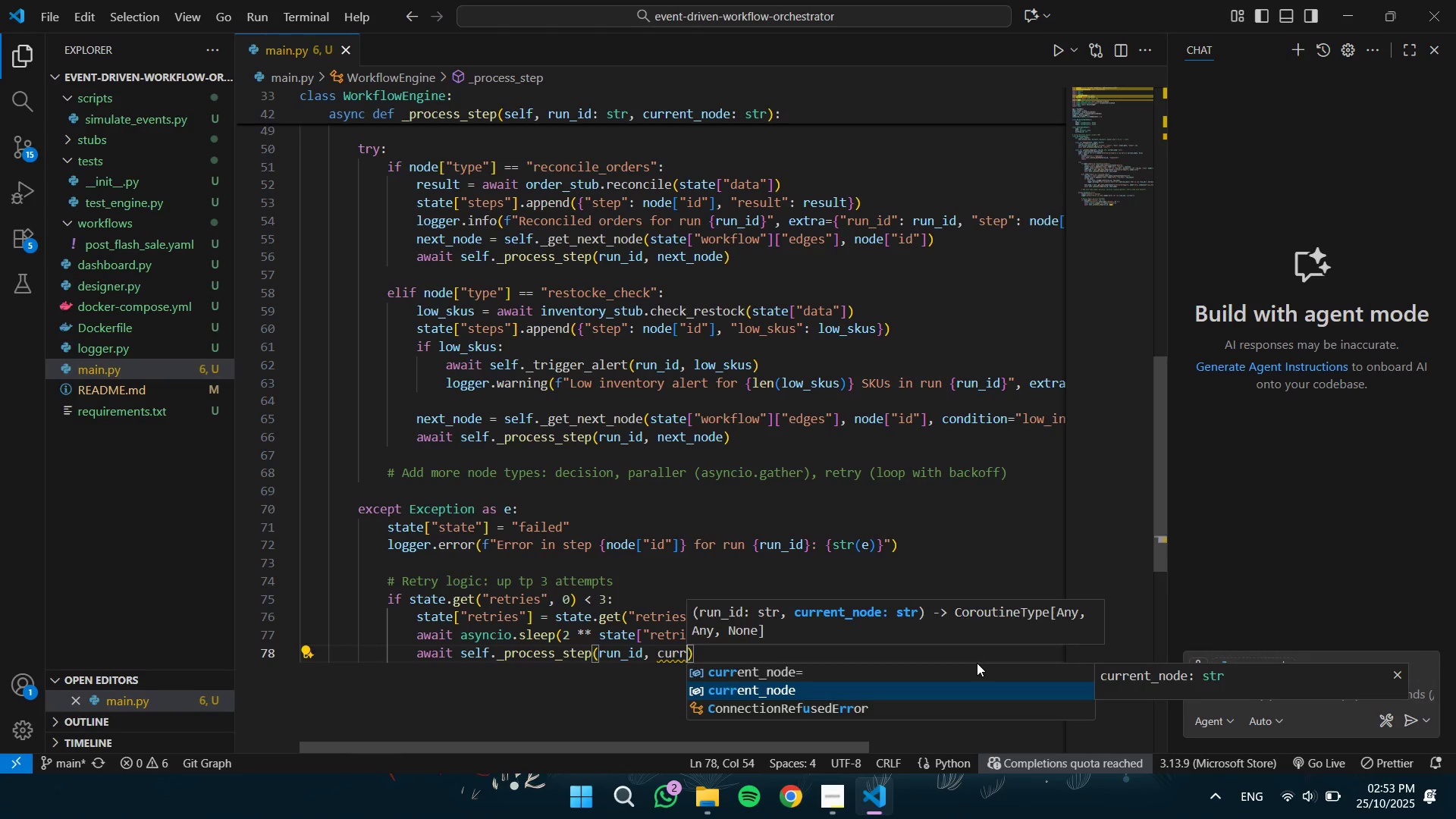 
key(Enter)
 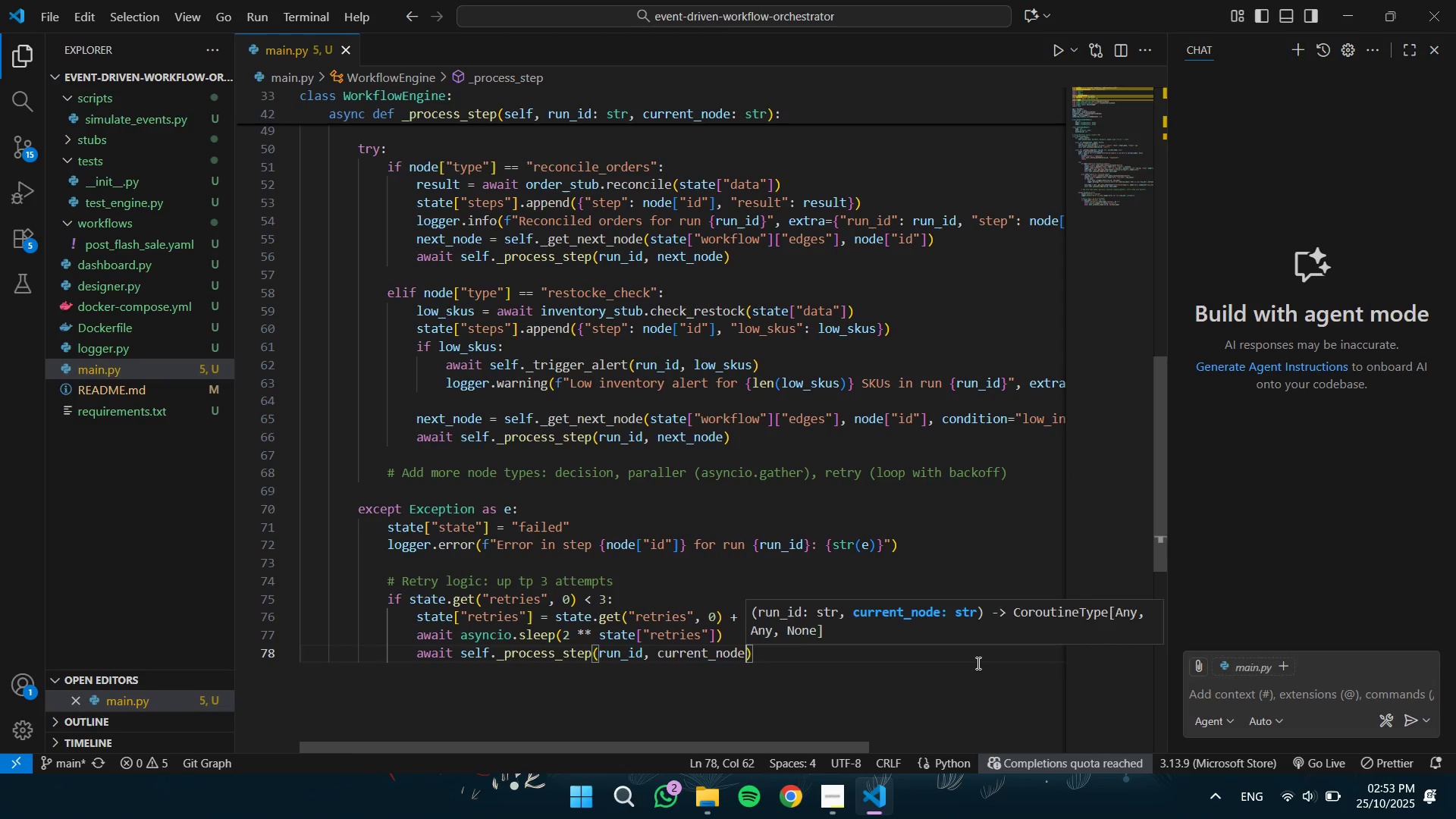 
key(ArrowRight)
 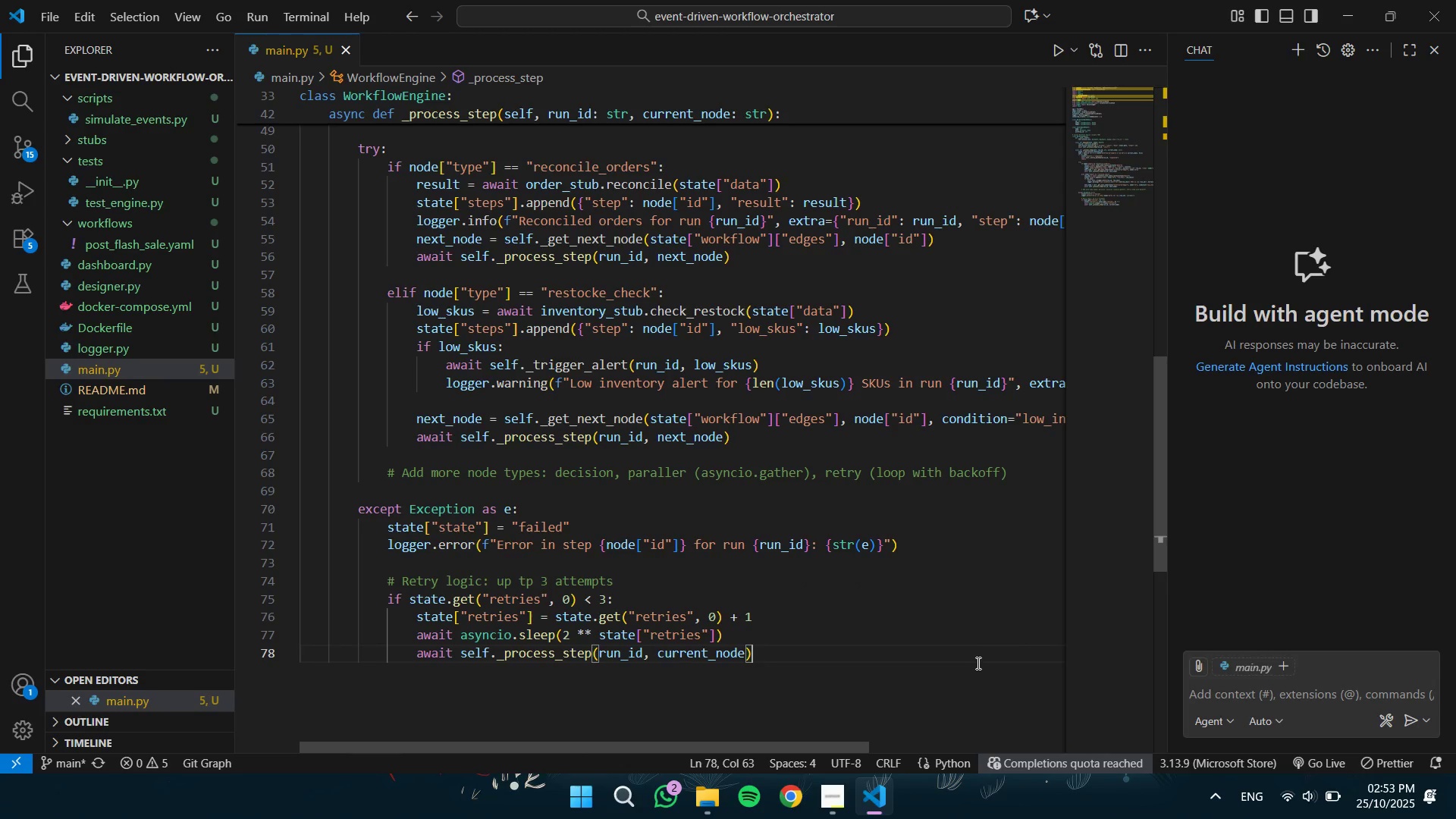 
key(Enter)
 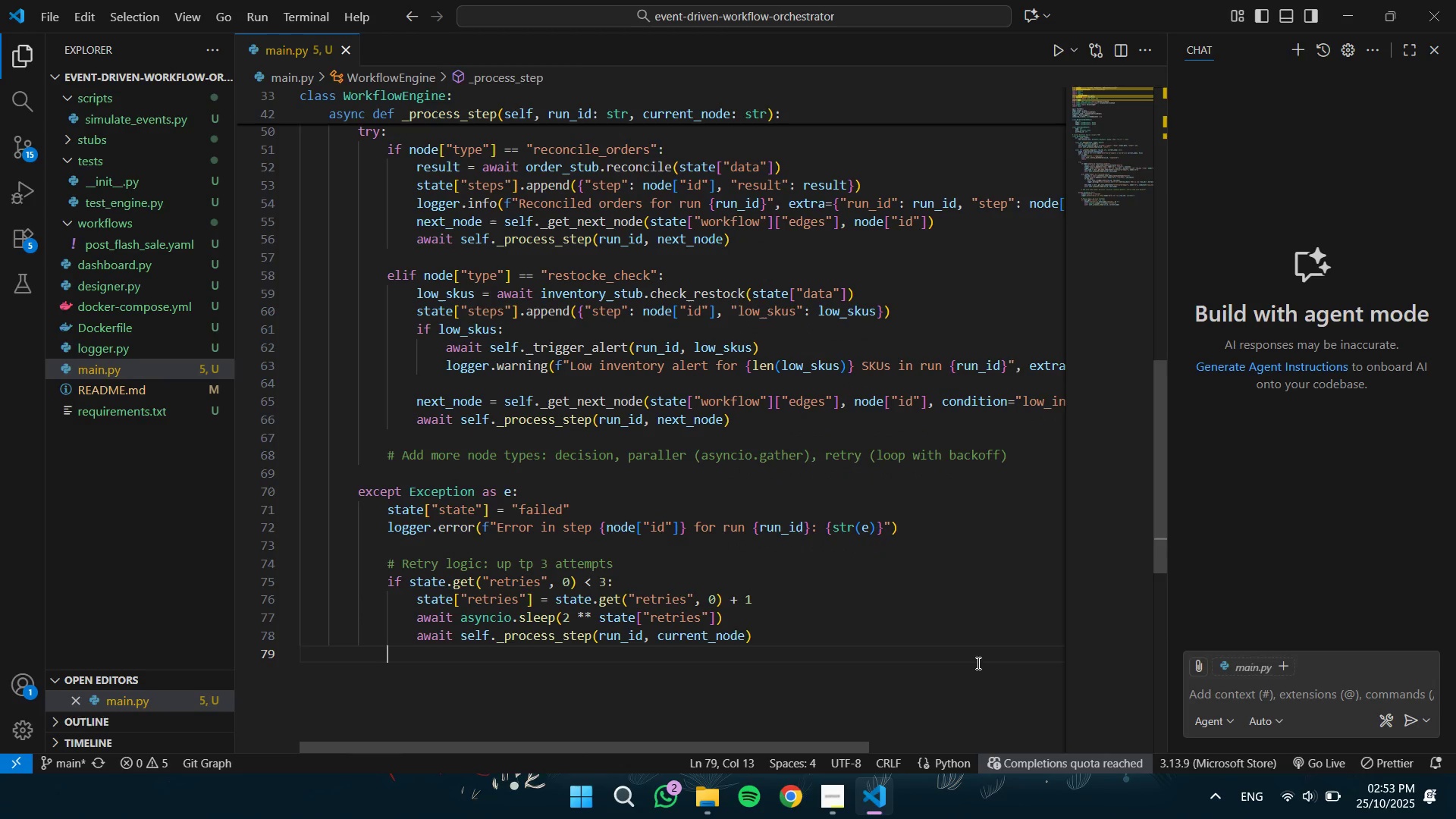 
key(Backspace)
 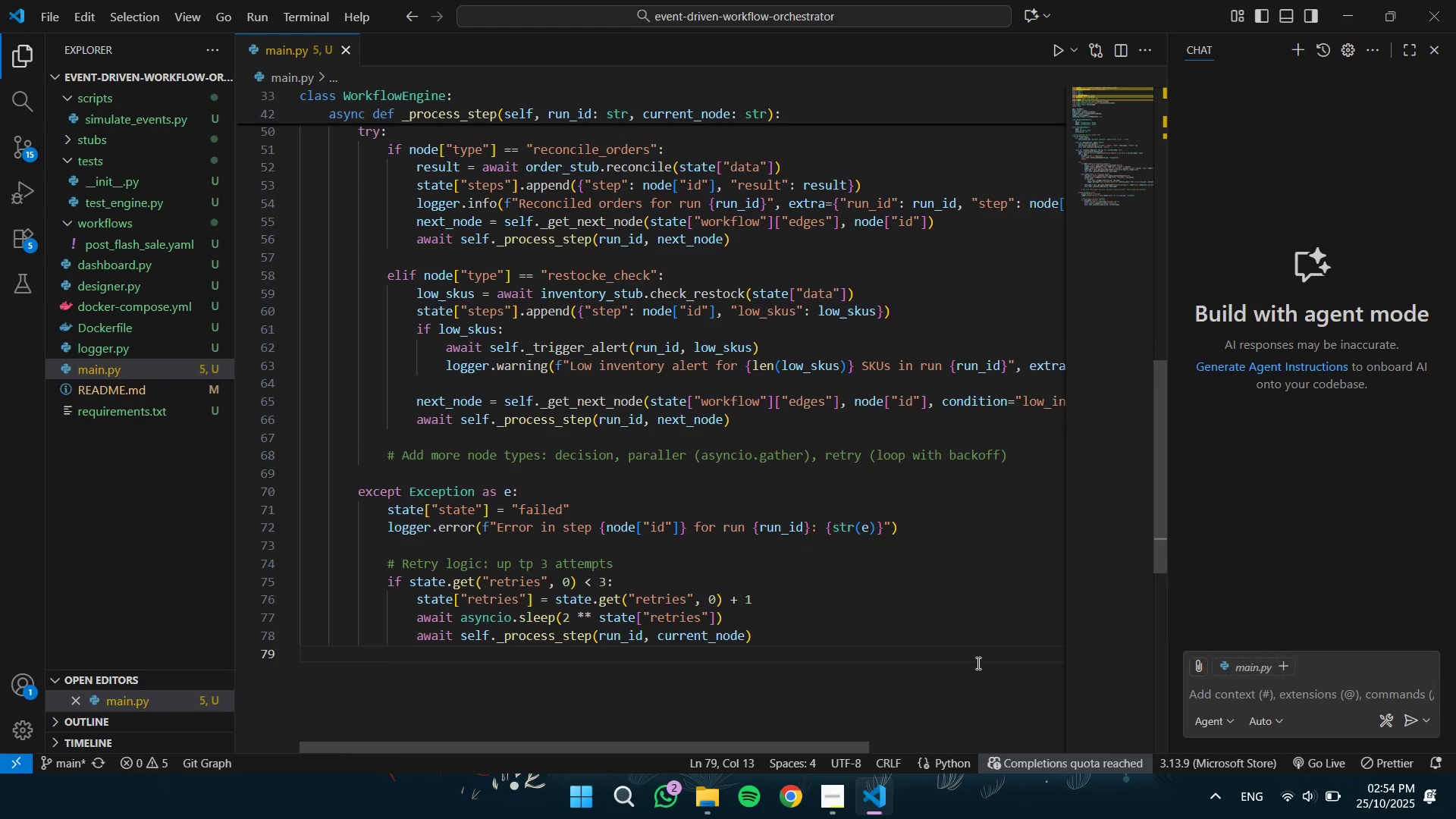 
key(Enter)
 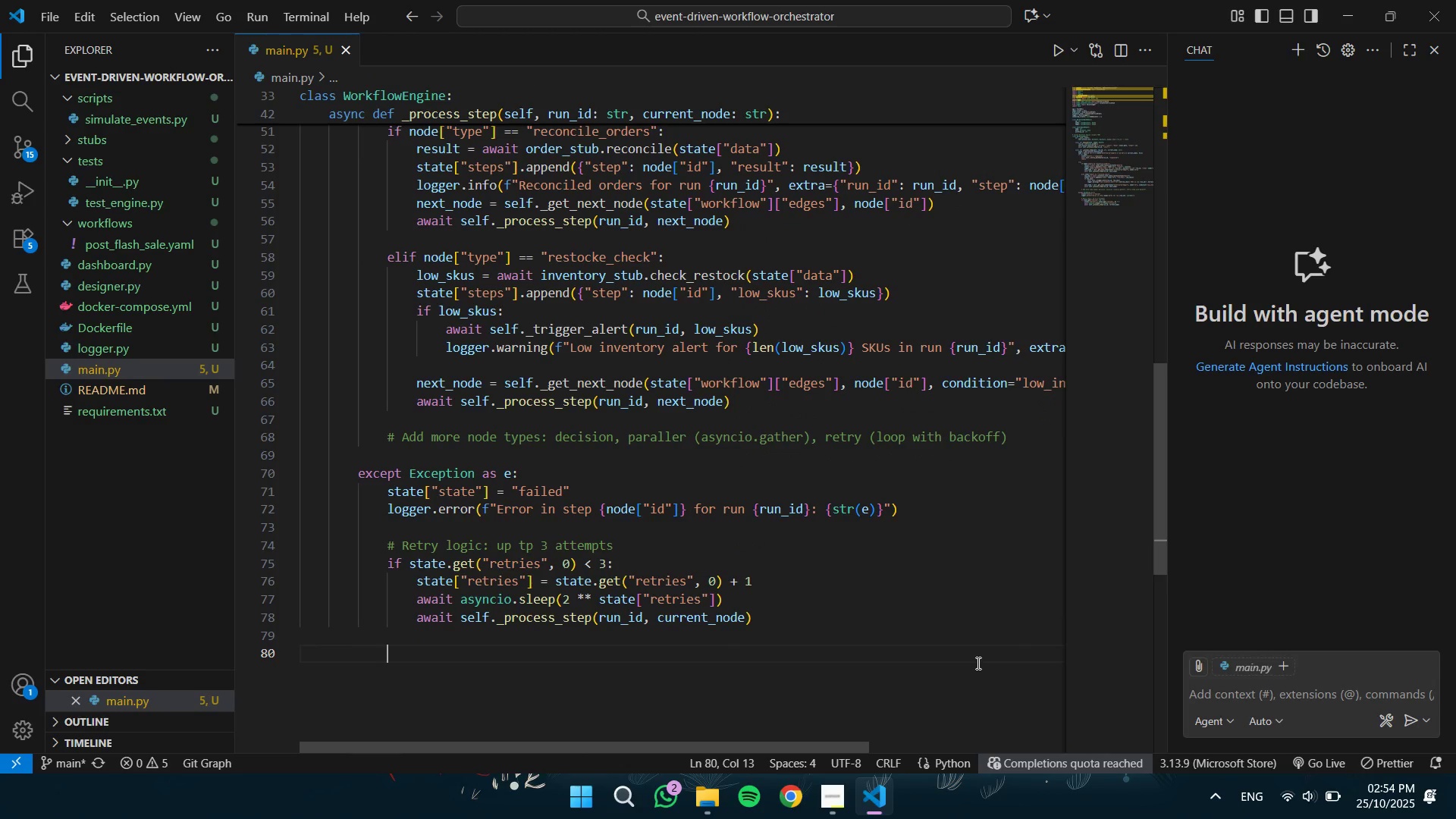 
type(awai)
 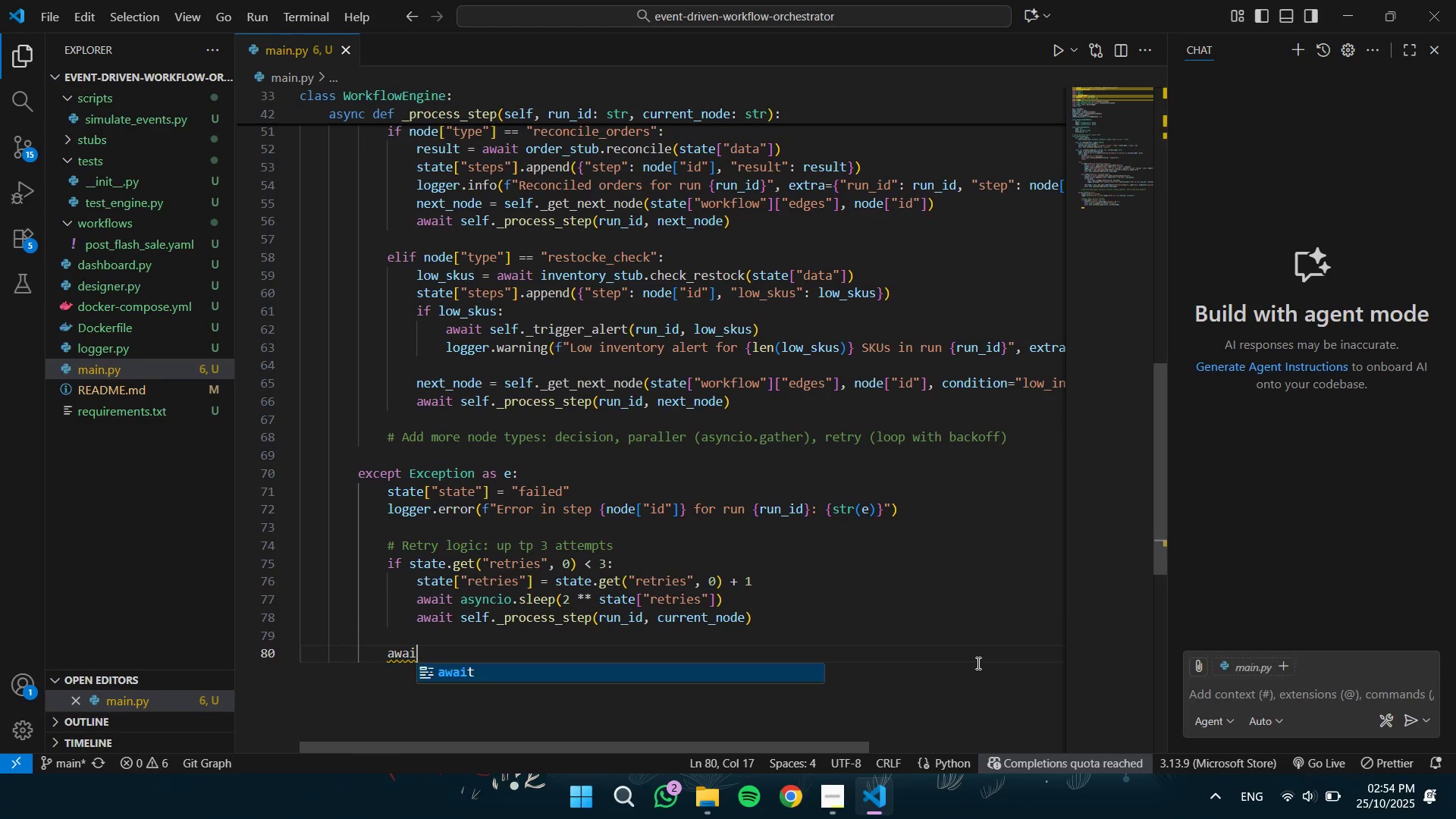 
key(Enter)
 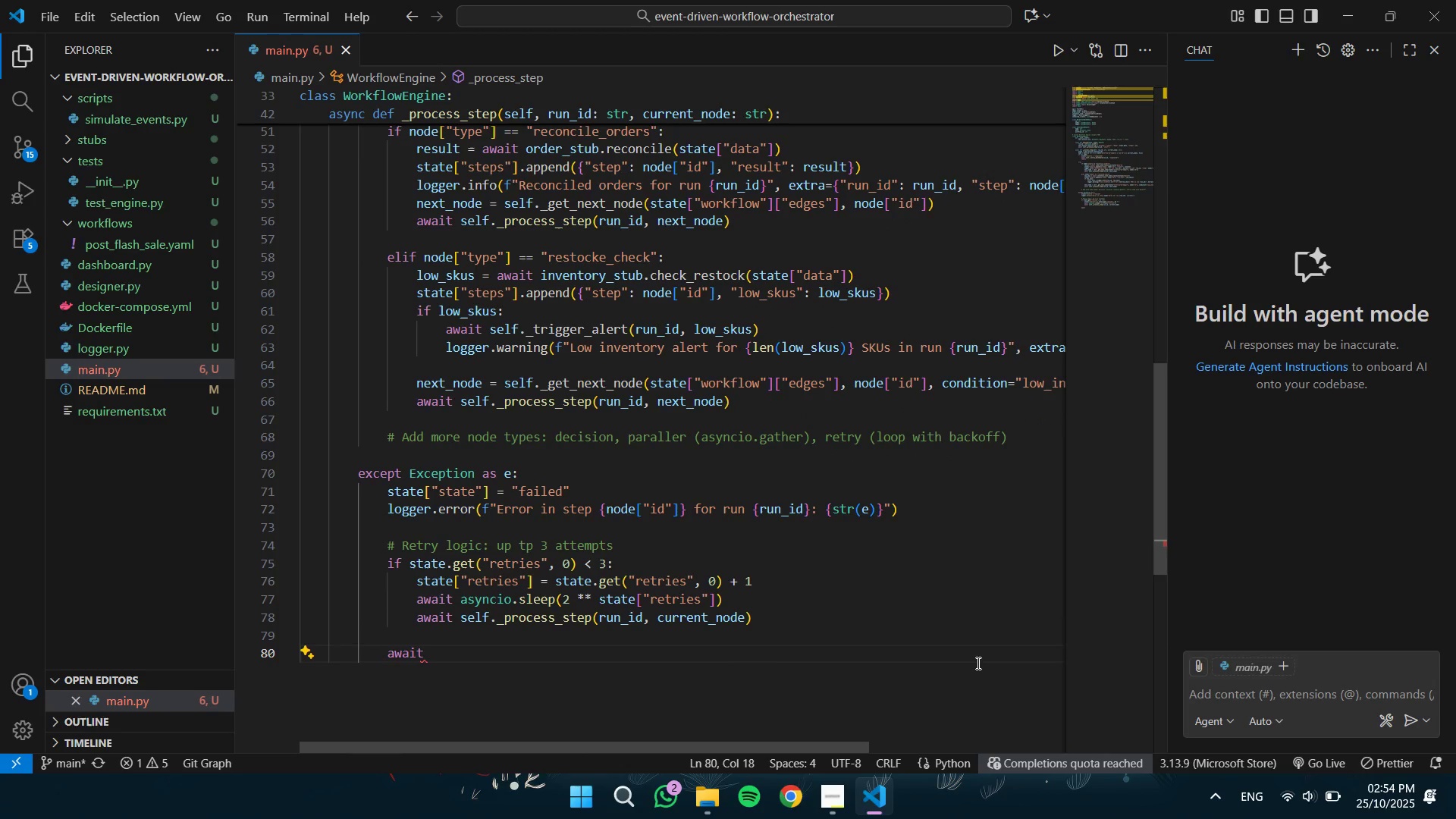 
type( self._notify_dashboard(run)
 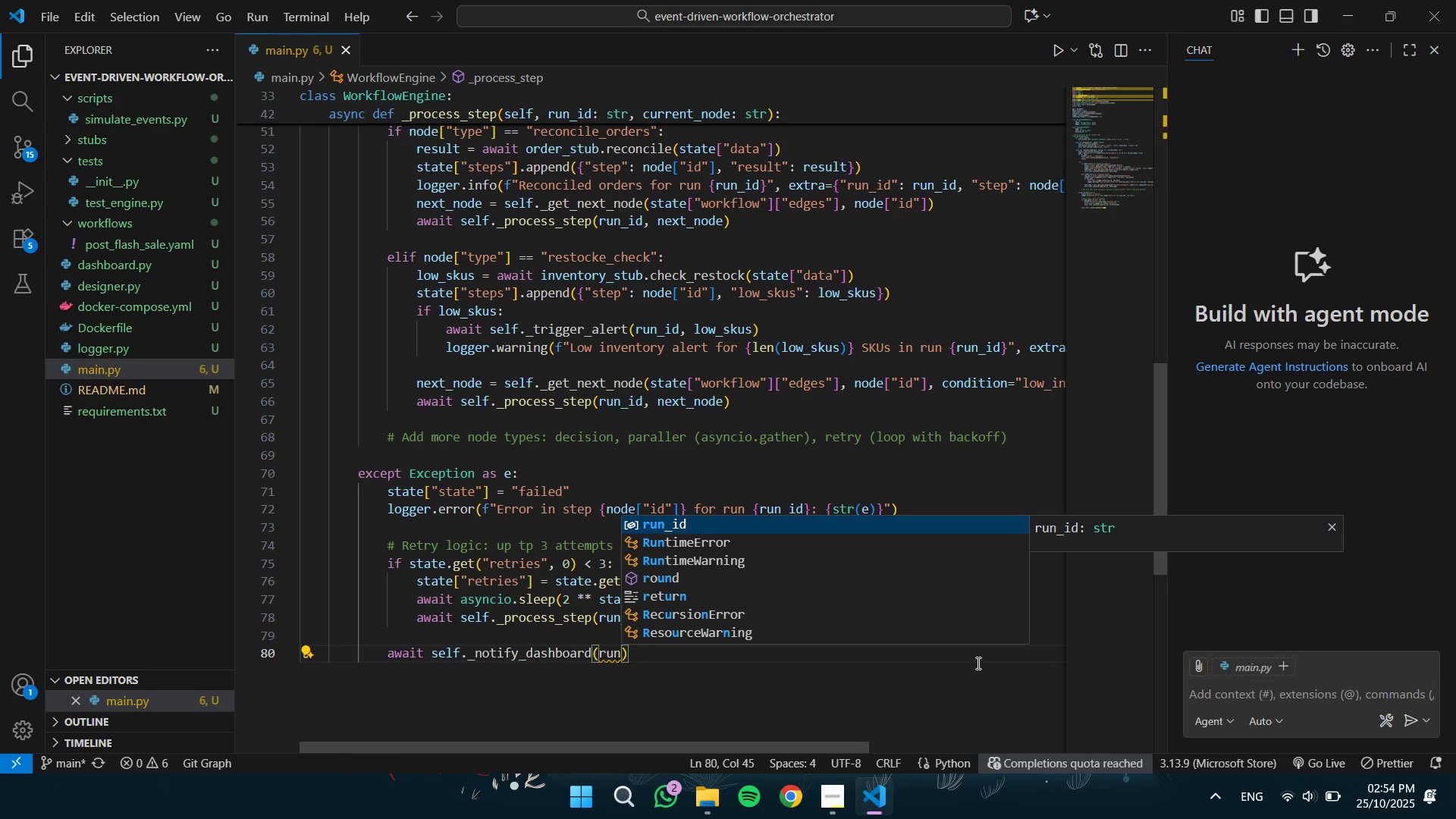 
key(Enter)
 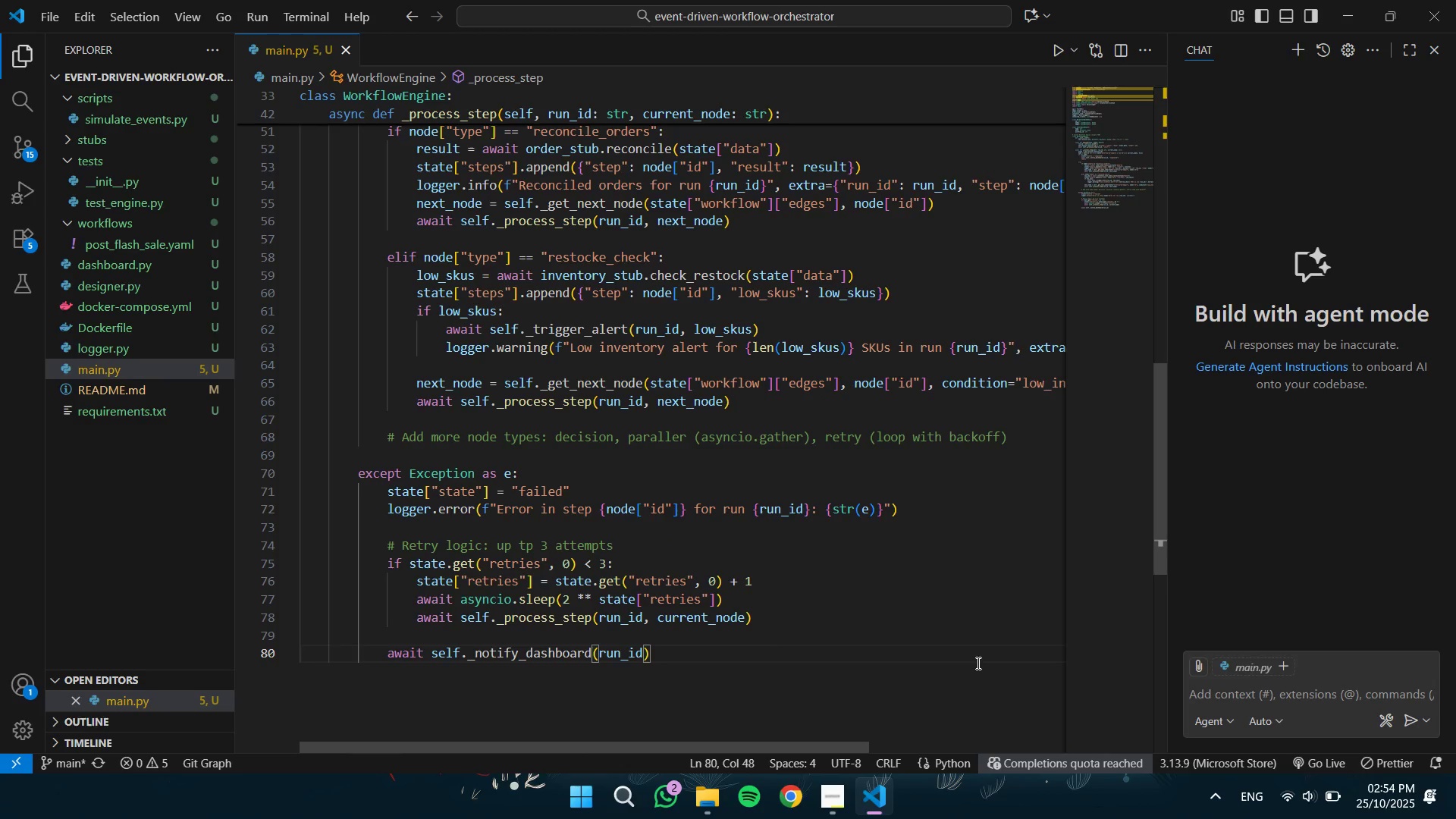 
type(, "failed)
 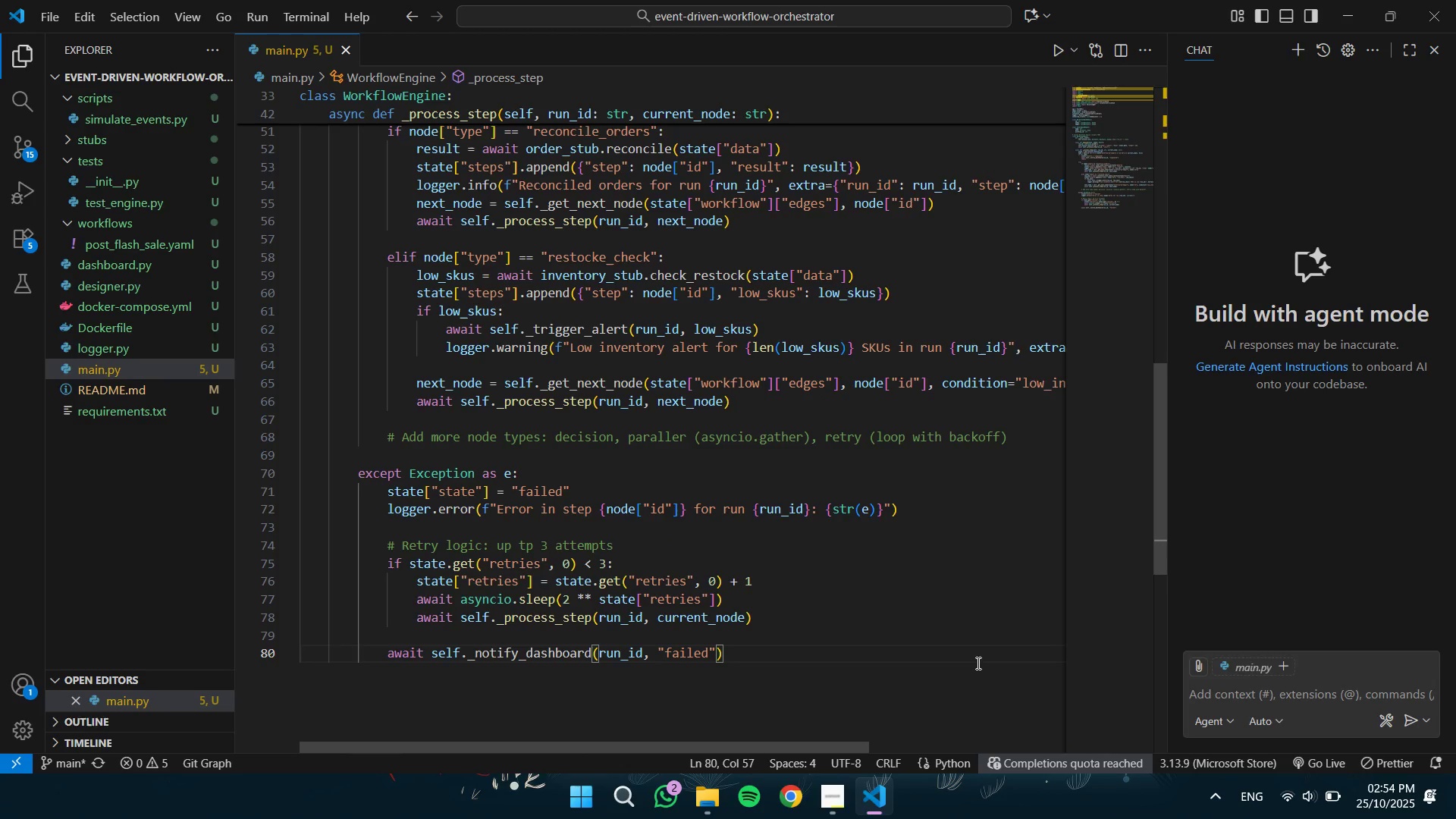 
key(ArrowRight)
 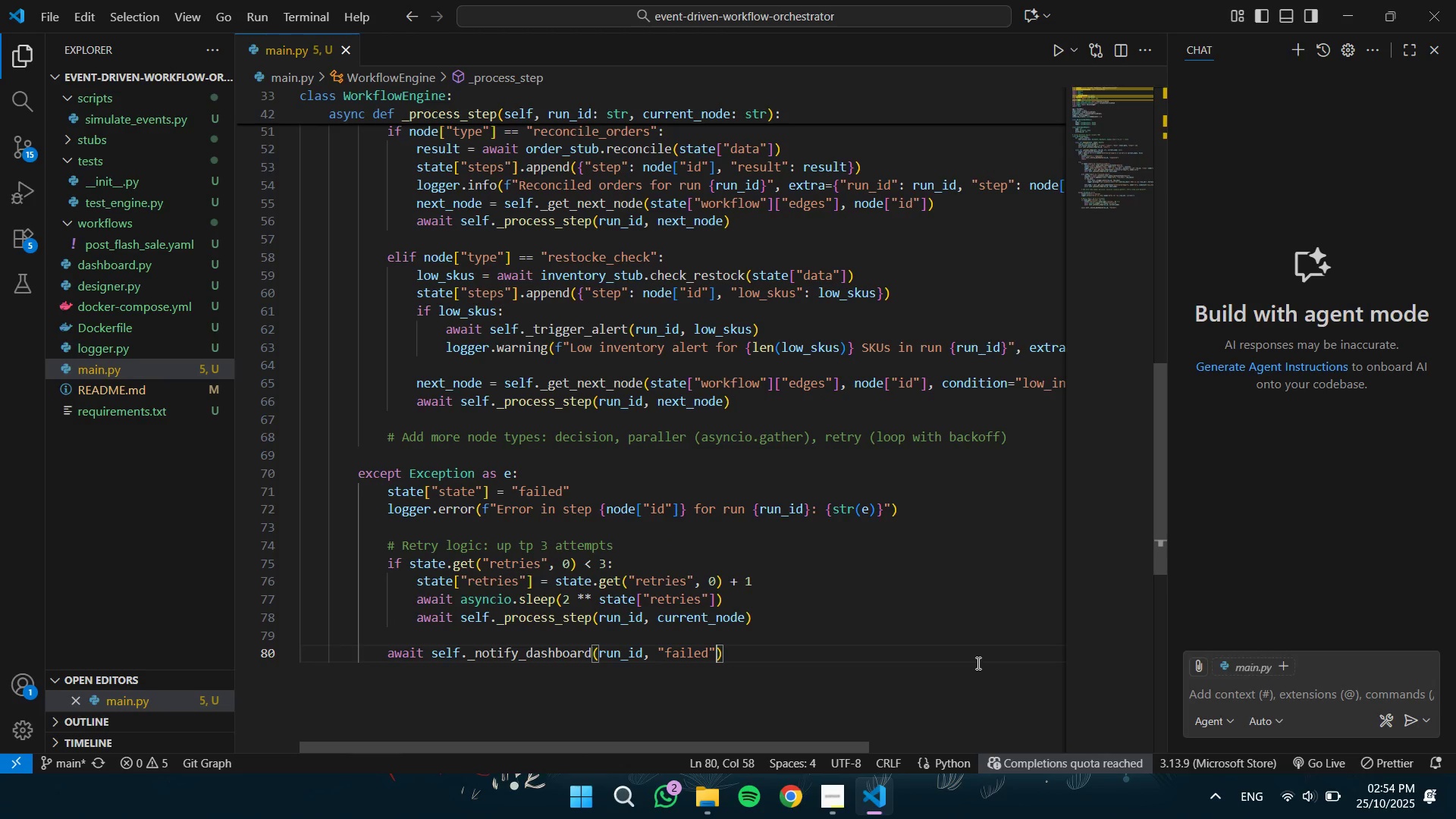 
key(ArrowRight)
 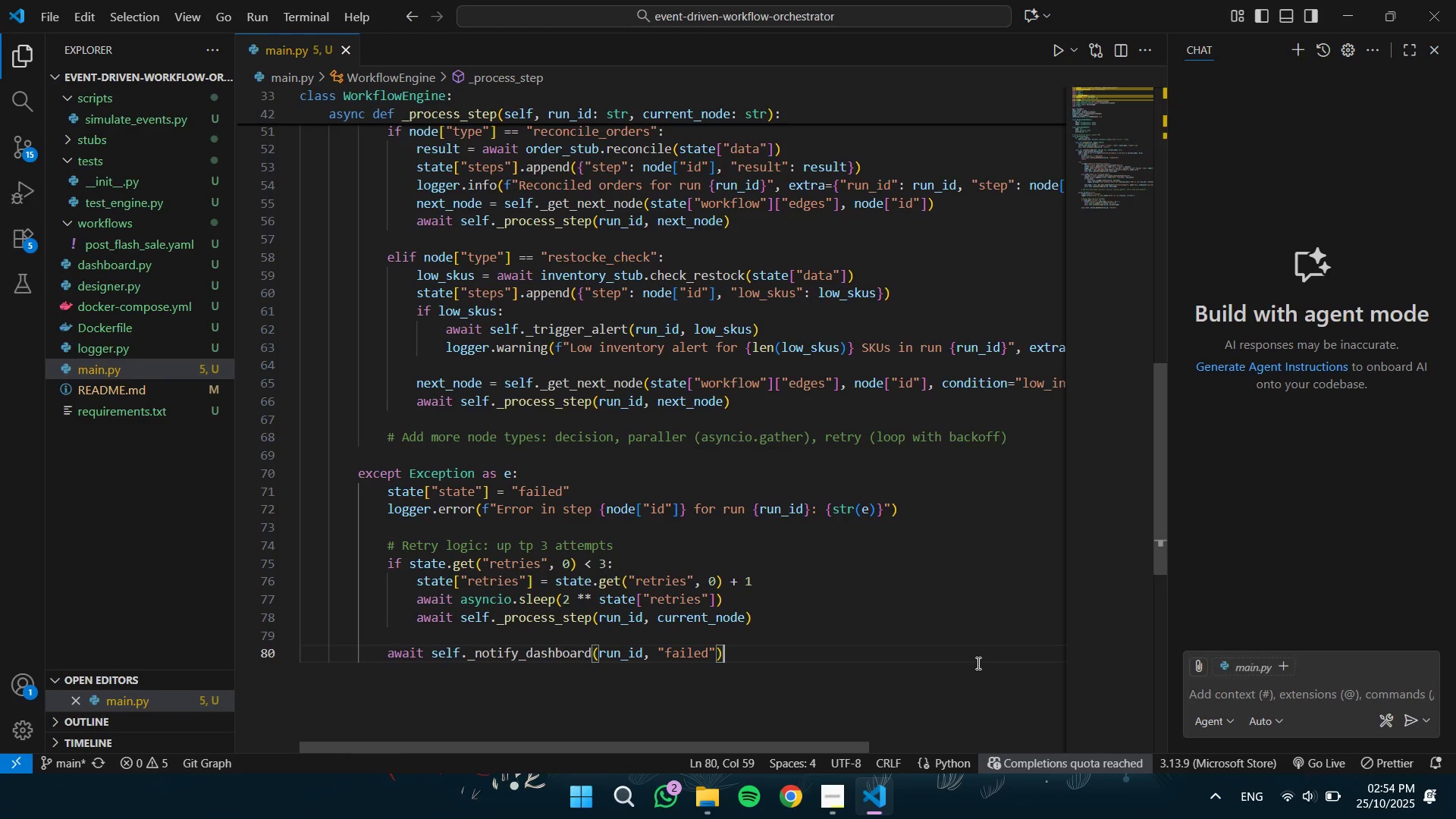 
key(Enter)
 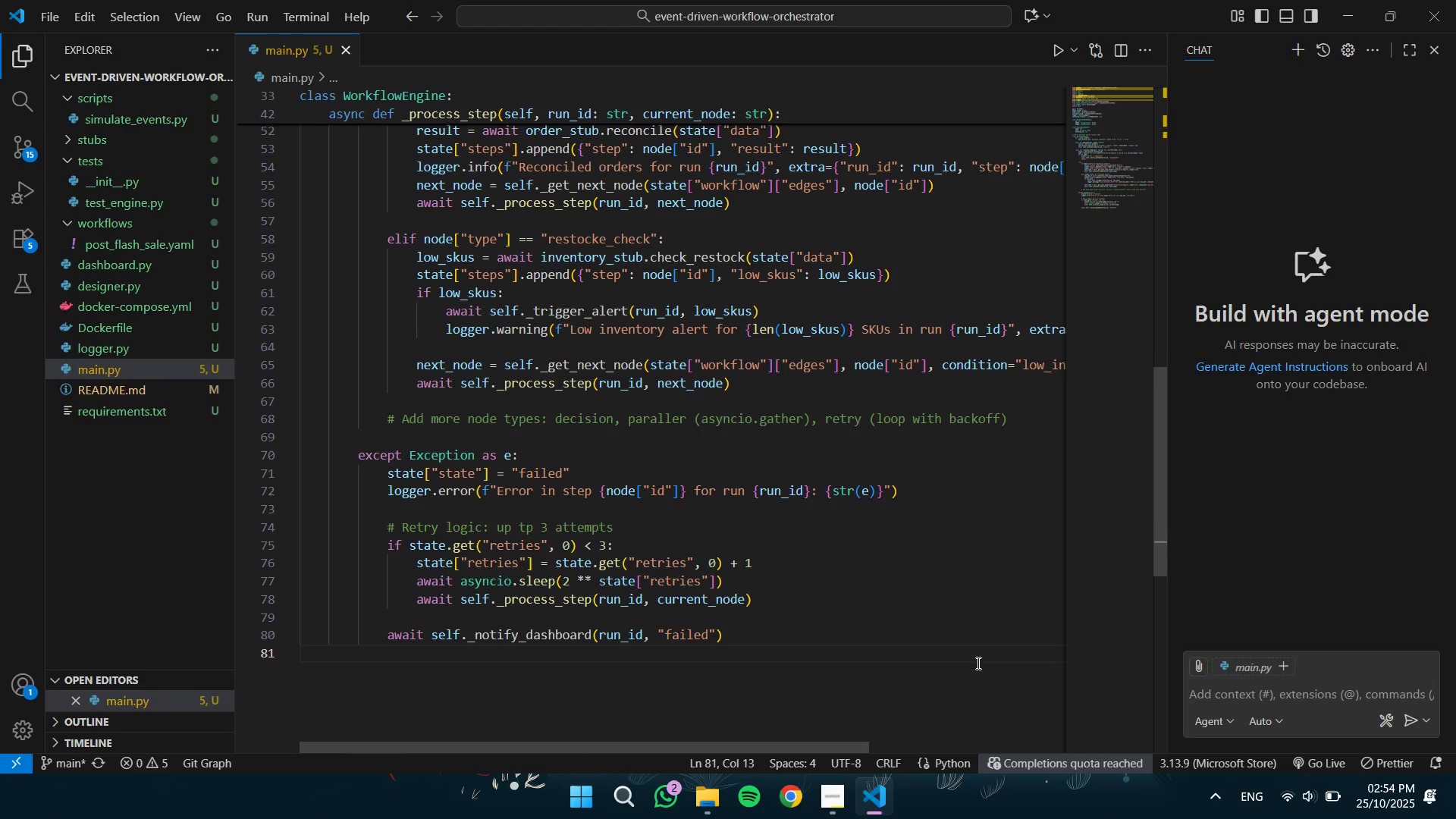 
key(Enter)
 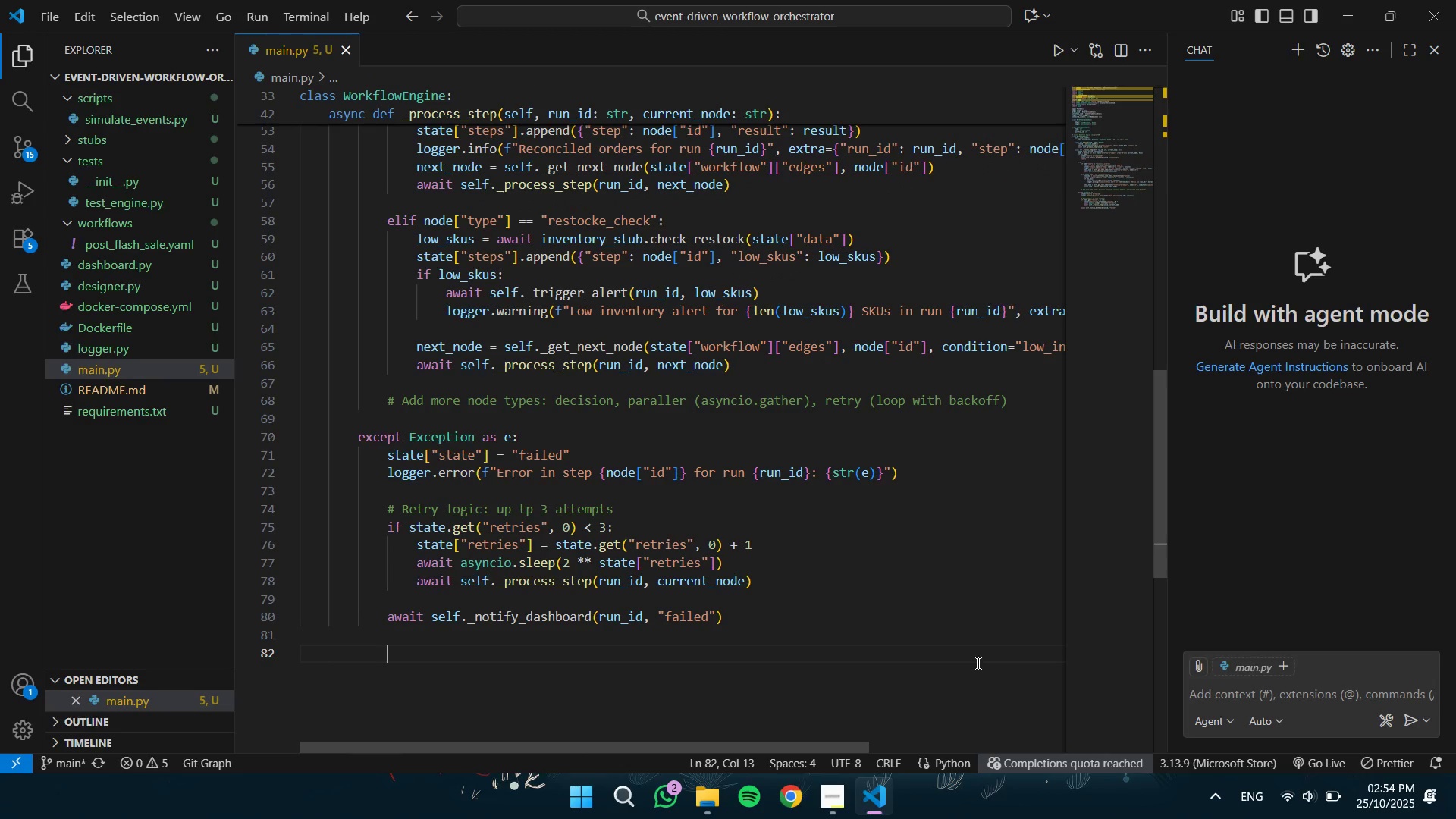 
key(Backspace)
 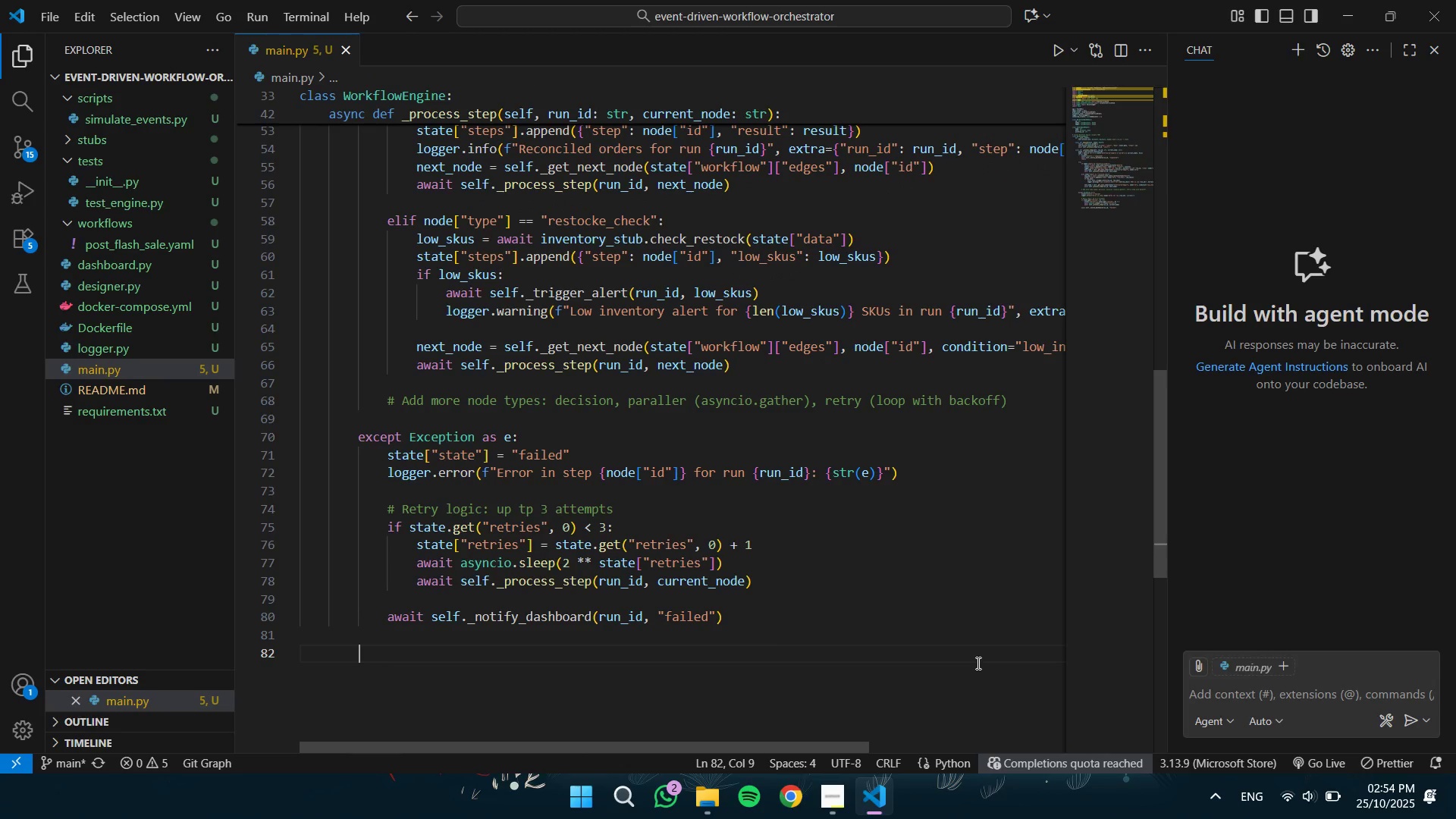 
key(Backspace)
 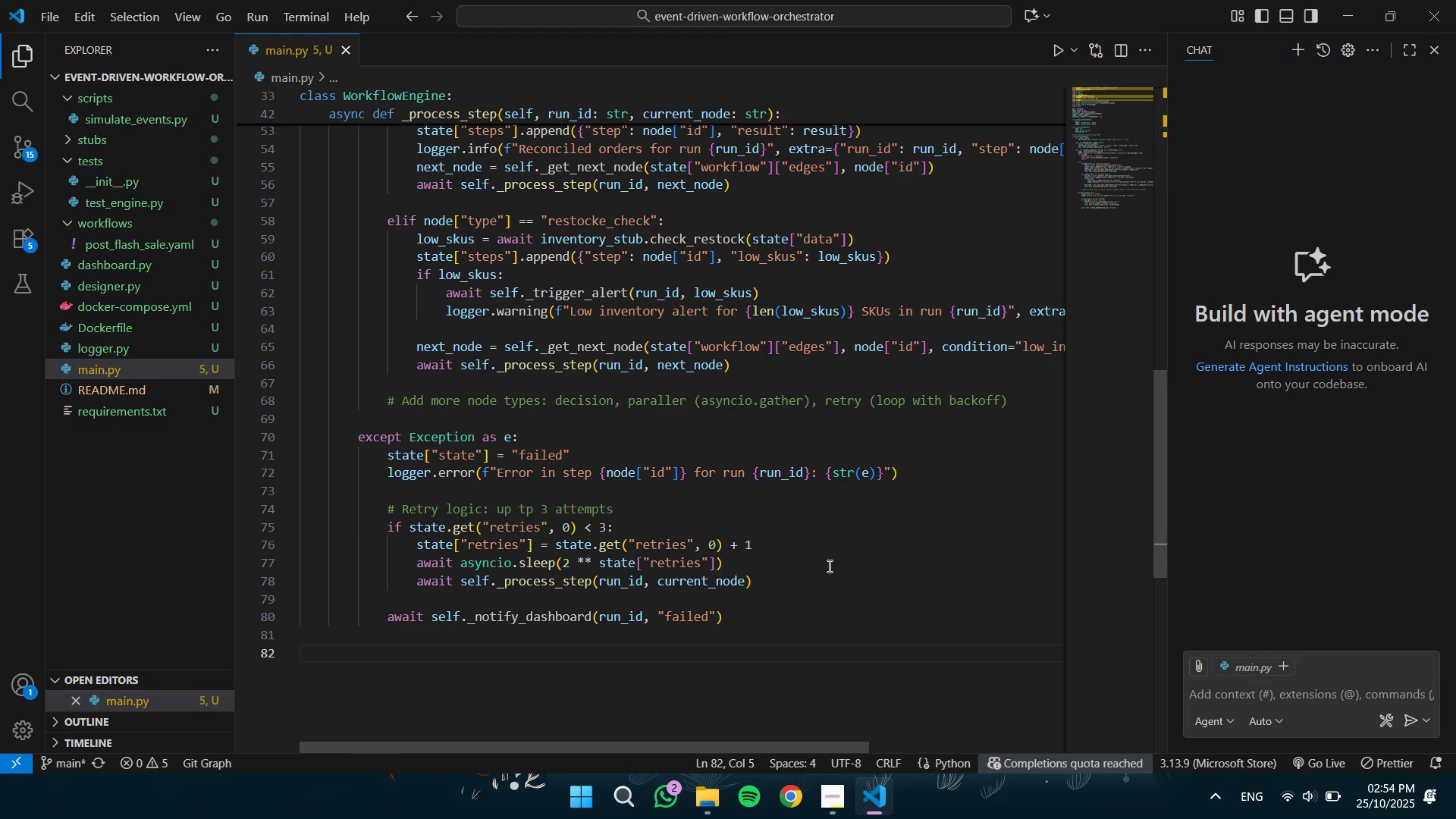 
wait(7.53)
 